 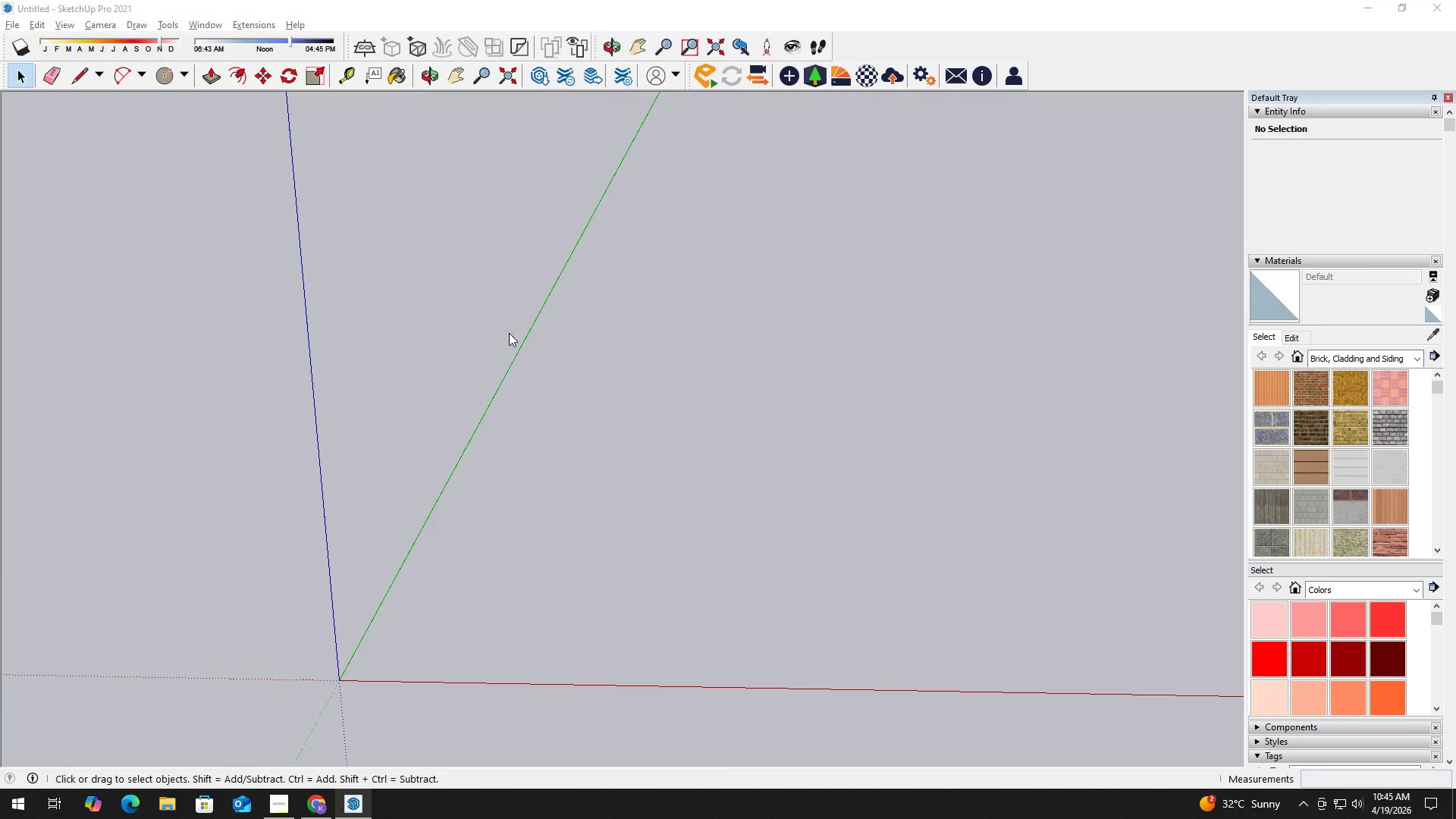 
left_click([199, 348])
 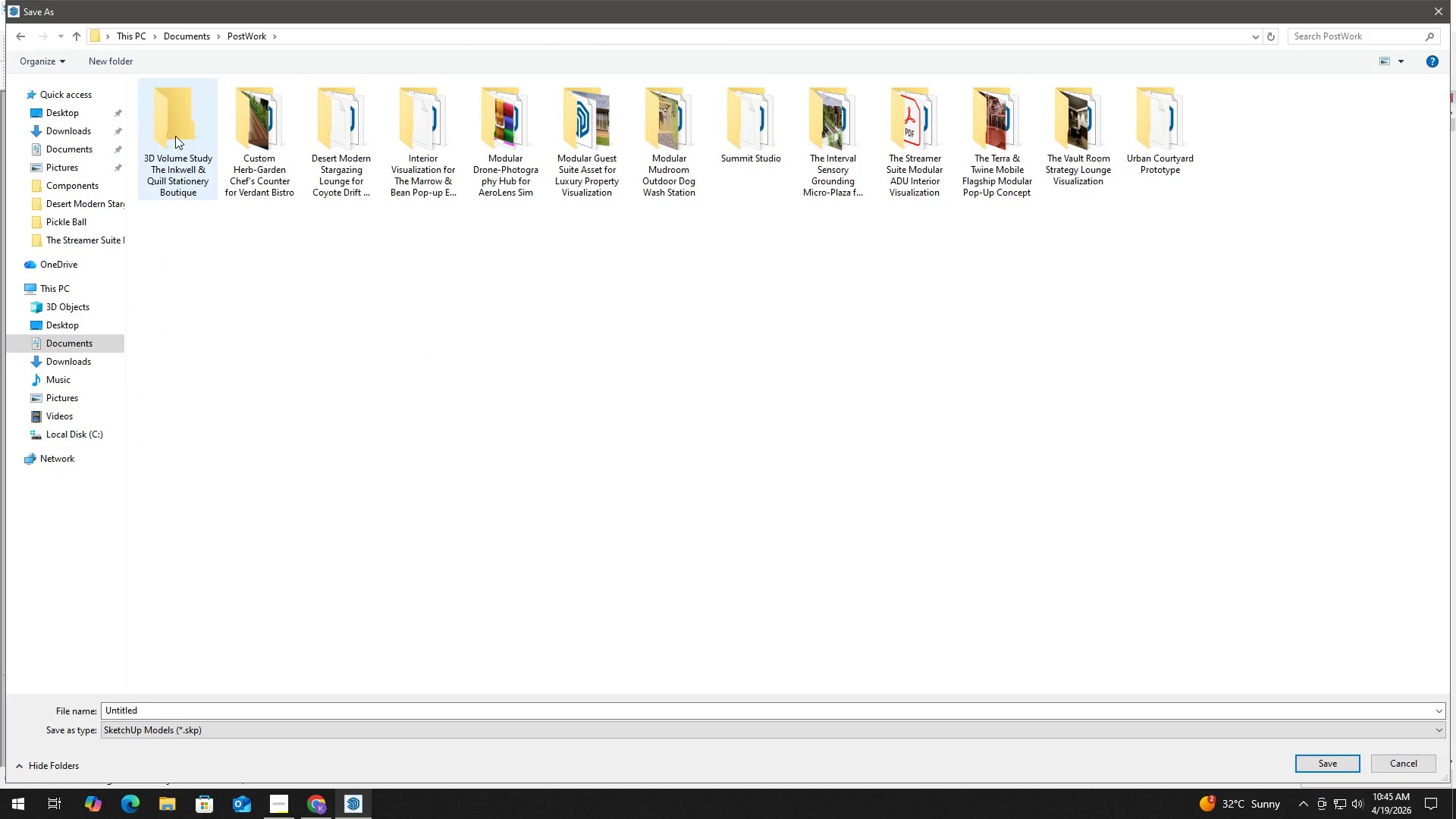 
left_click([175, 136])
 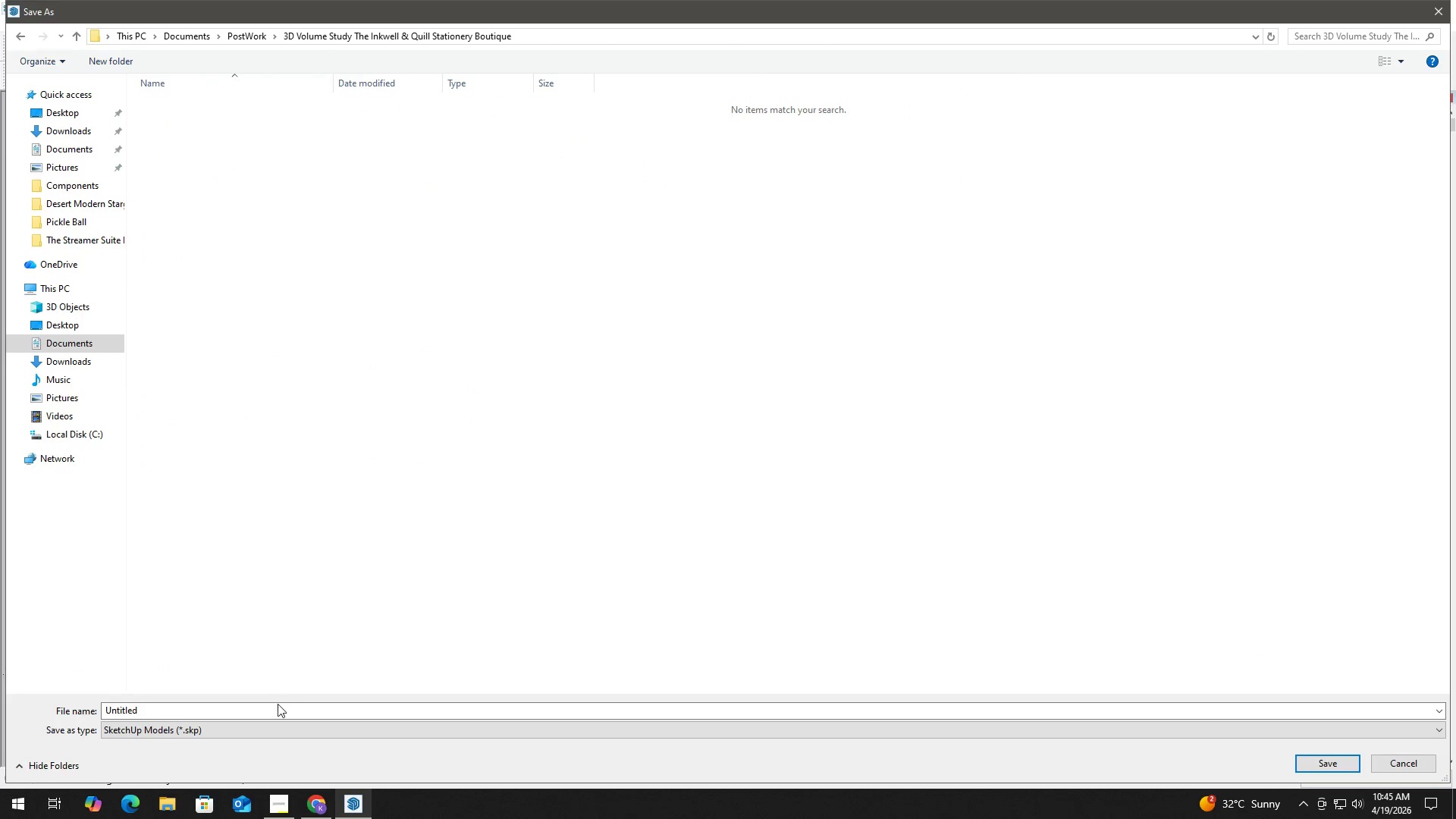 
key(Control+V)
 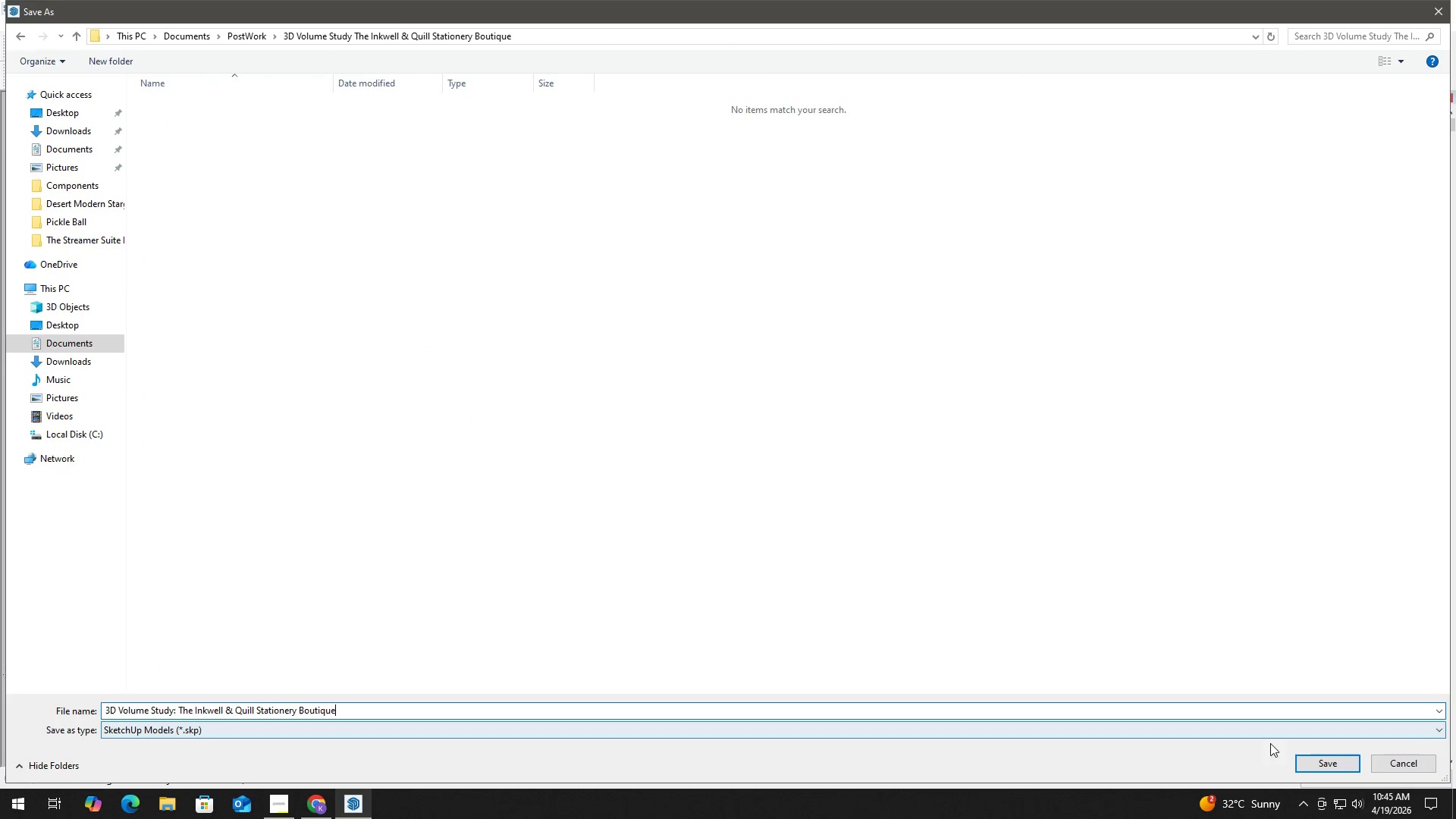 
left_click([1320, 762])
 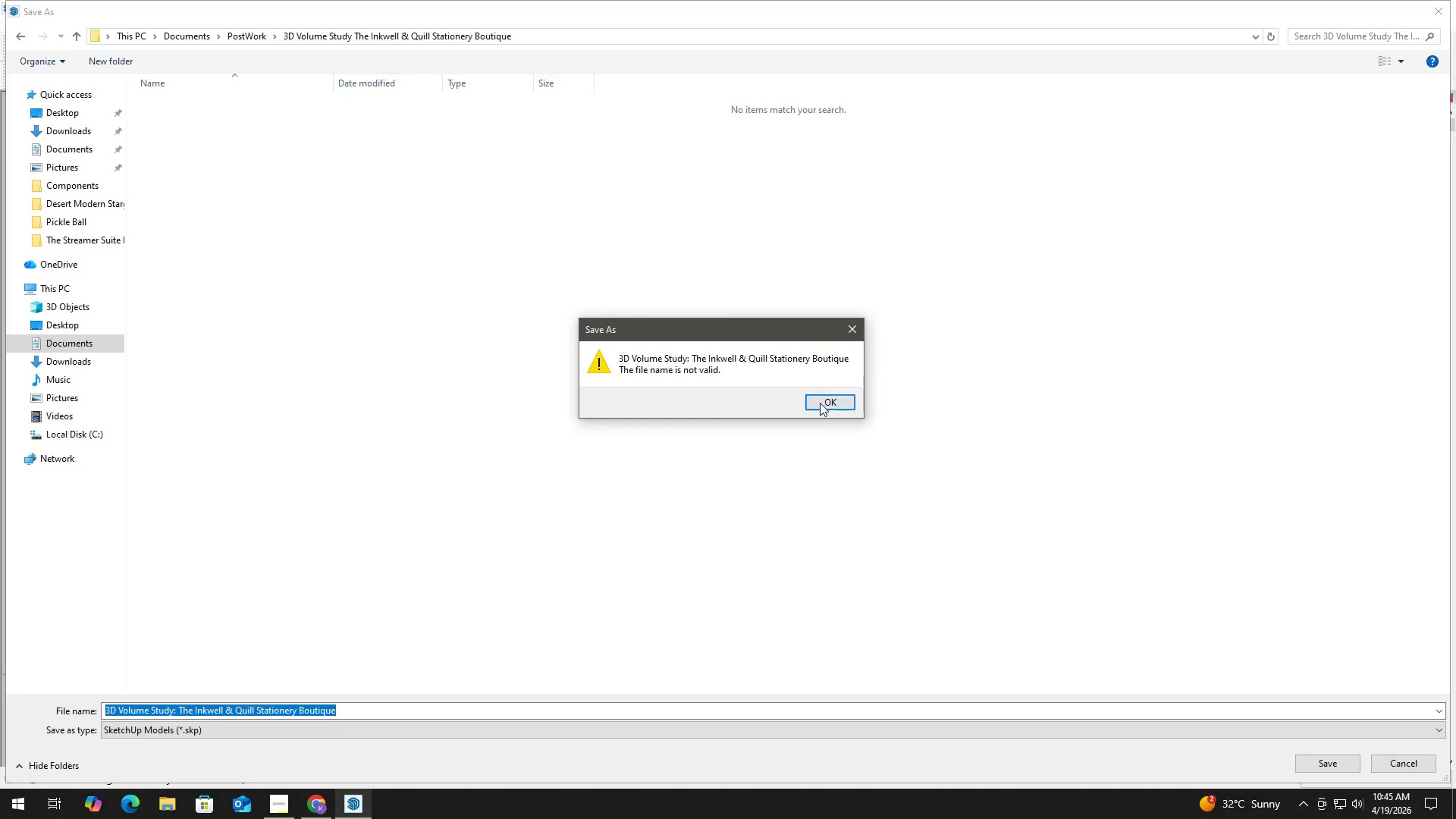 
left_click([828, 397])
 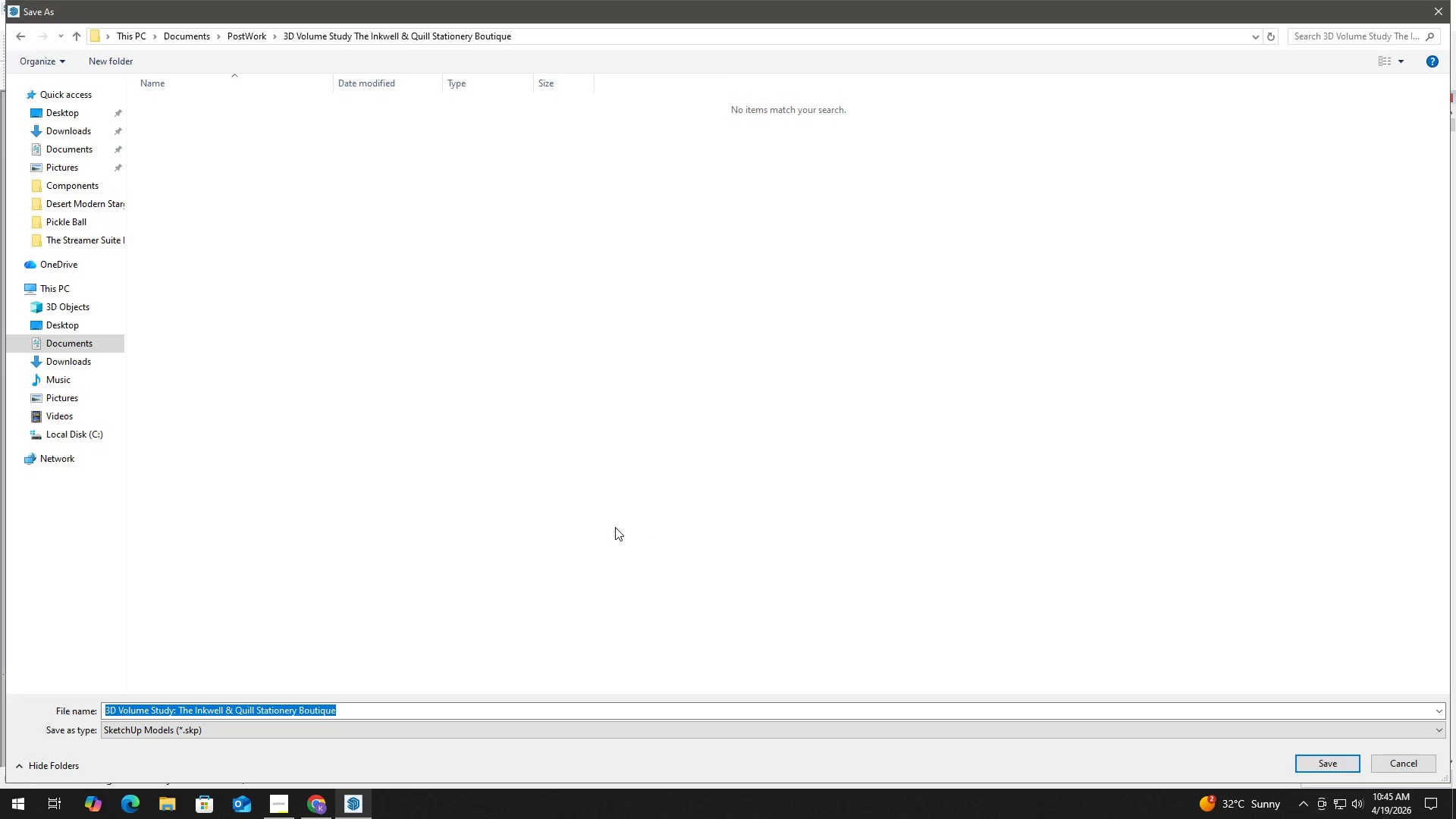 
left_click([579, 525])
 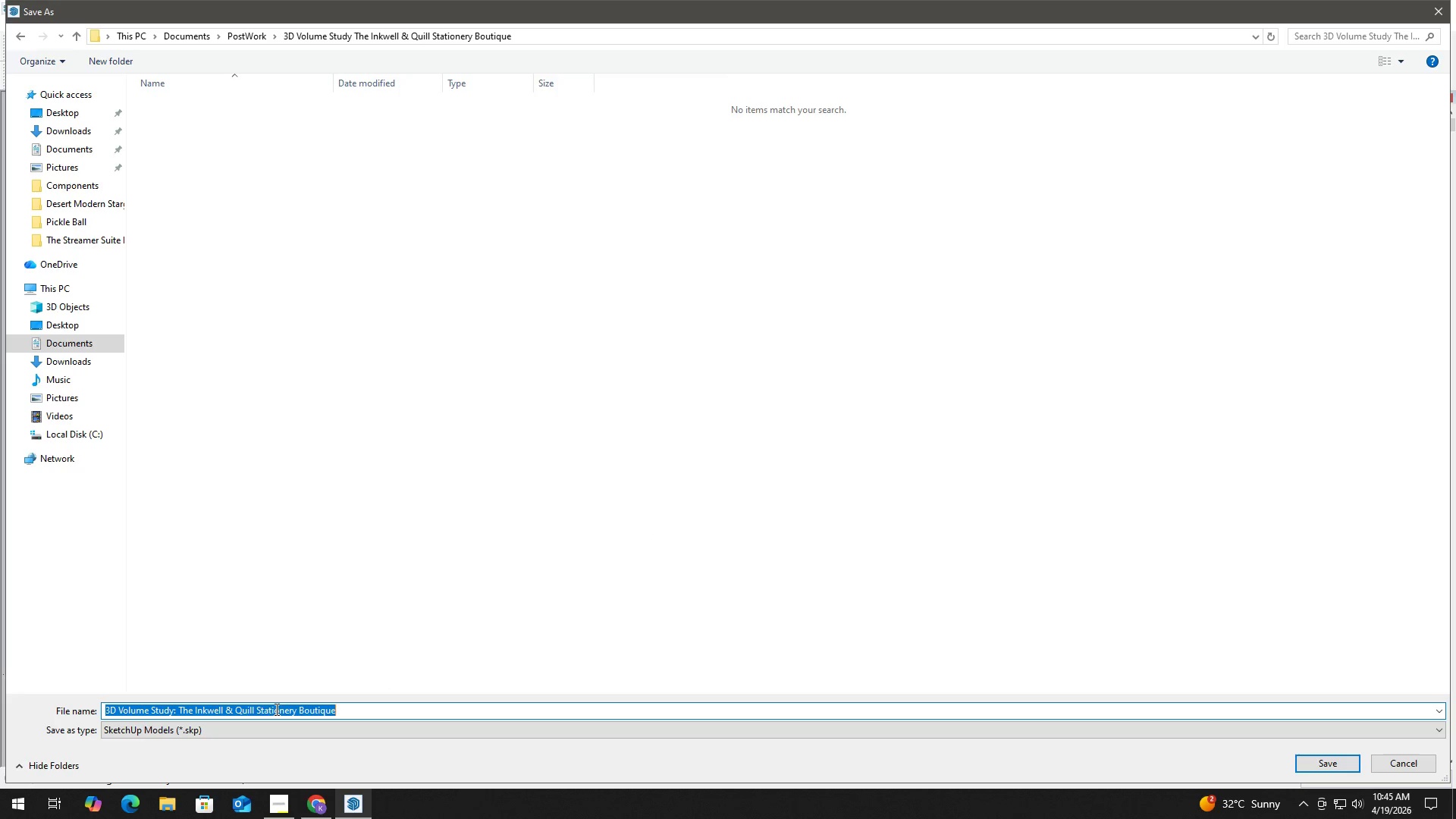 
left_click([231, 712])
 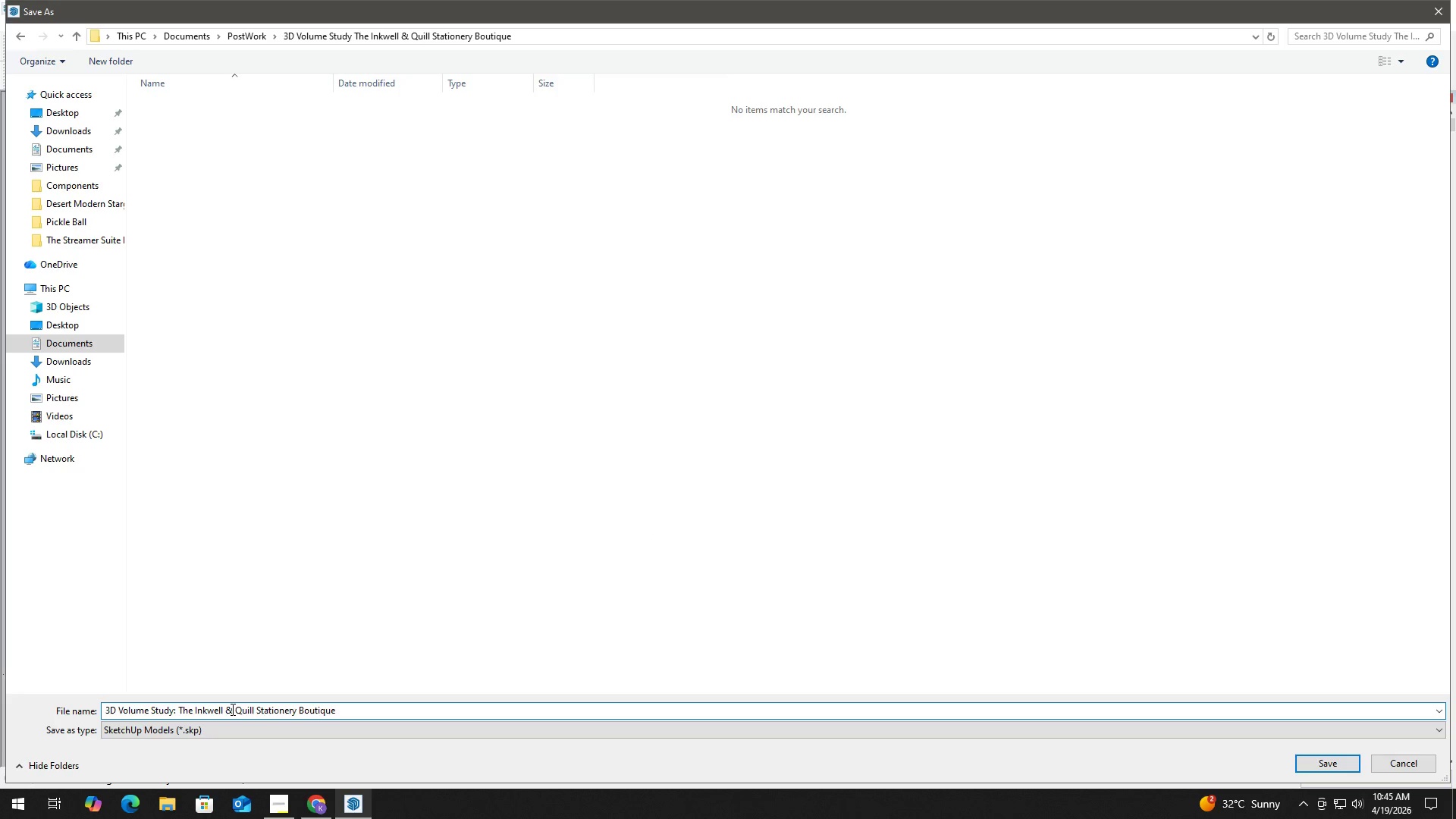 
left_click([231, 709])
 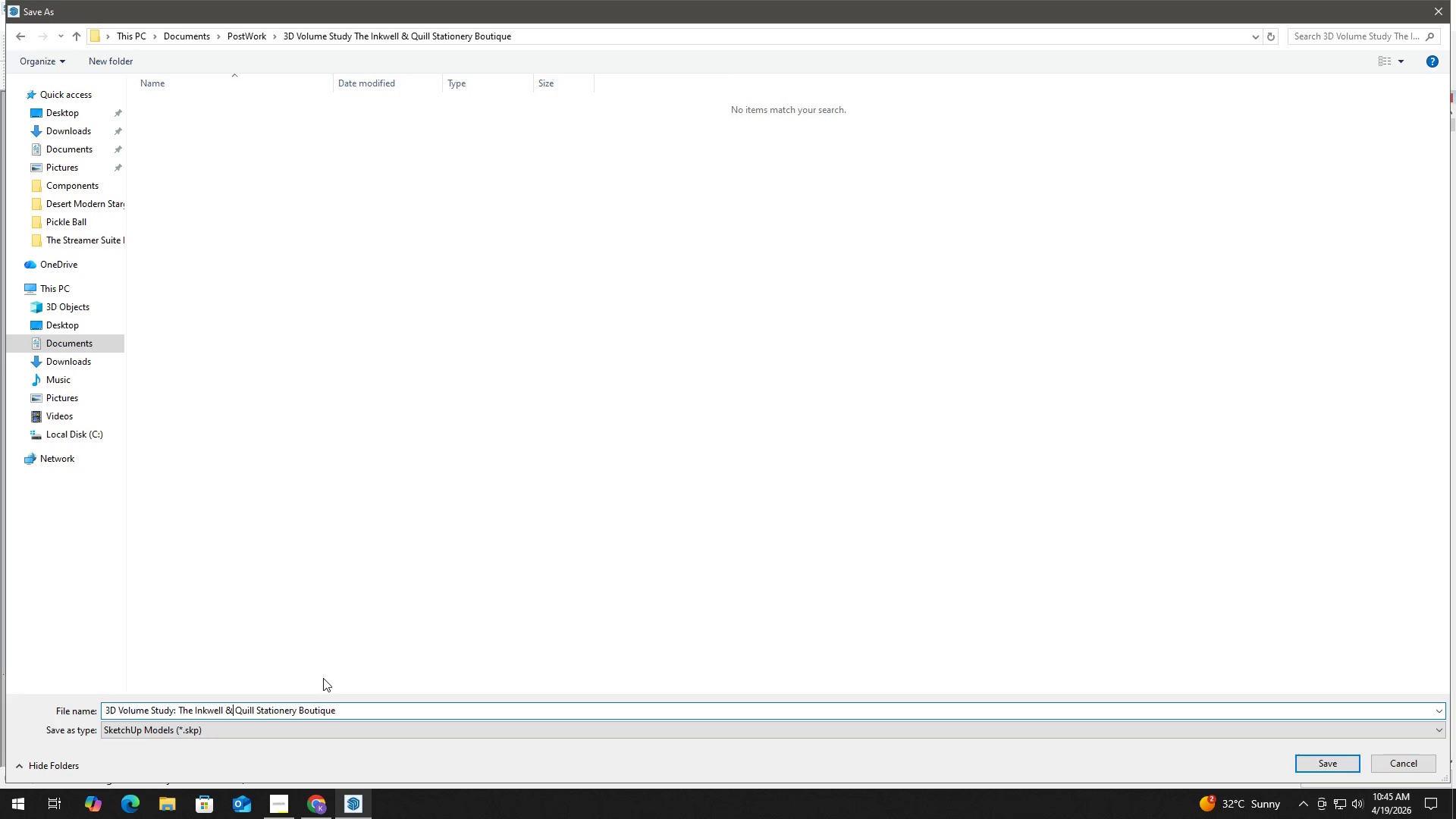 
key(Backspace)
type(and)
 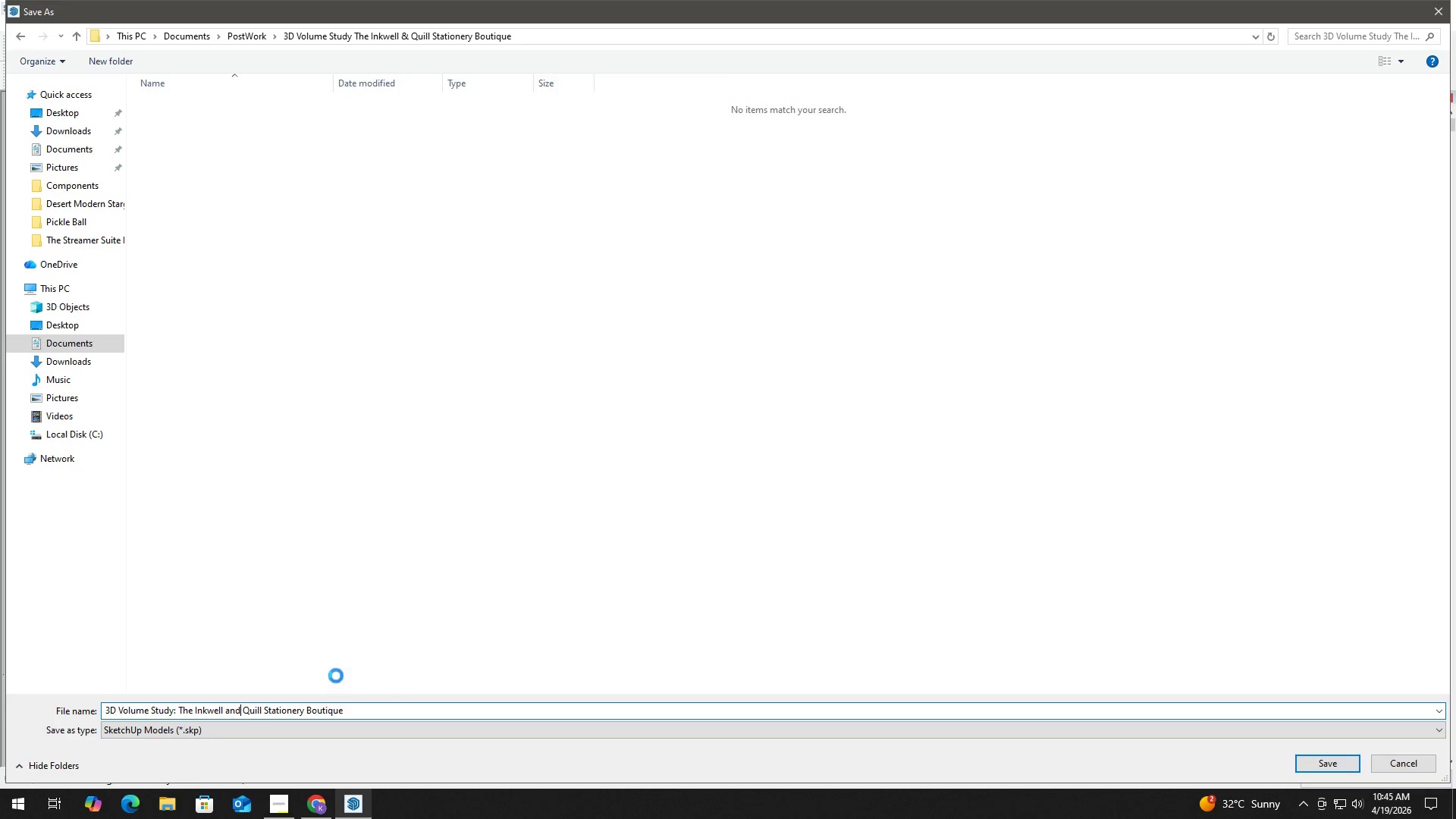 
key(Enter)
 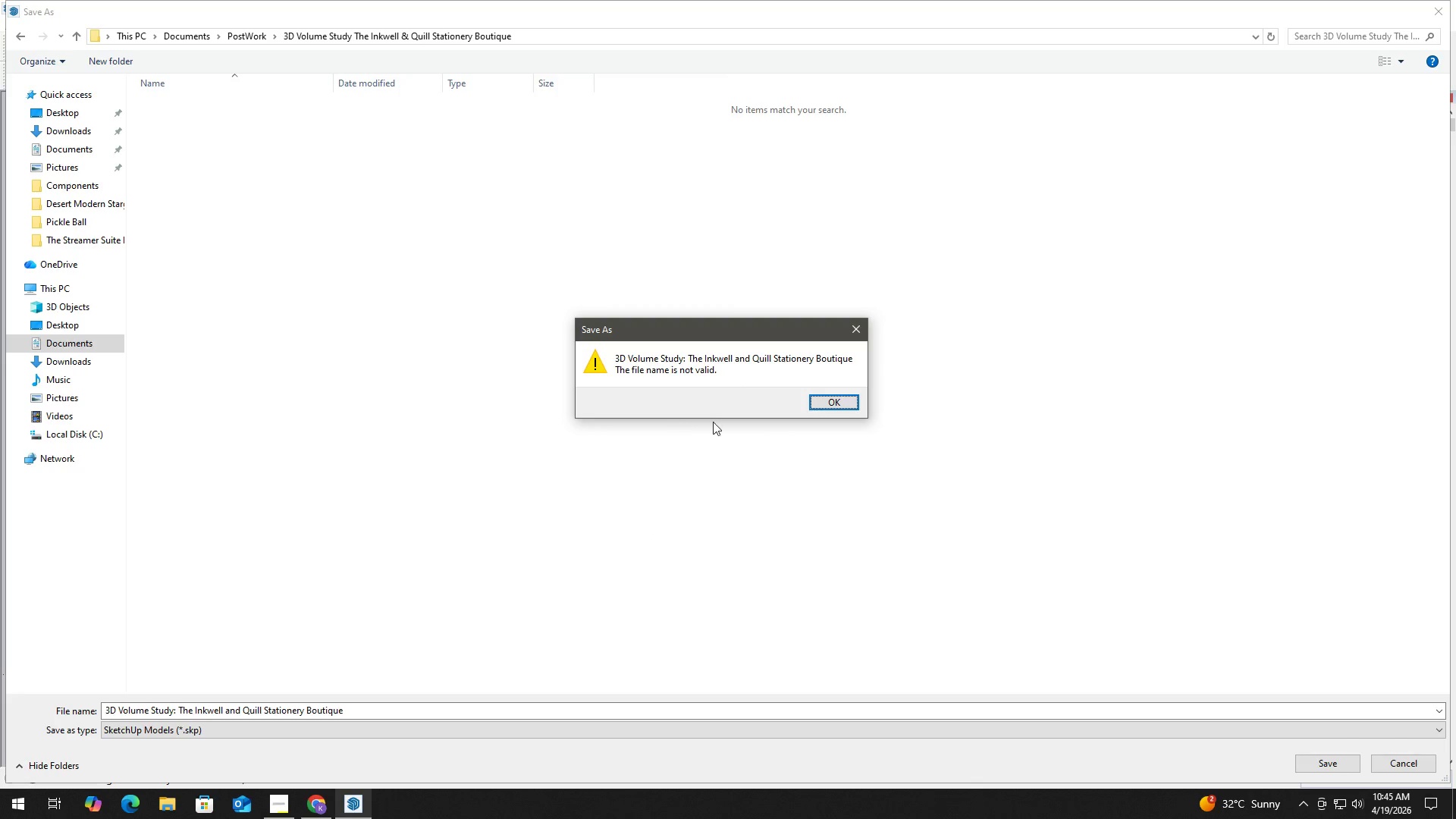 
left_click([830, 400])
 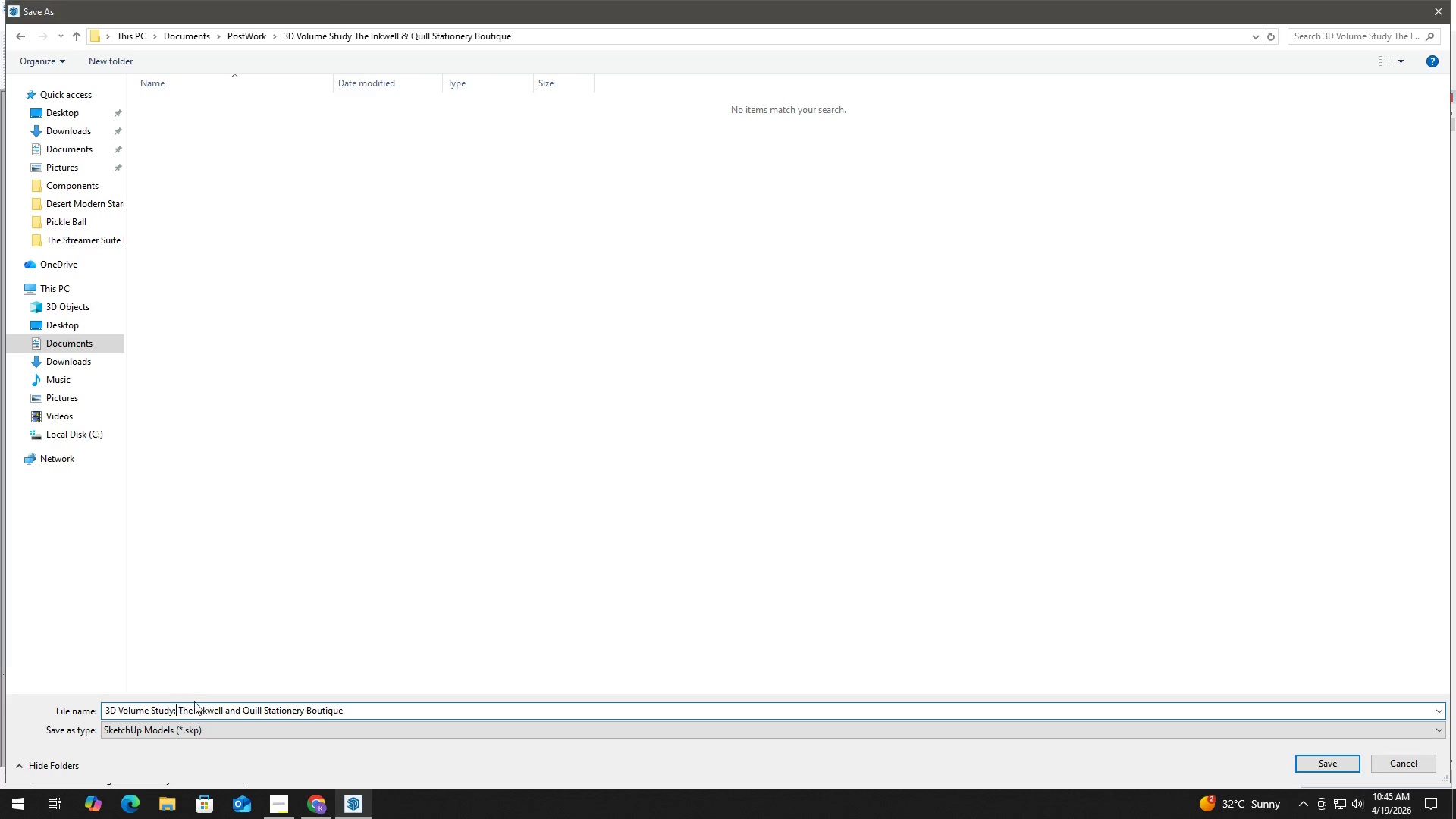 
key(Backspace)
 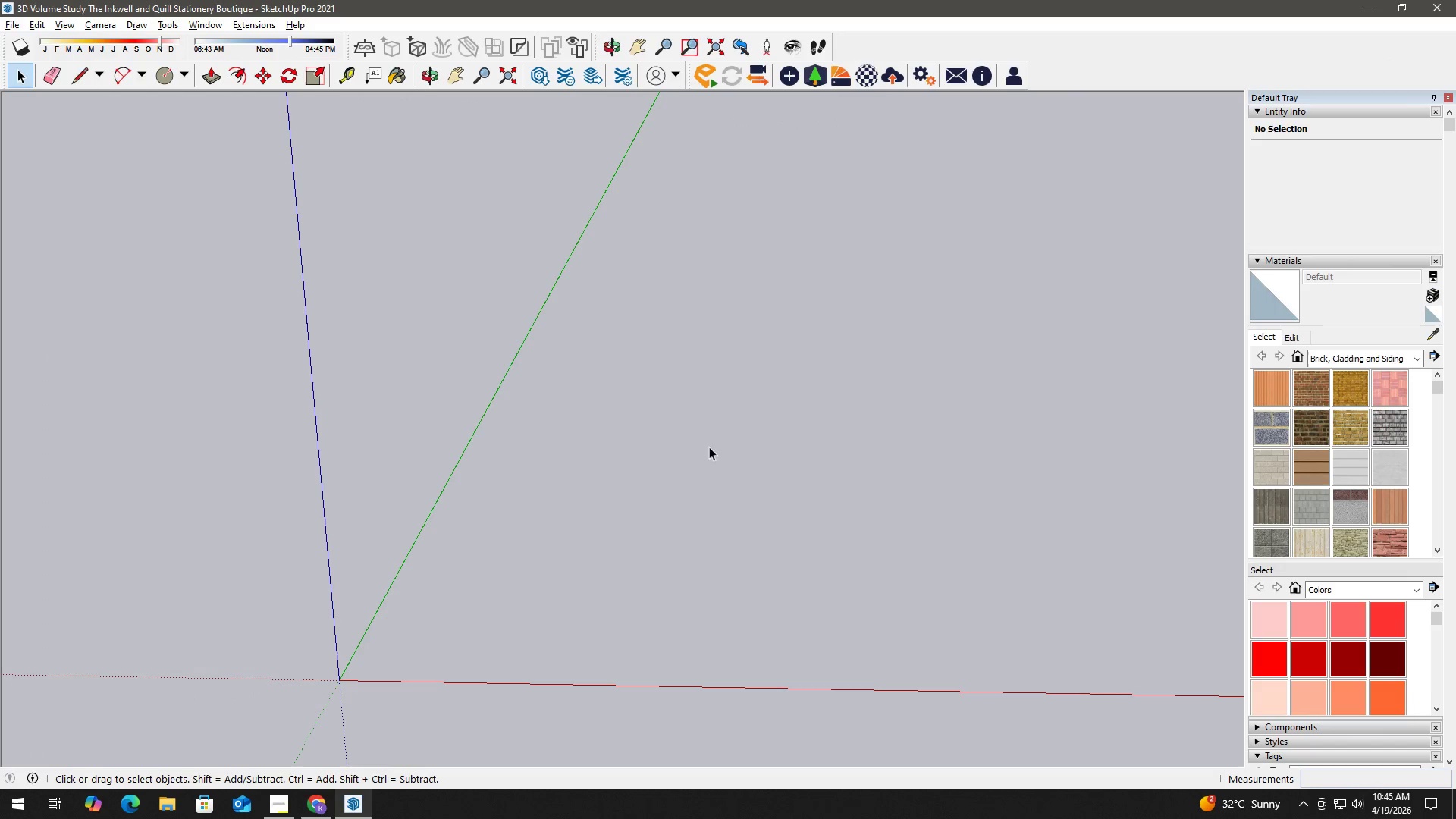 
type(hhr15,30)
key(NumpadEnter)
 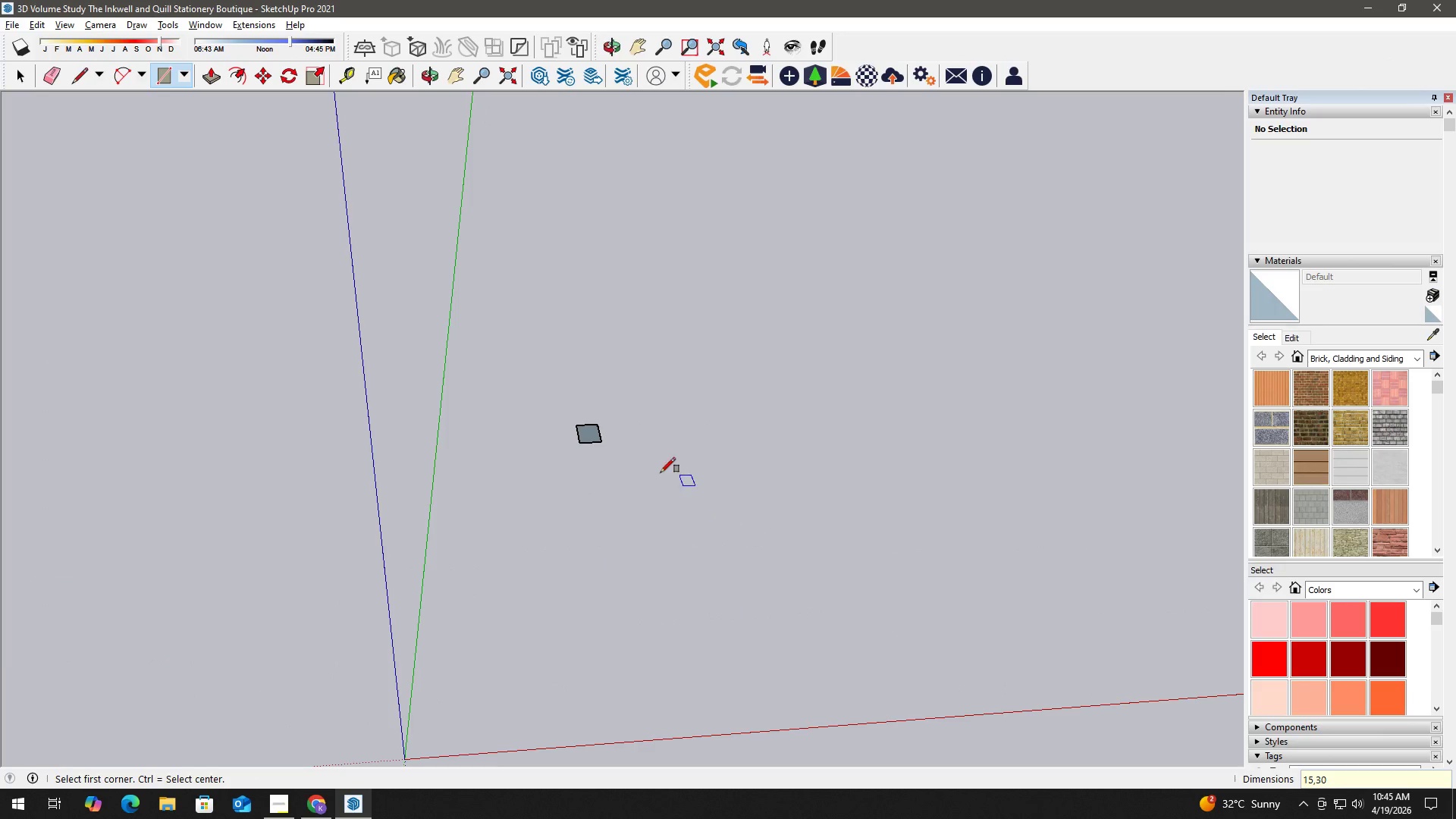 
left_click_drag(start_coordinate=[742, 503], to_coordinate=[613, 422])
 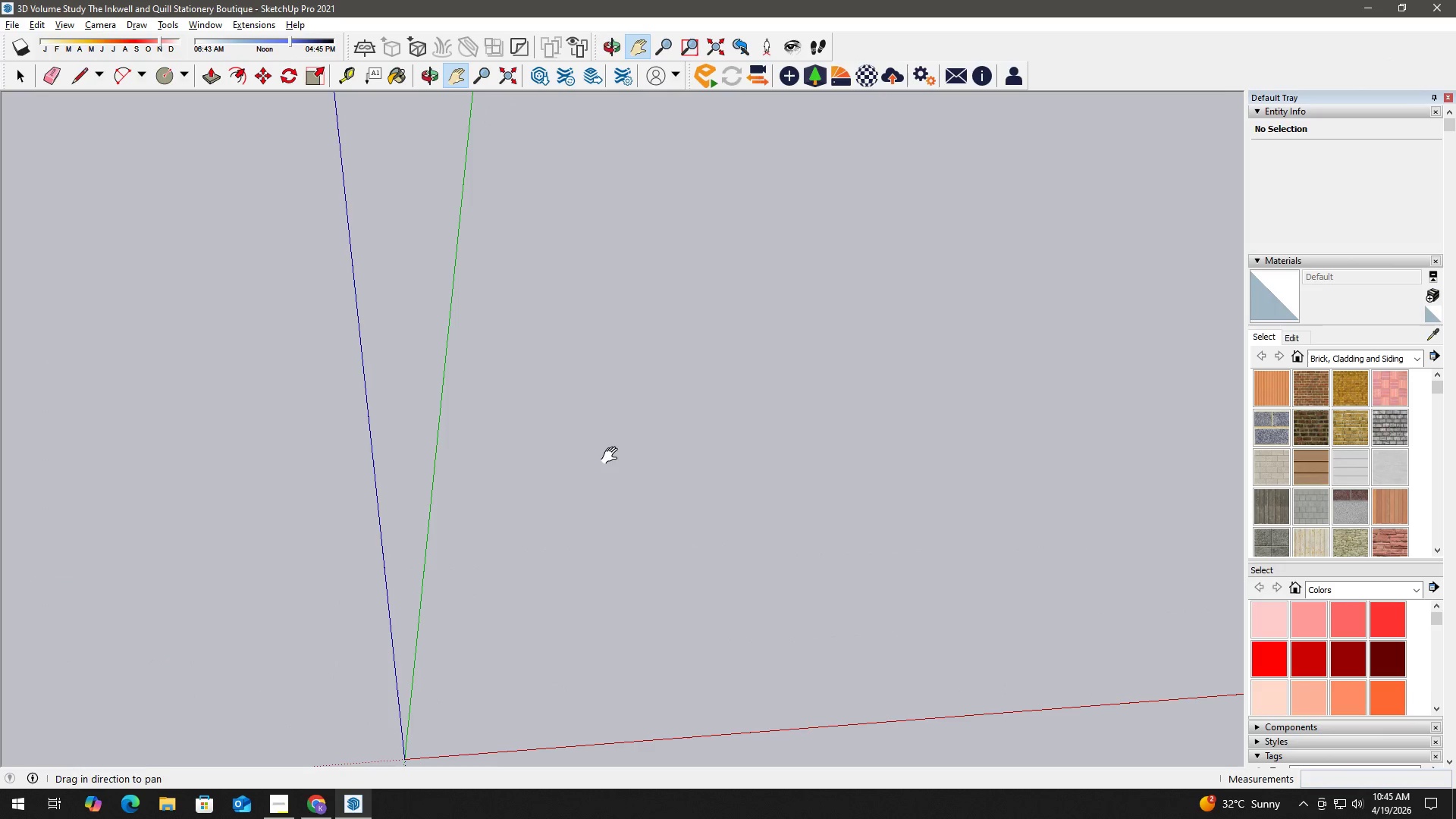 
left_click_drag(start_coordinate=[576, 425], to_coordinate=[585, 425])
 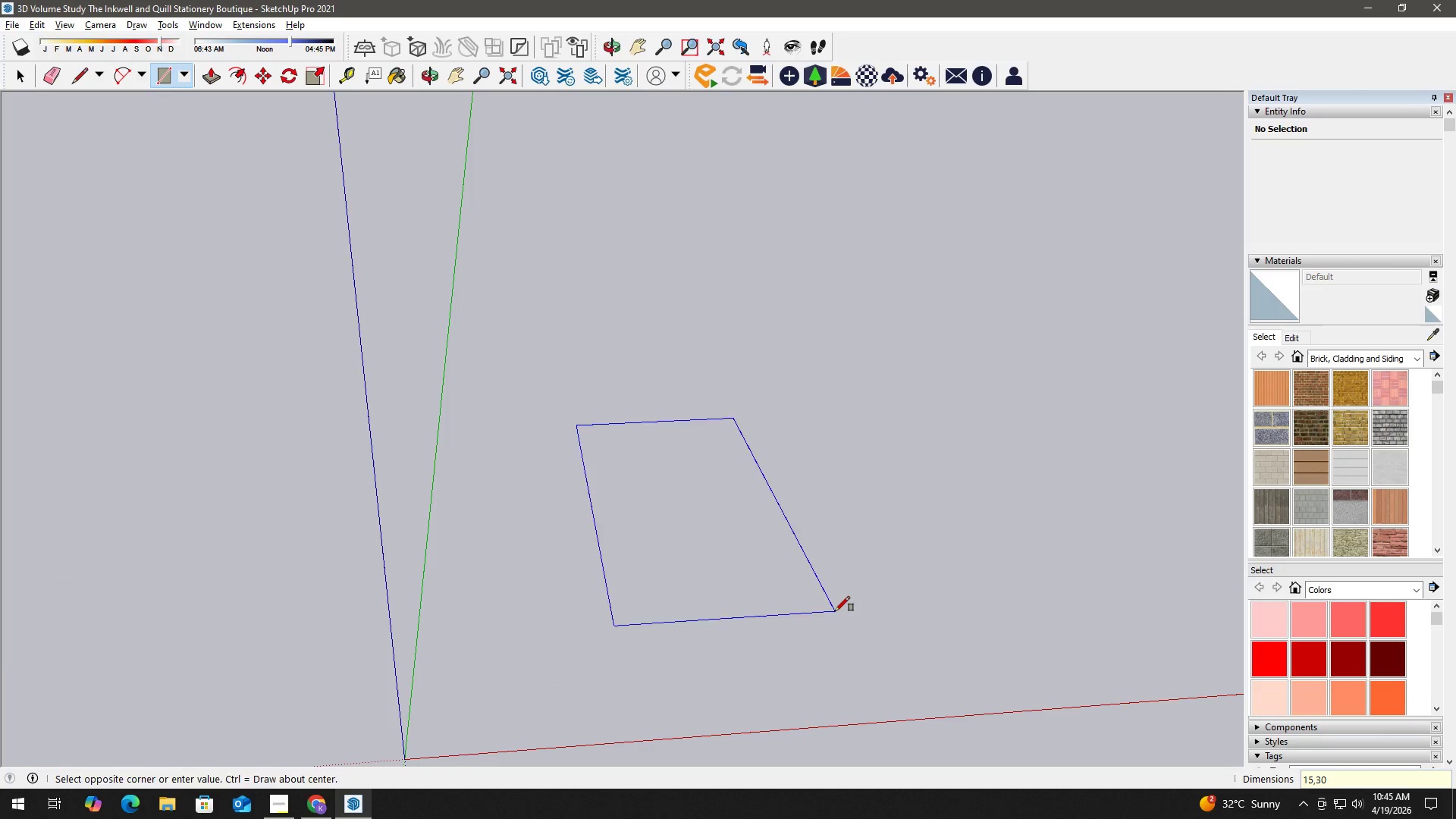 
key(Space)
 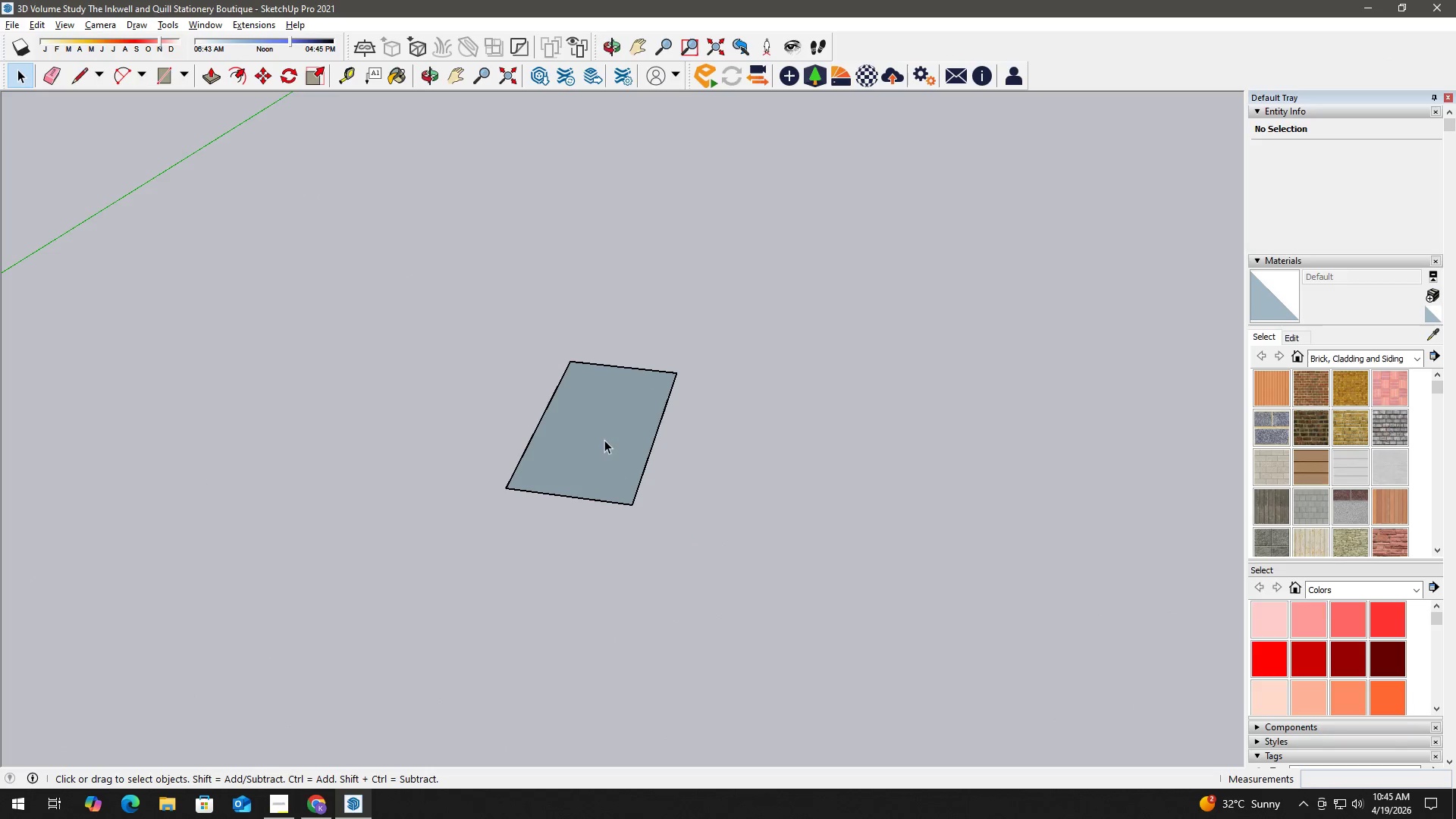 
scroll: coordinate [604, 440], scroll_direction: up, amount: 17.0
 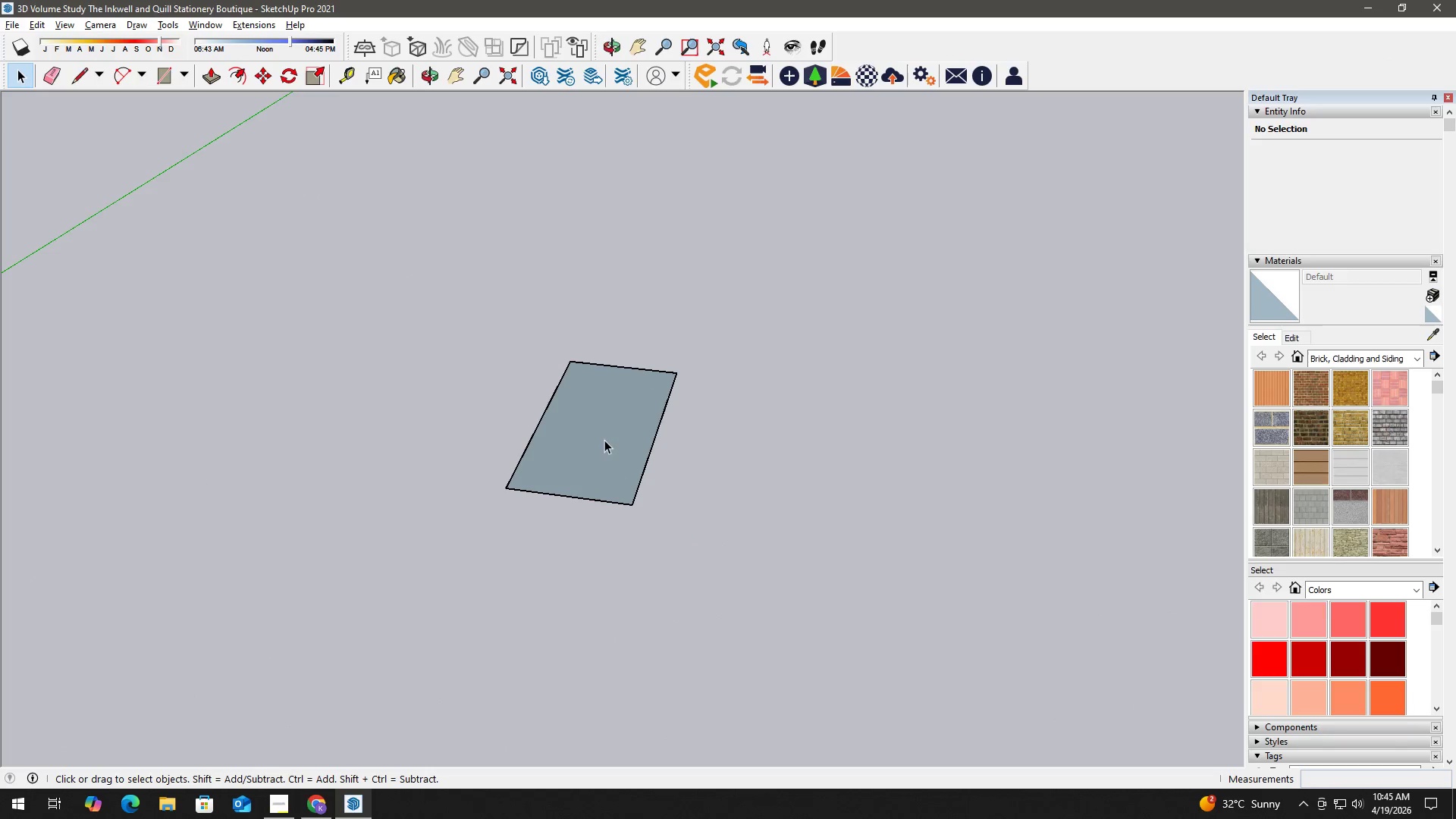 
left_click_drag(start_coordinate=[541, 353], to_coordinate=[846, 617])
 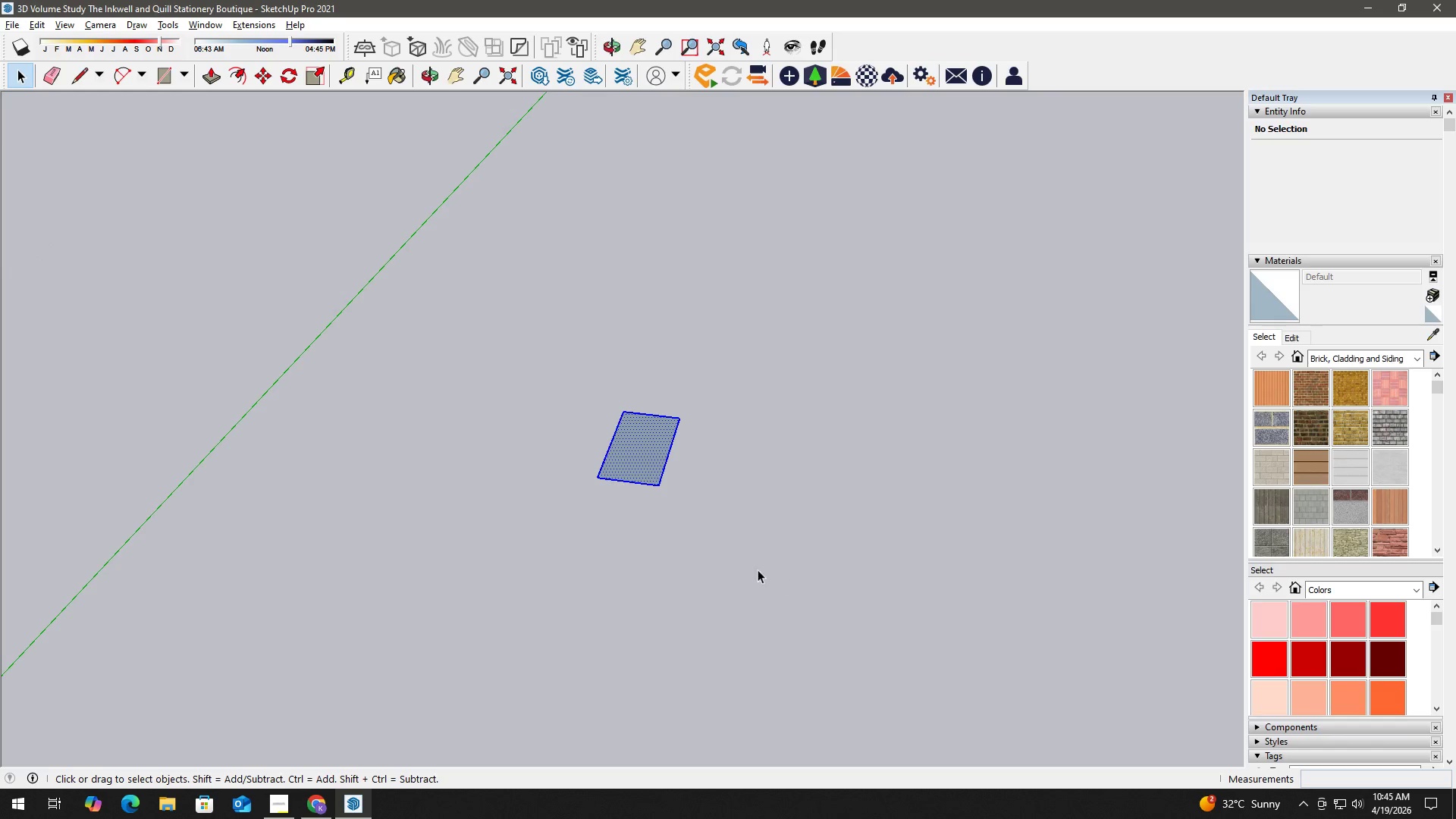 
scroll: coordinate [645, 460], scroll_direction: down, amount: 8.0
 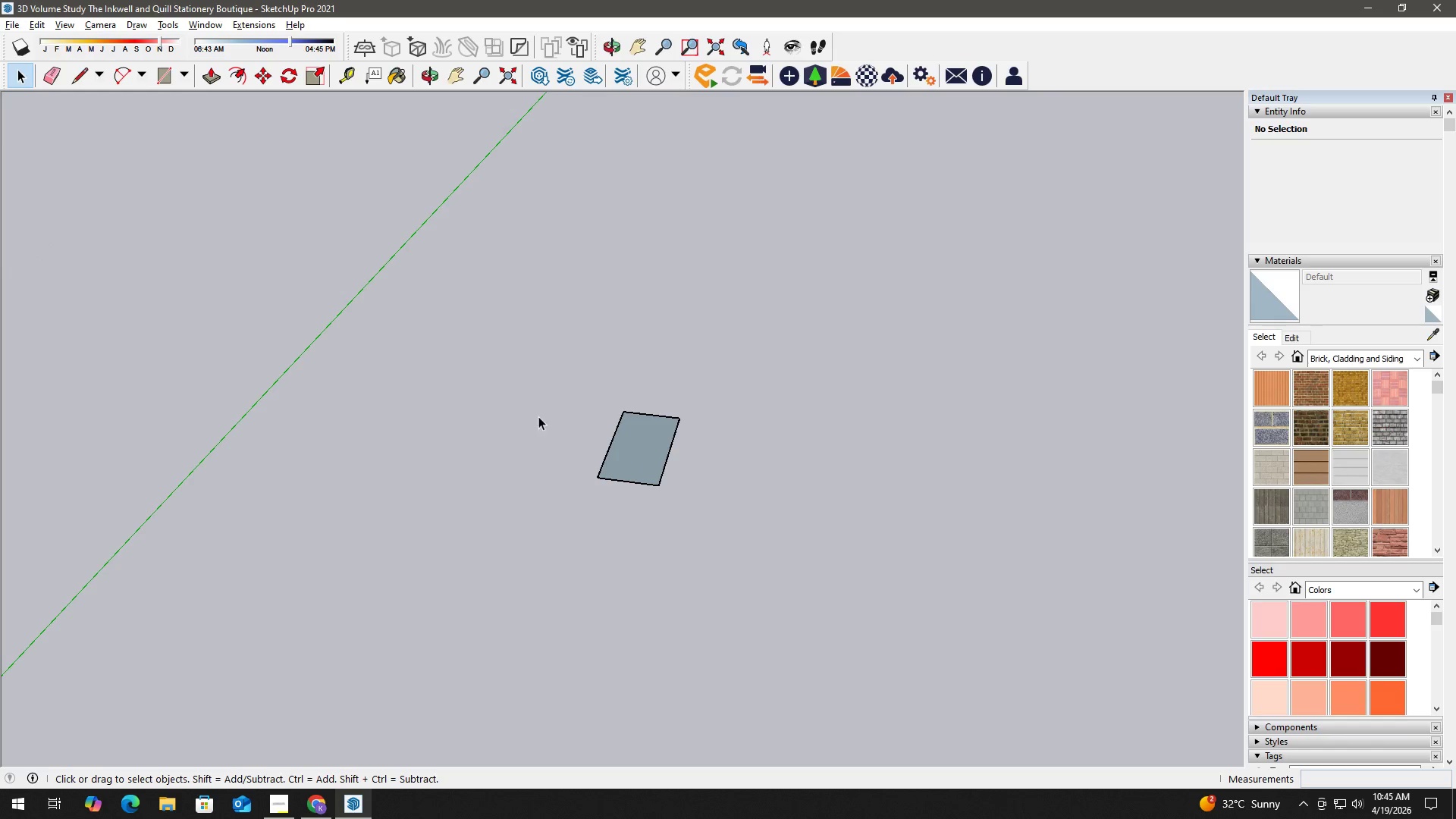 
key(Delete)
 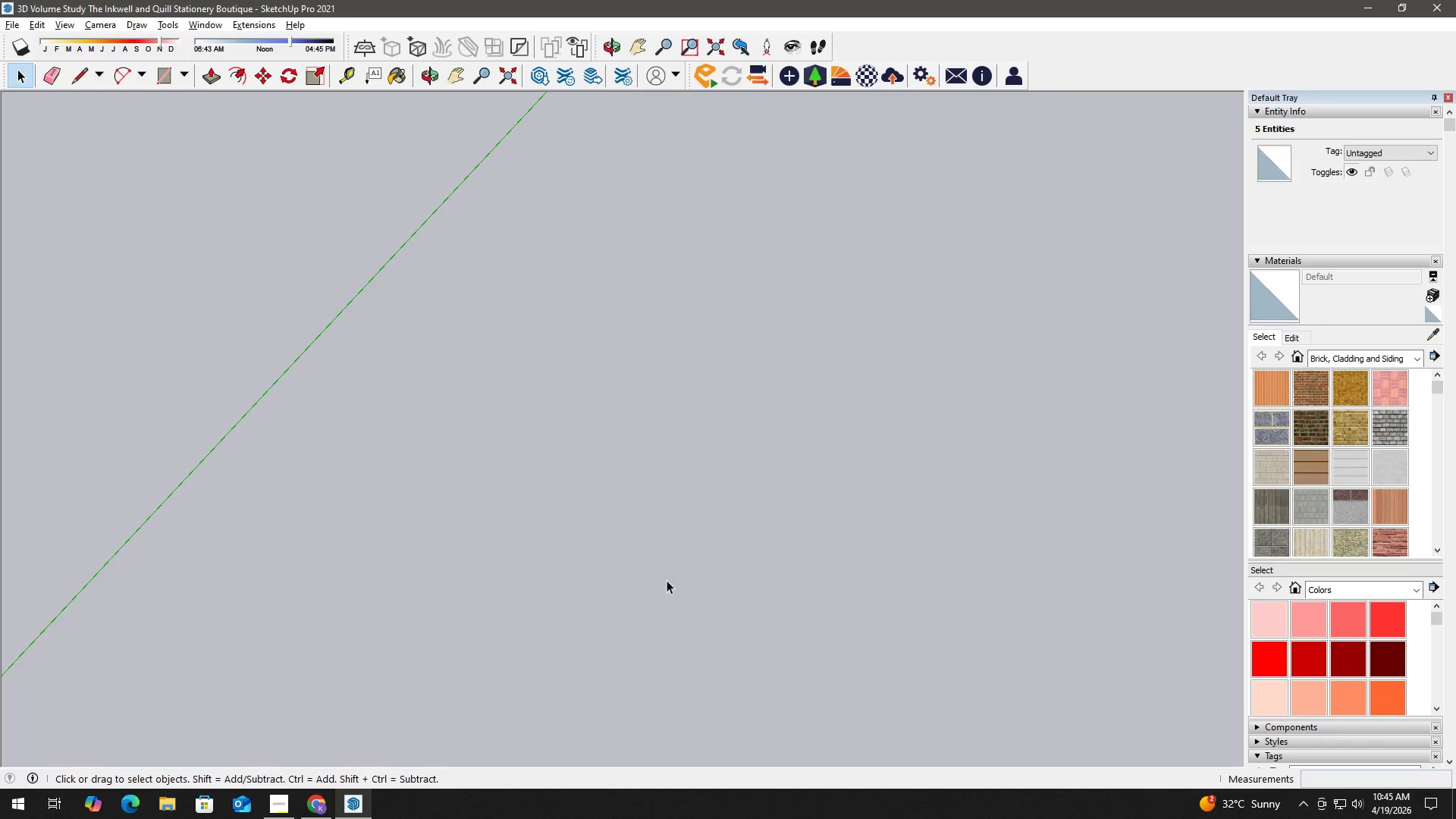 
key(H)
 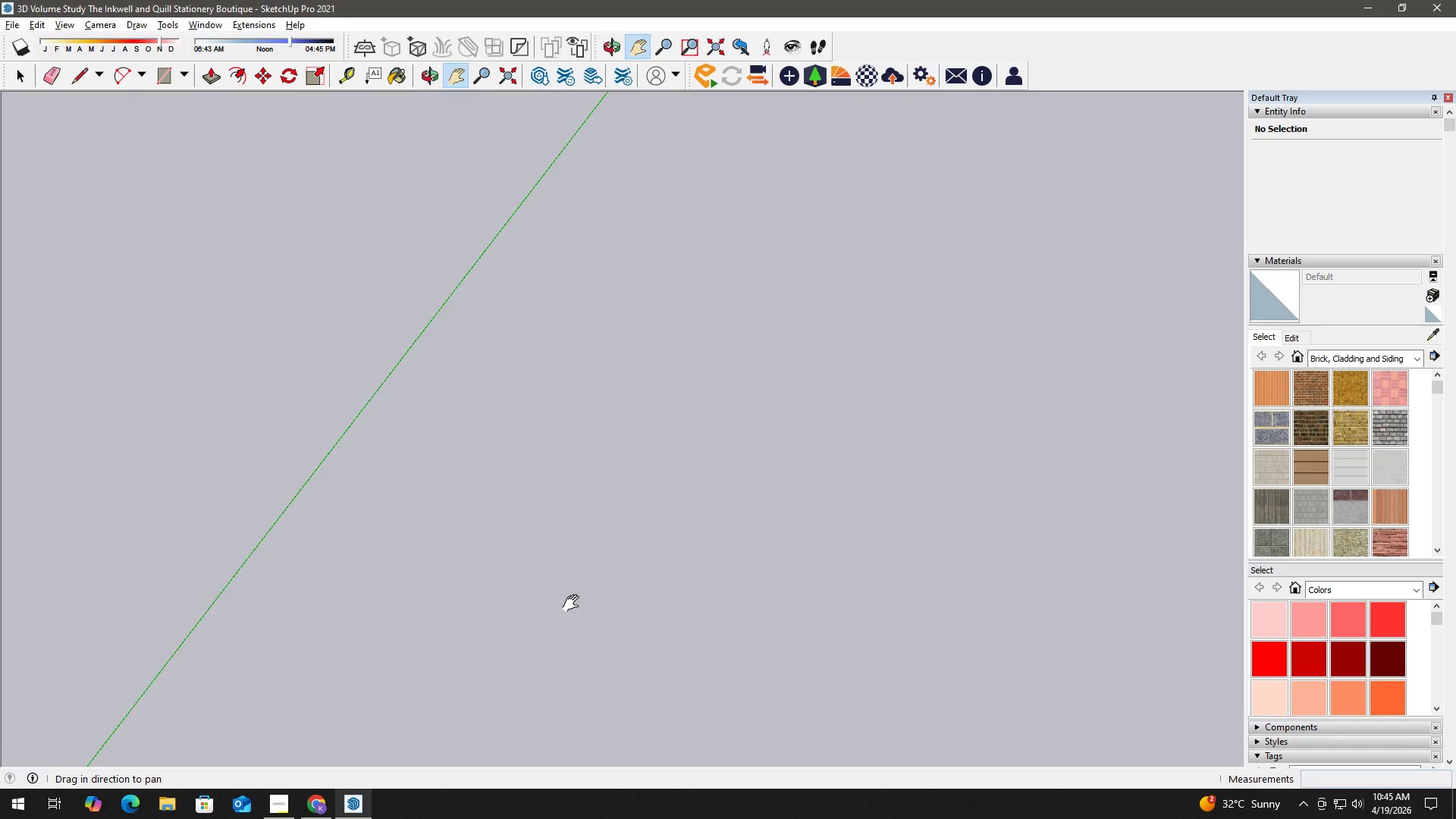 
left_click_drag(start_coordinate=[574, 604], to_coordinate=[768, 416])
 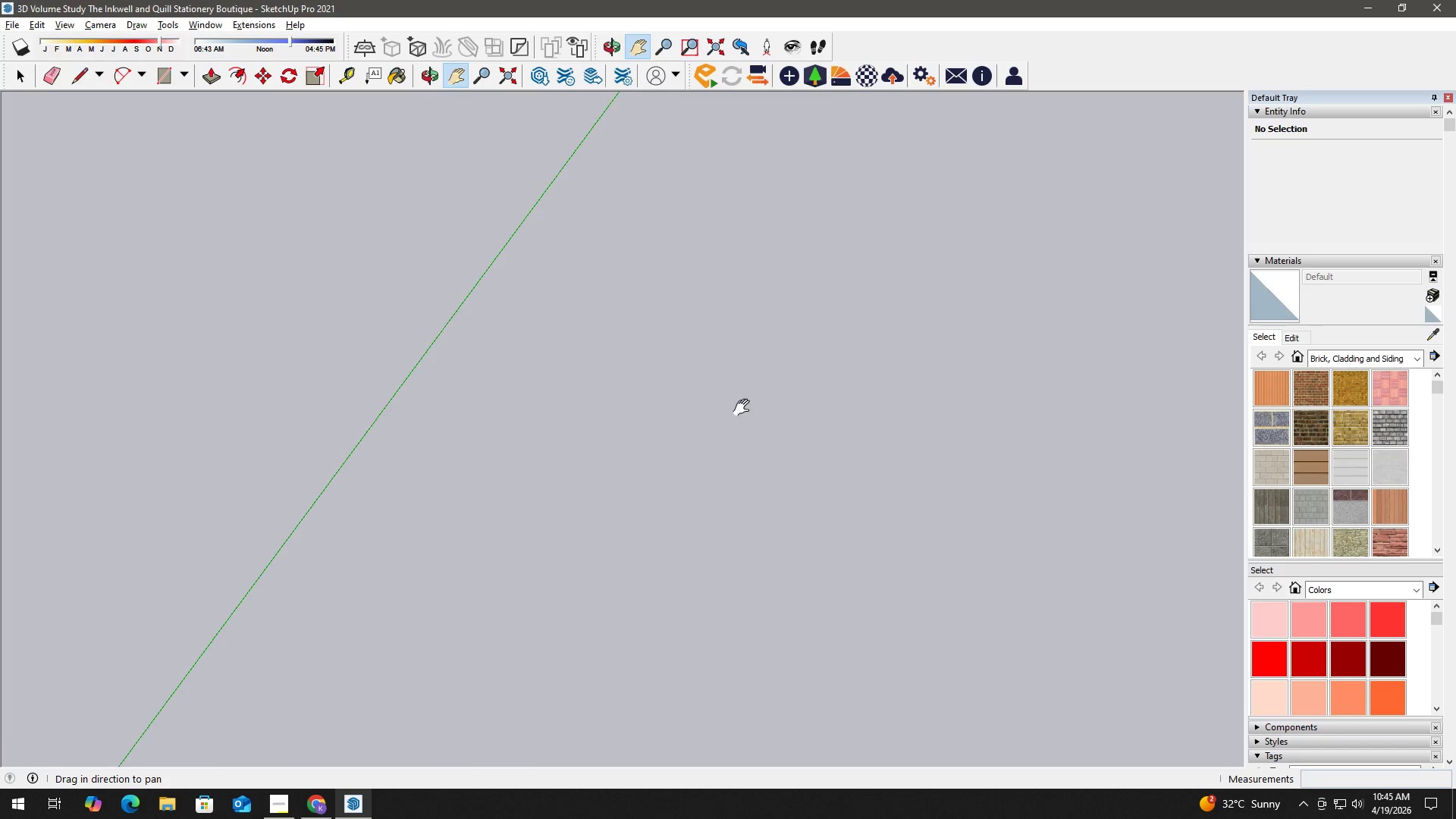 
scroll: coordinate [607, 548], scroll_direction: down, amount: 17.0
 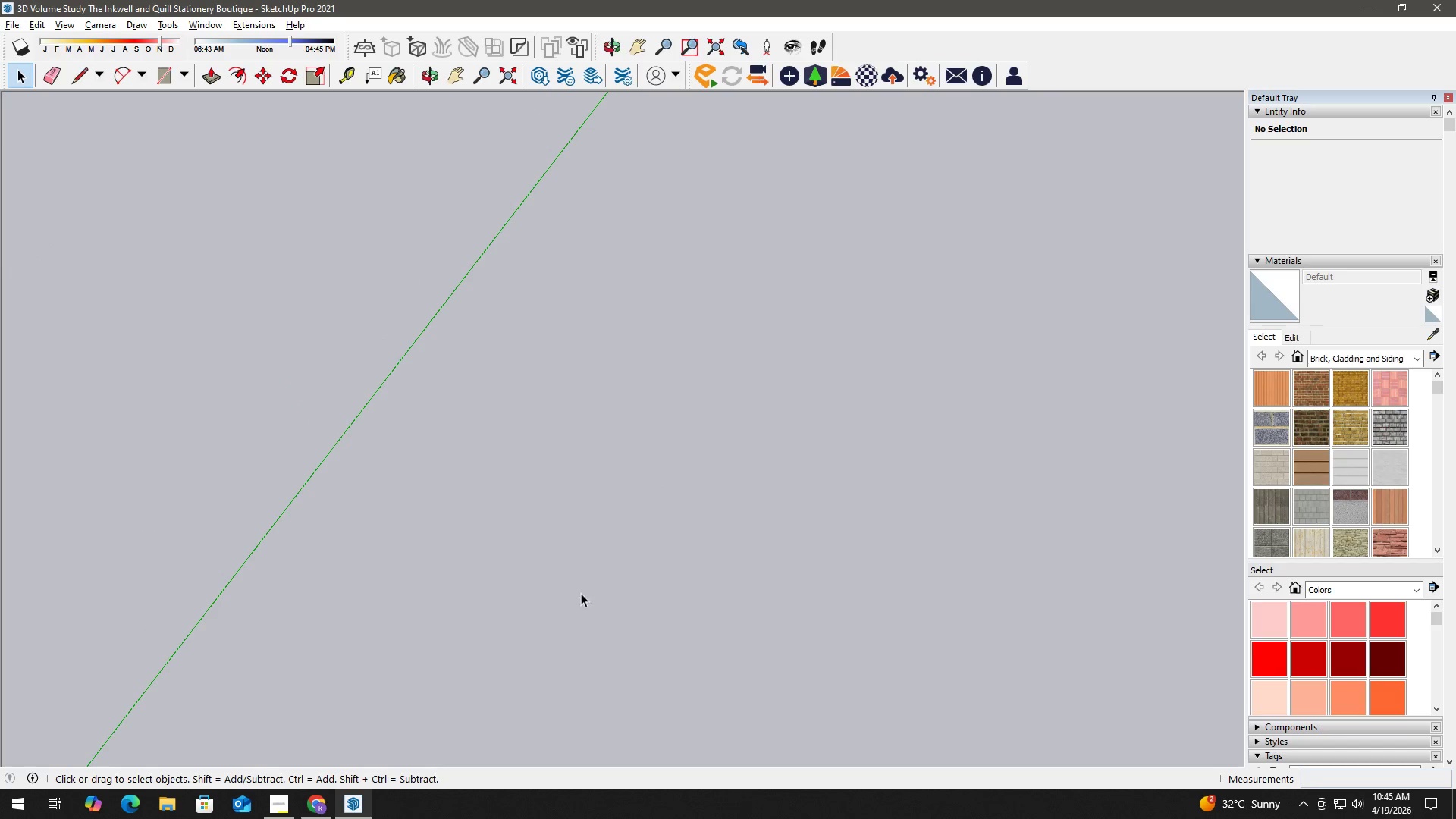 
key(R)
 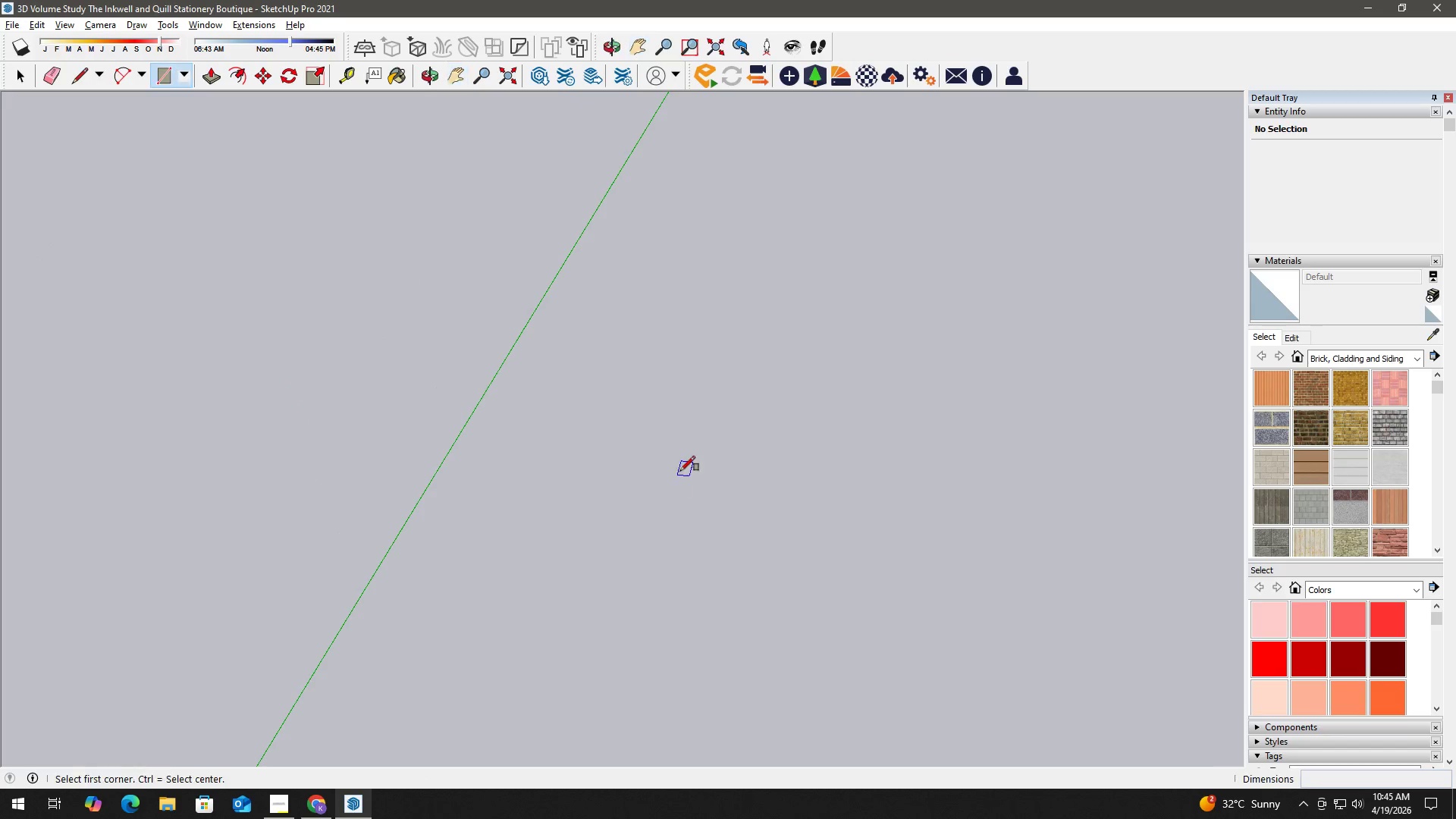 
left_click_drag(start_coordinate=[686, 468], to_coordinate=[695, 479])
 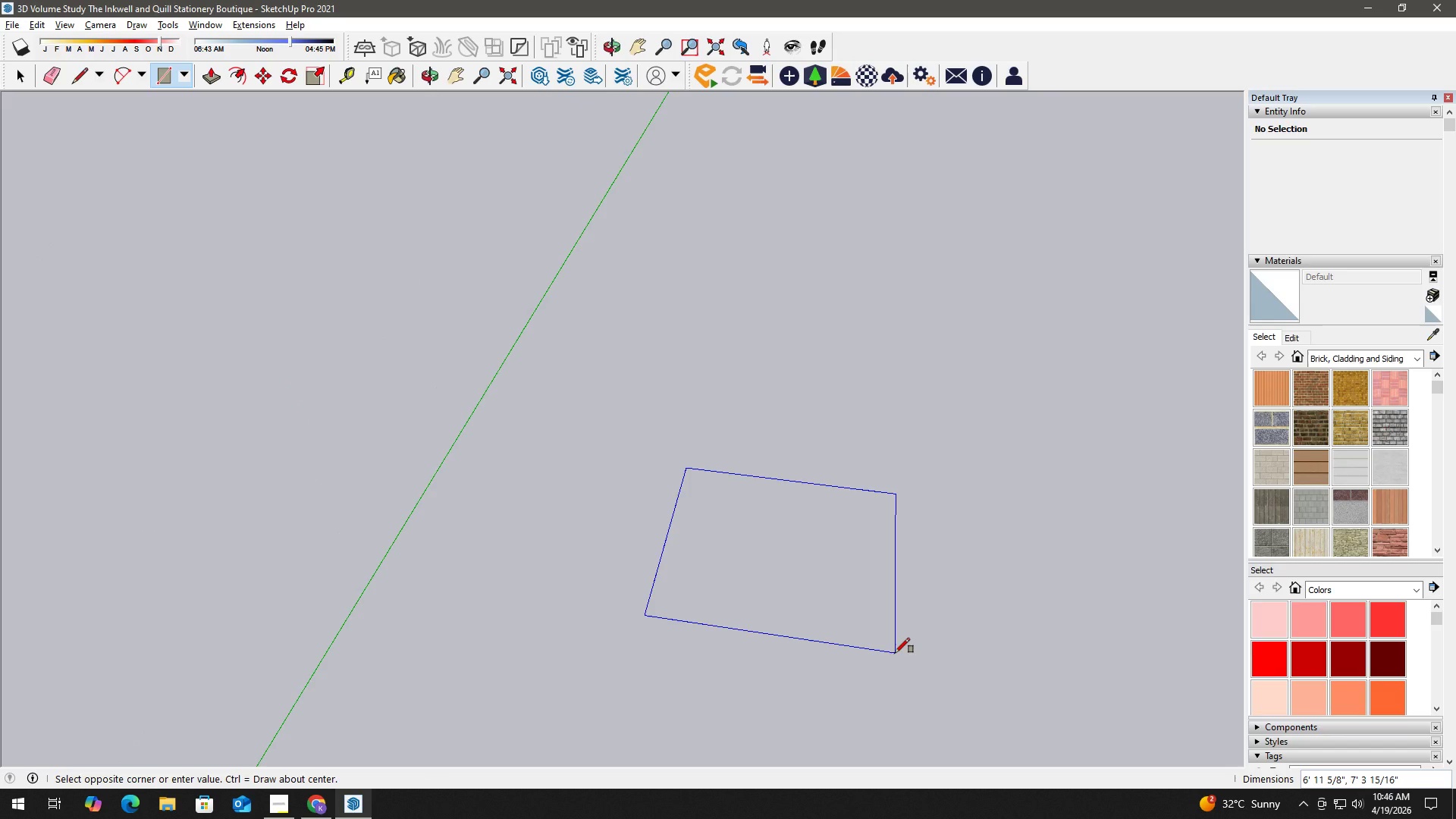 
scroll: coordinate [704, 503], scroll_direction: down, amount: 8.0
 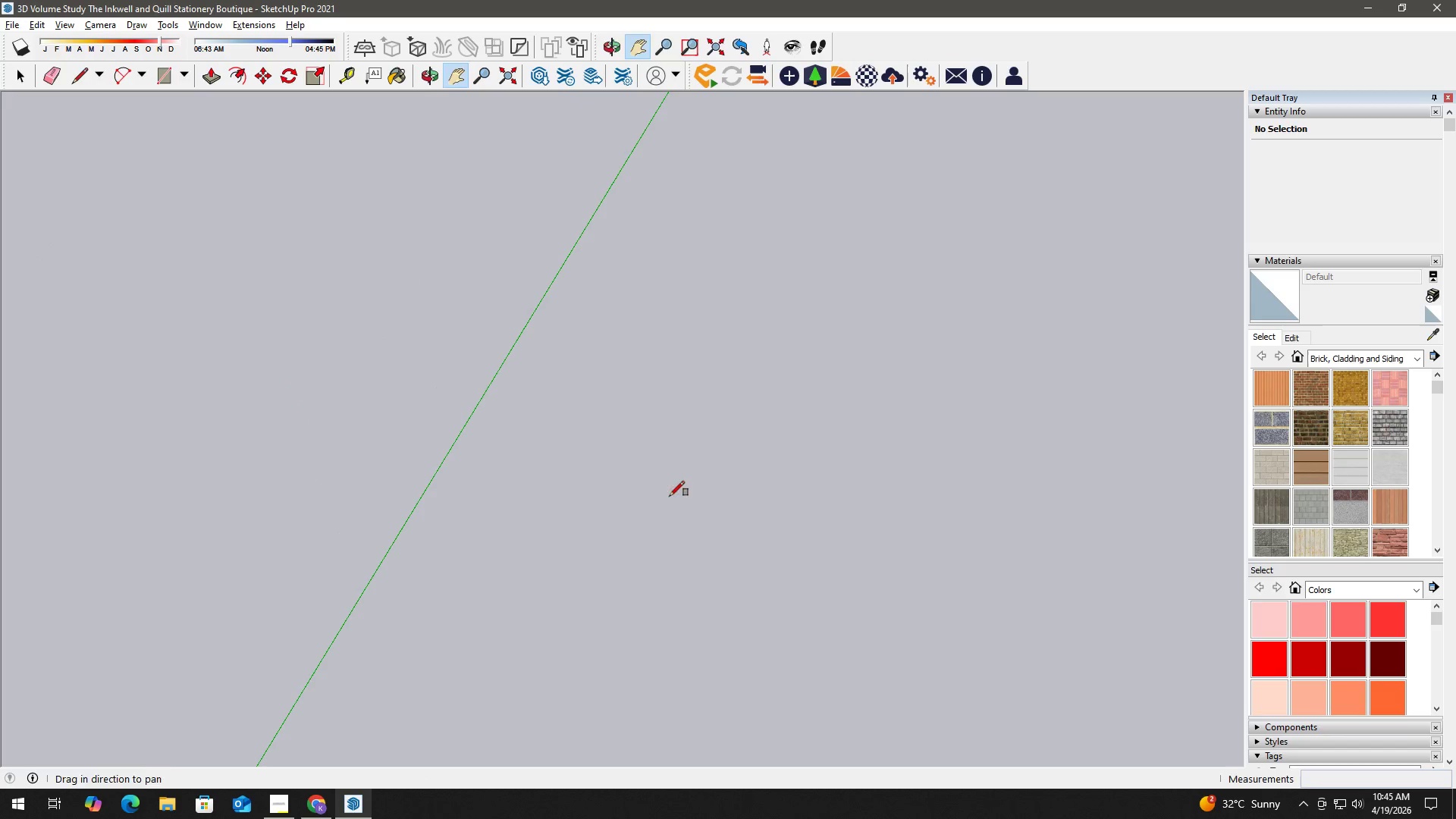 
key(Numpad1)
 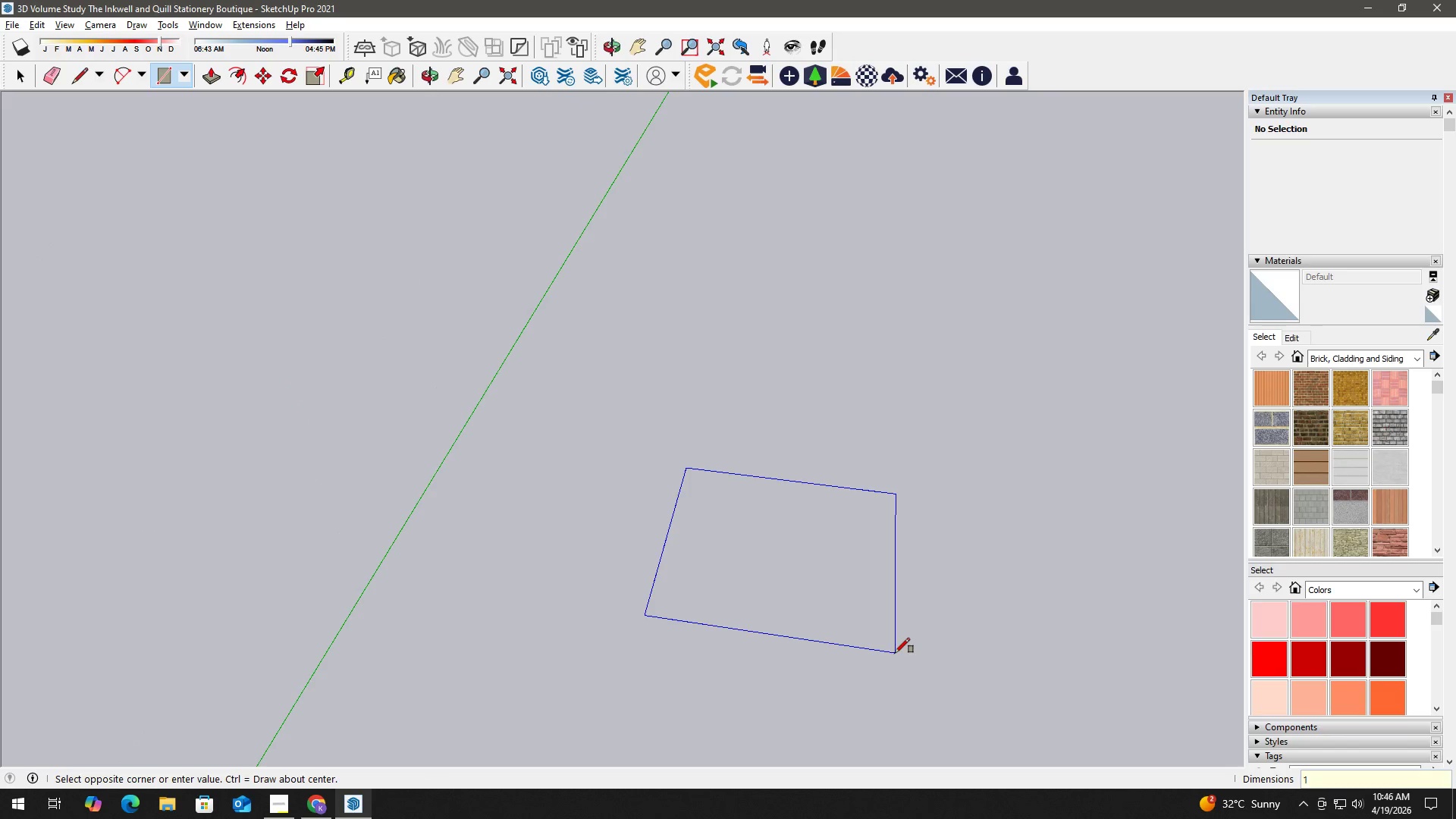 
key(Numpad5)
 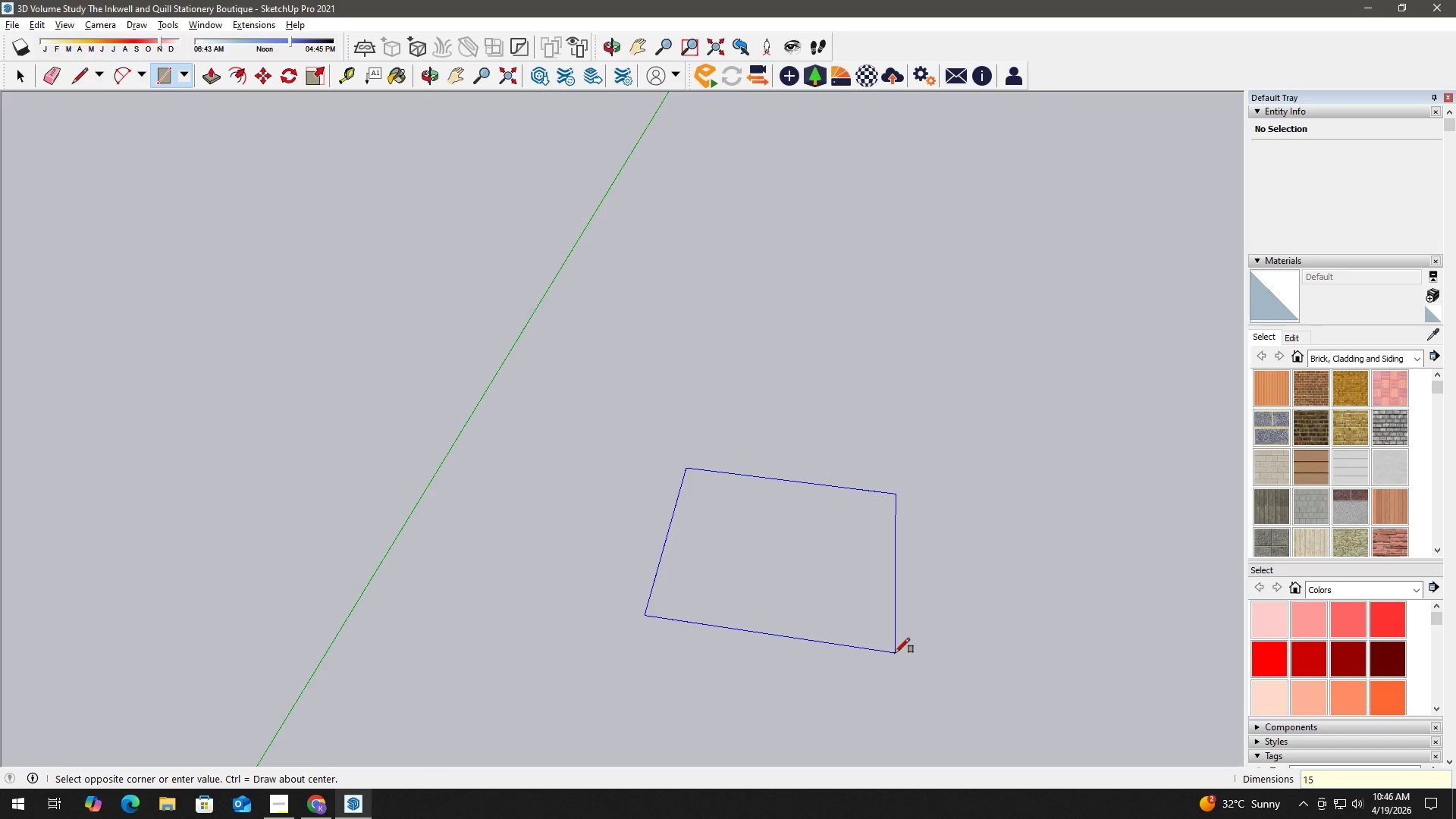 
key(Quote)
 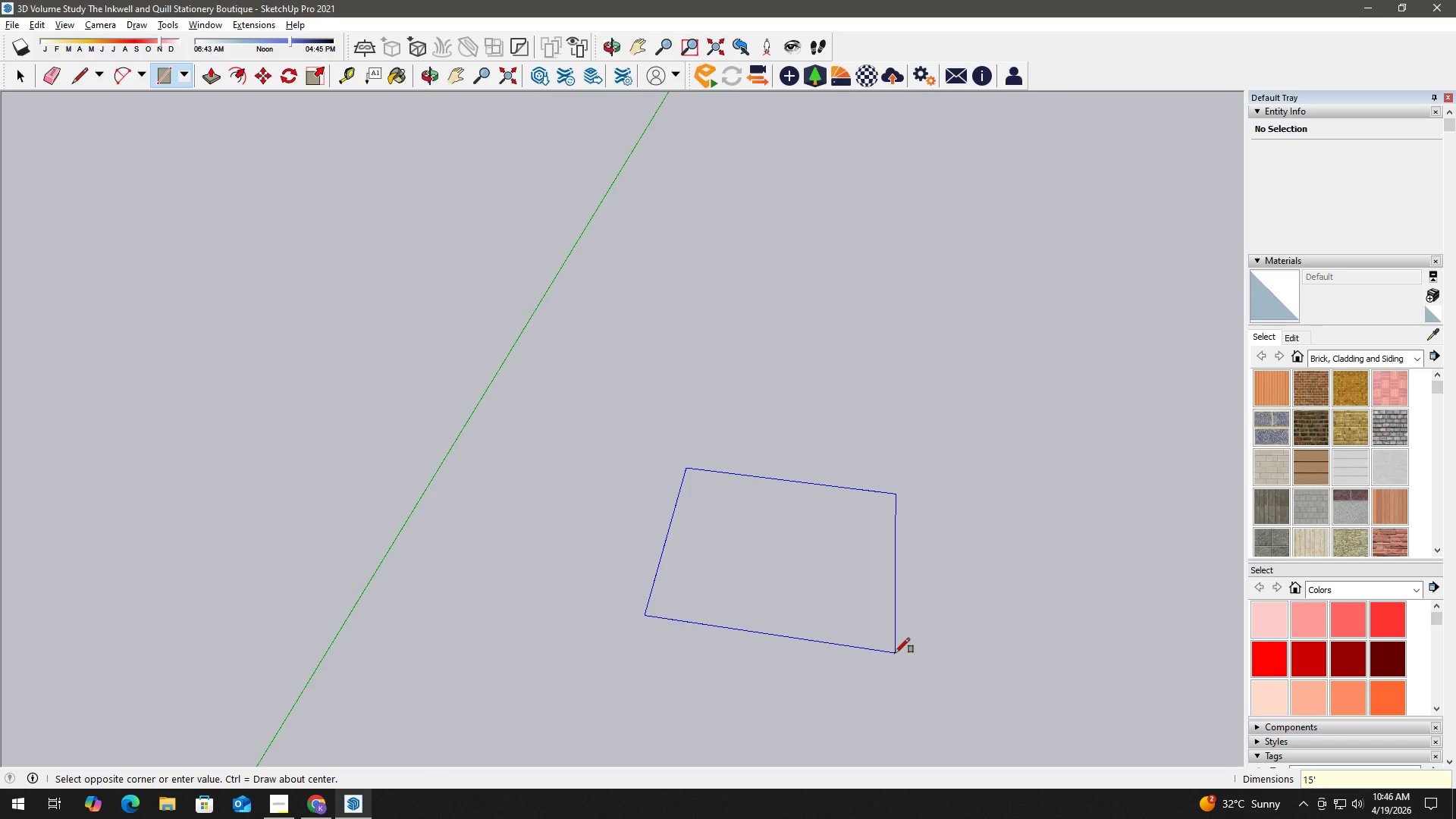 
key(Comma)
 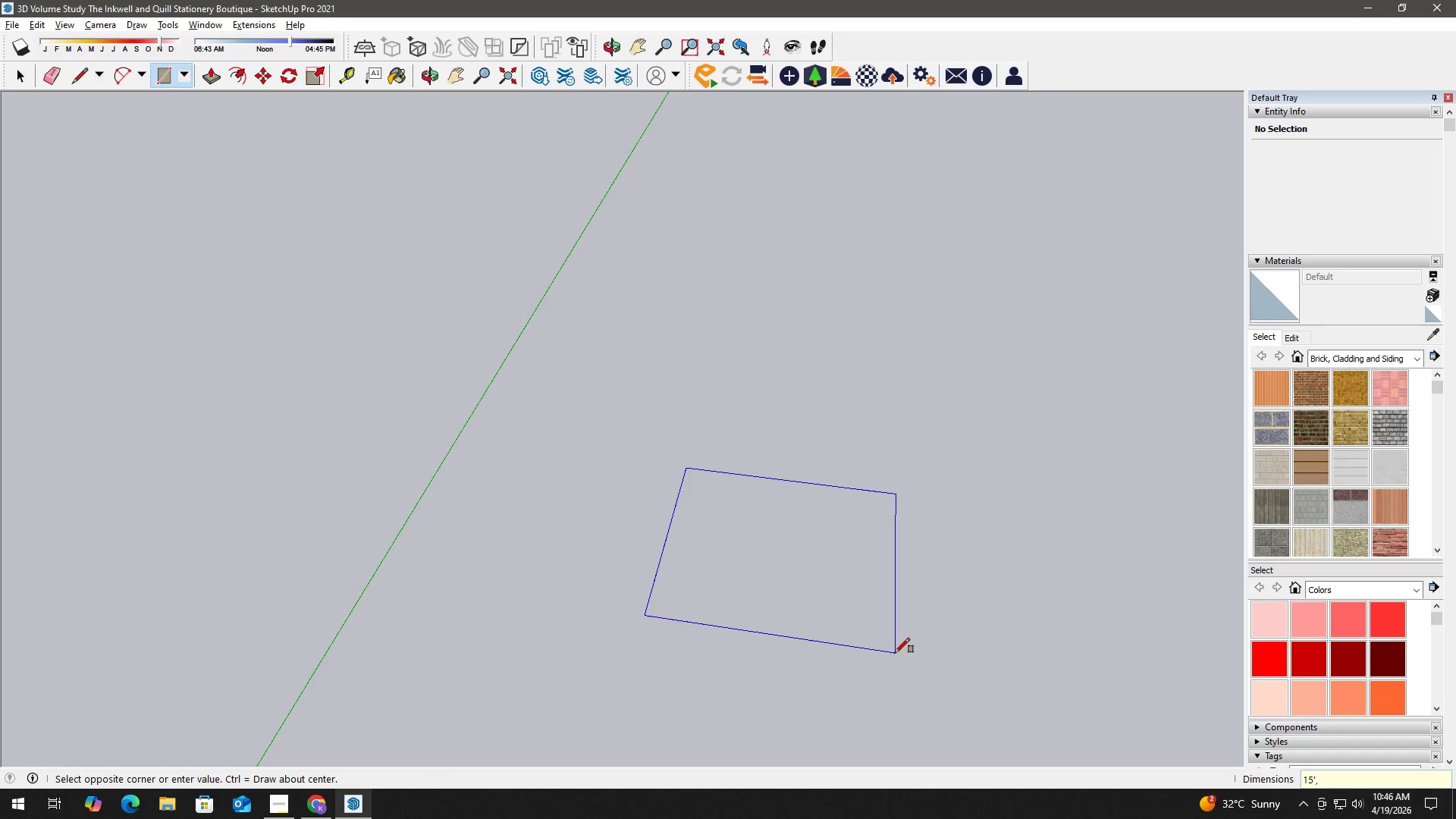 
key(Numpad3)
 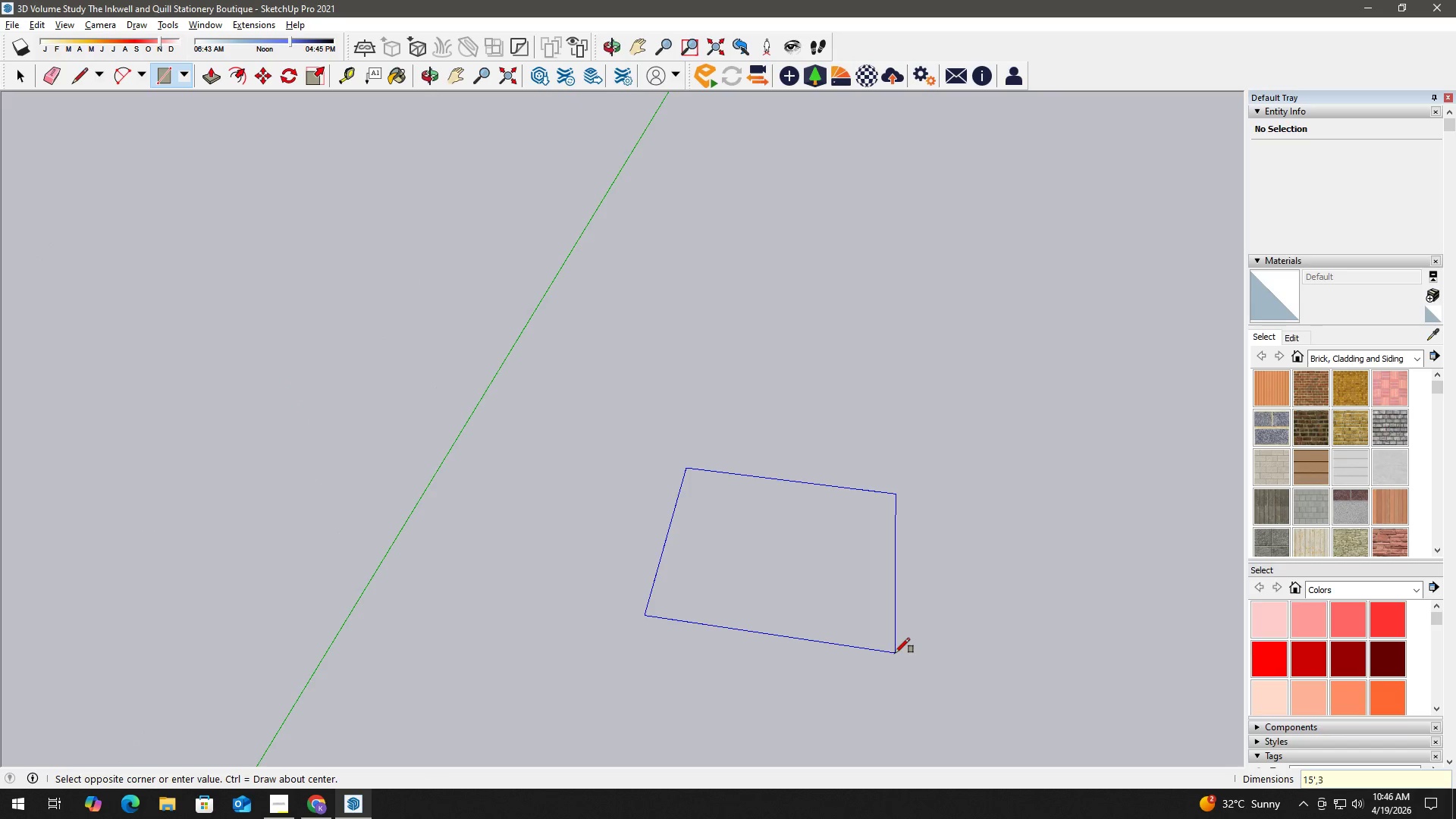 
key(Numpad0)
 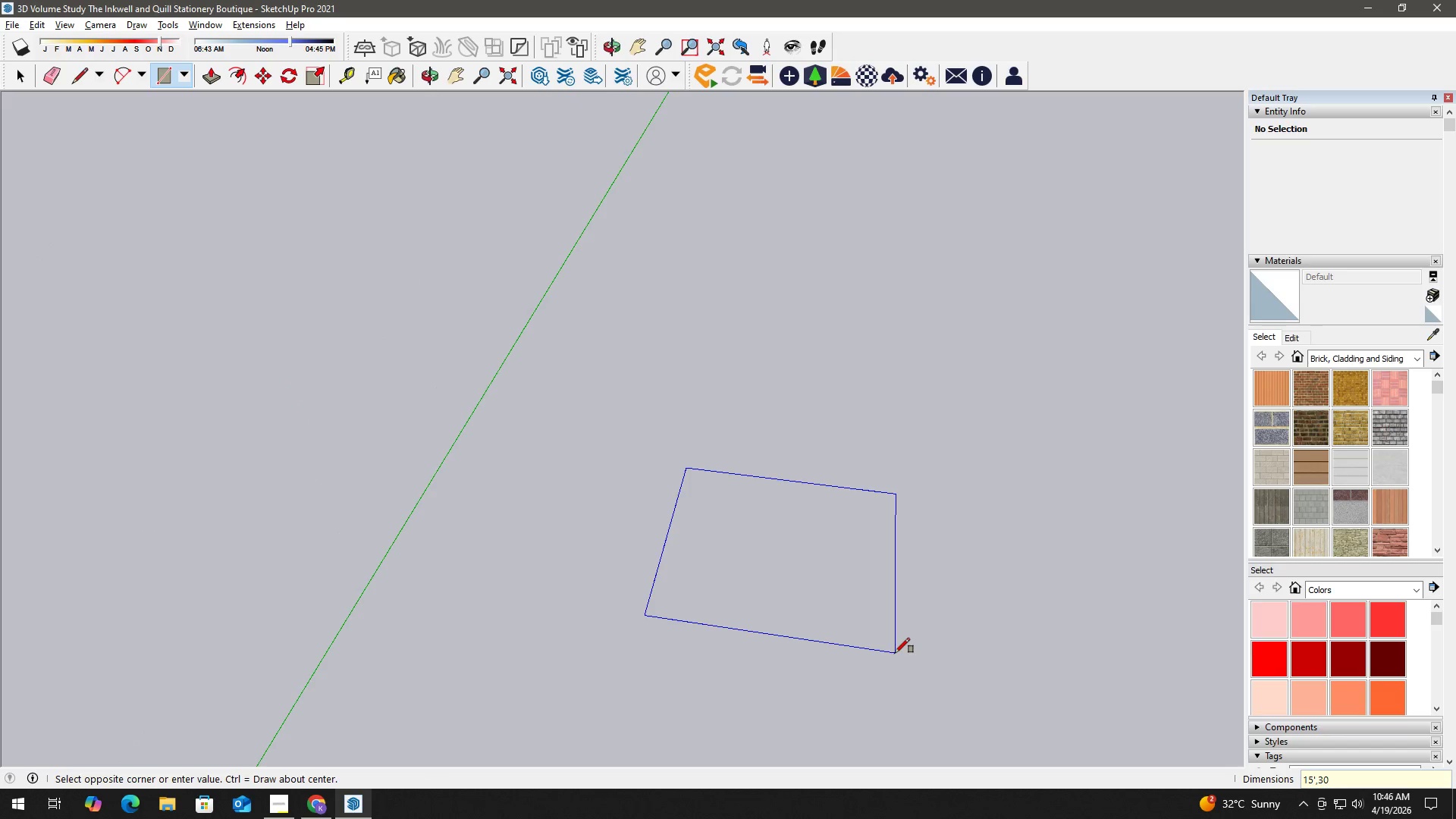 
key(Quote)
 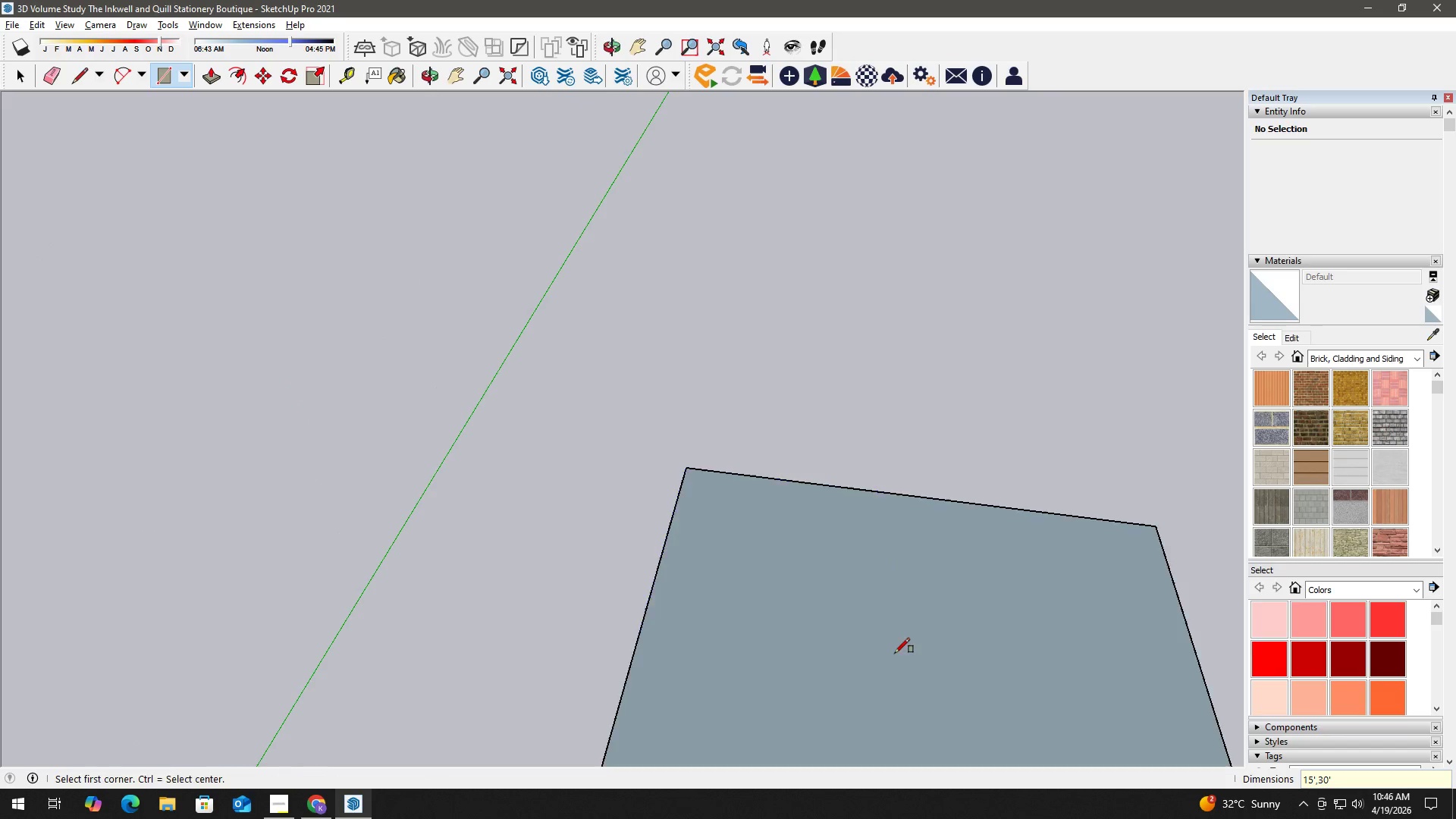 
key(NumpadEnter)
 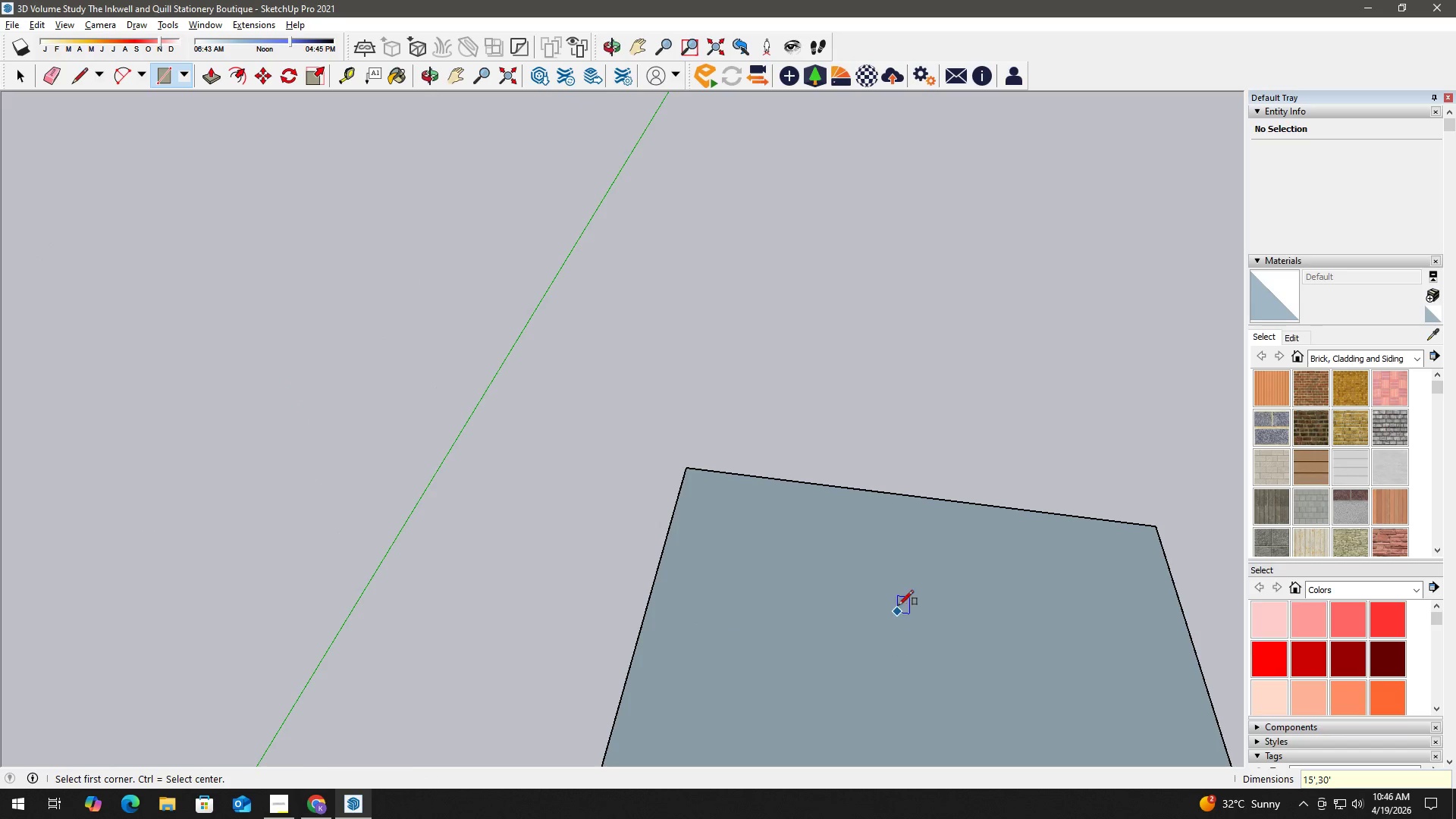 
key(Space)
 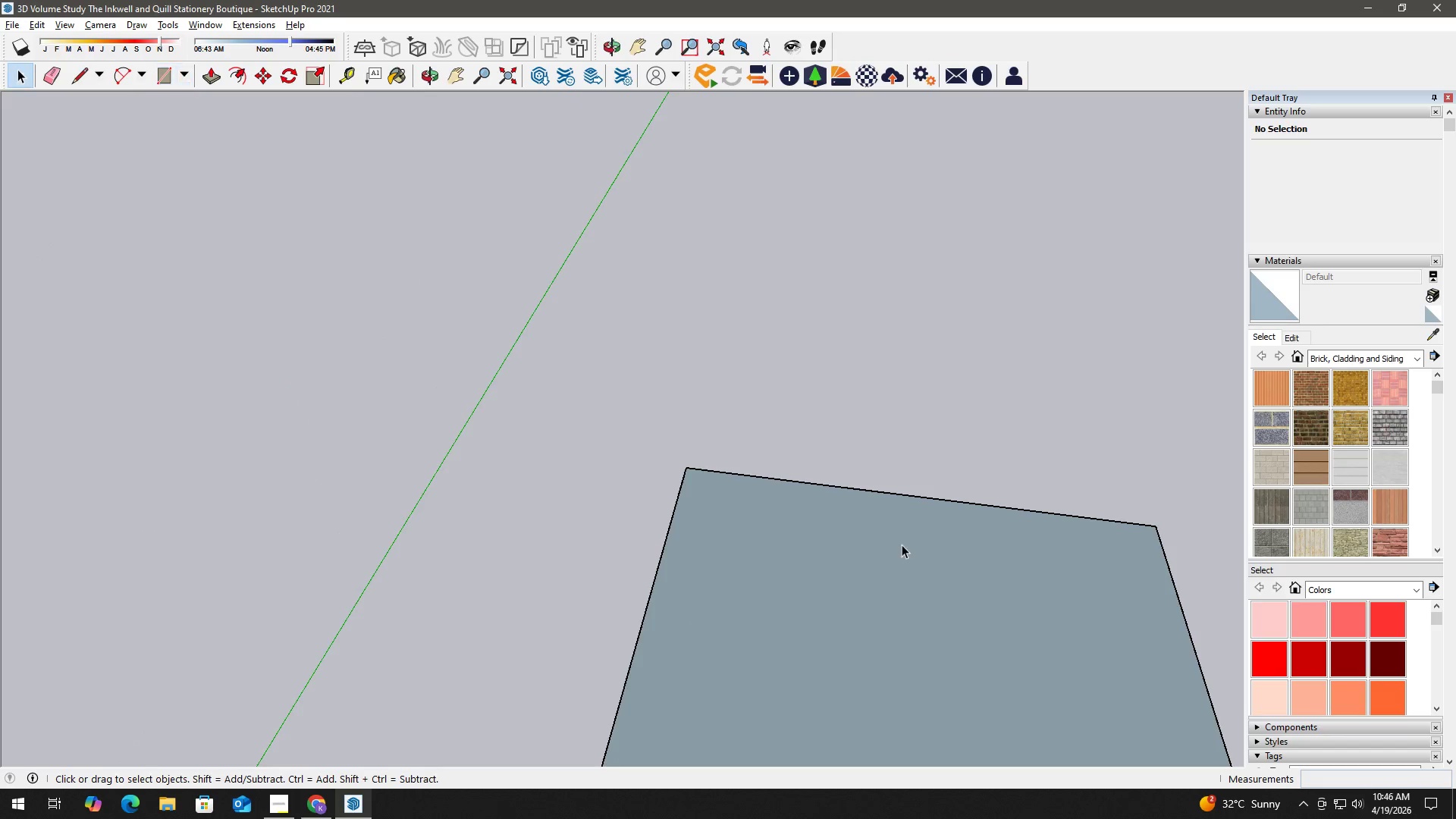 
key(H)
 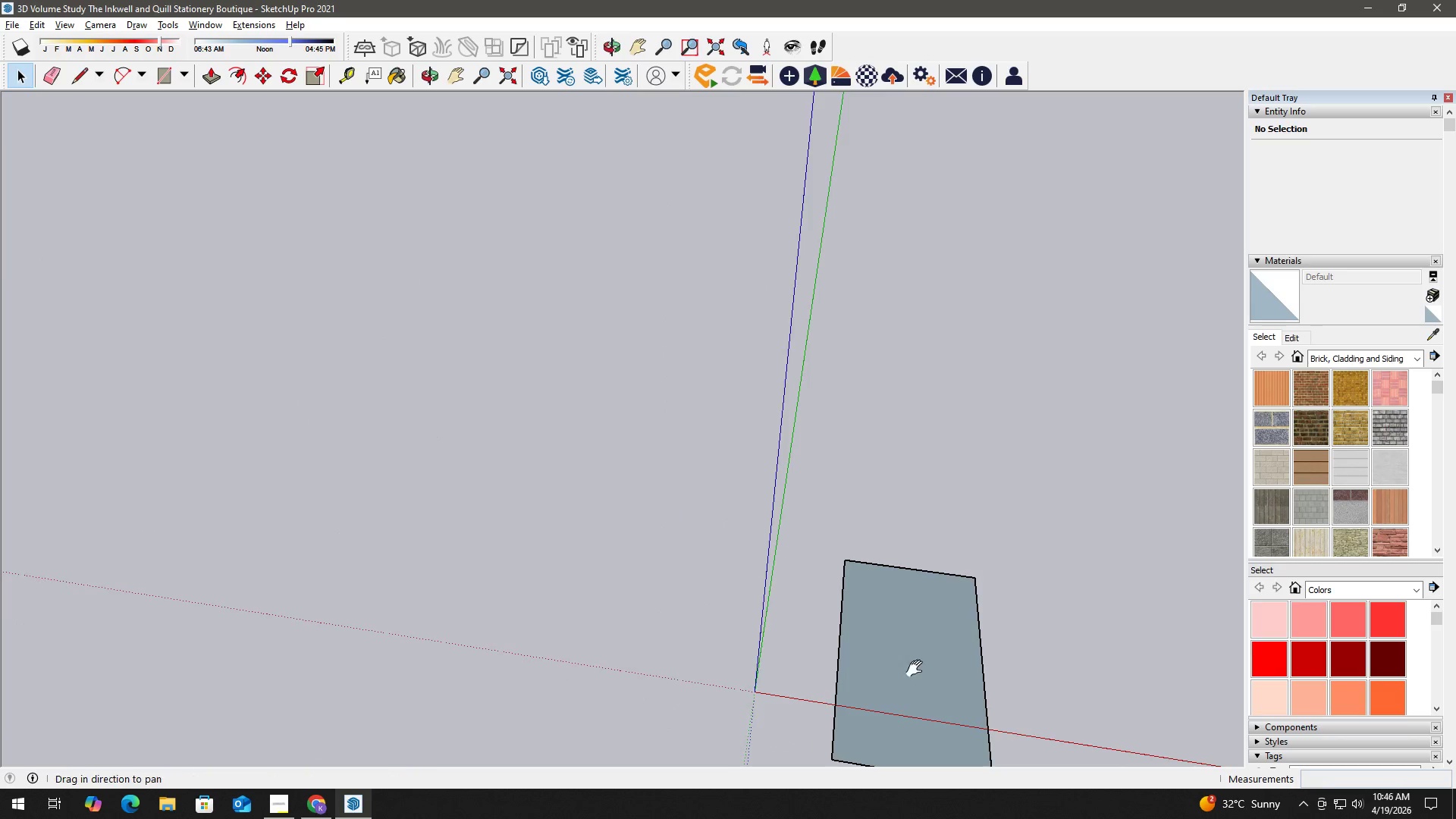 
left_click_drag(start_coordinate=[921, 664], to_coordinate=[777, 403])
 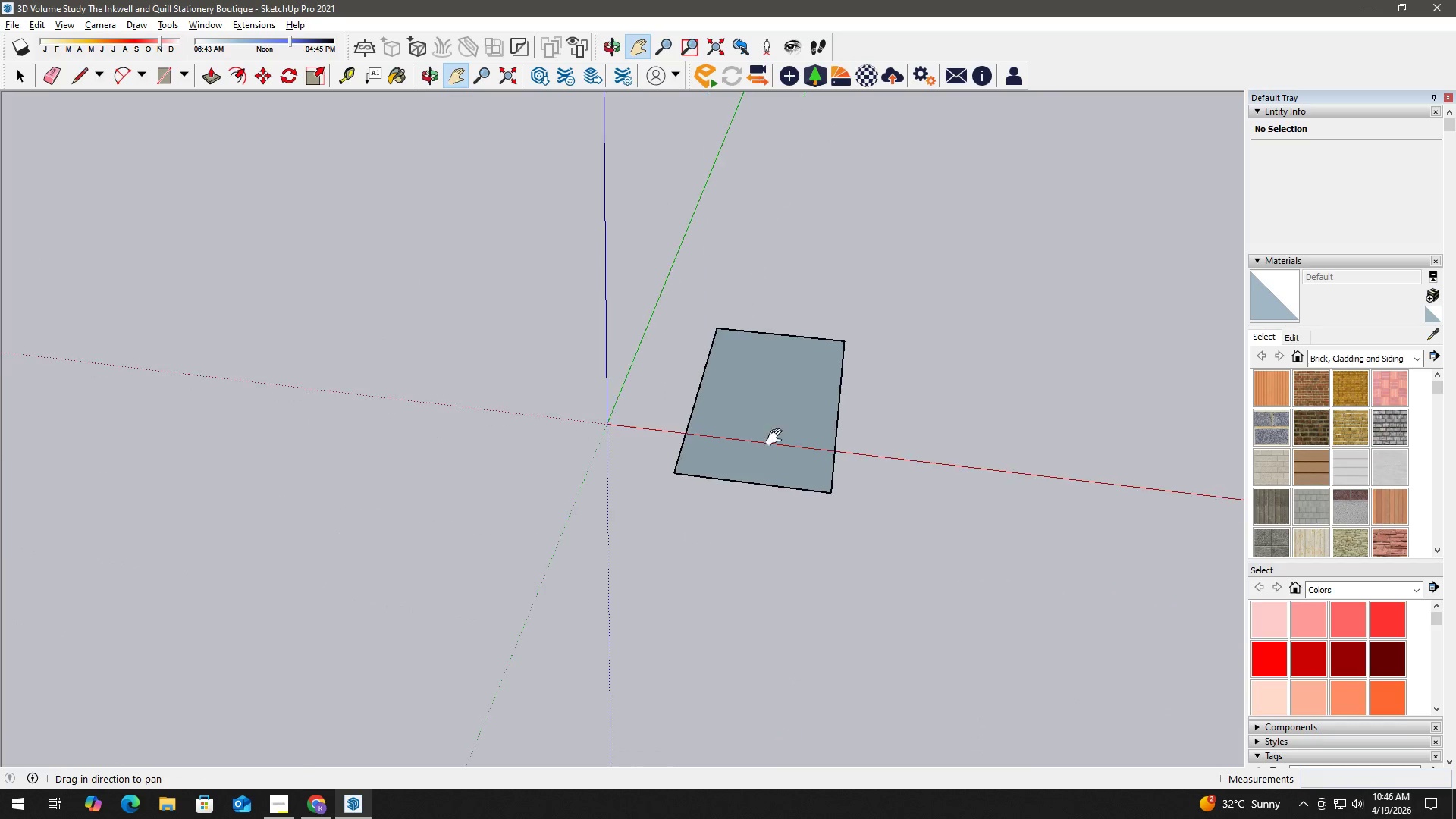 
scroll: coordinate [908, 632], scroll_direction: down, amount: 15.0
 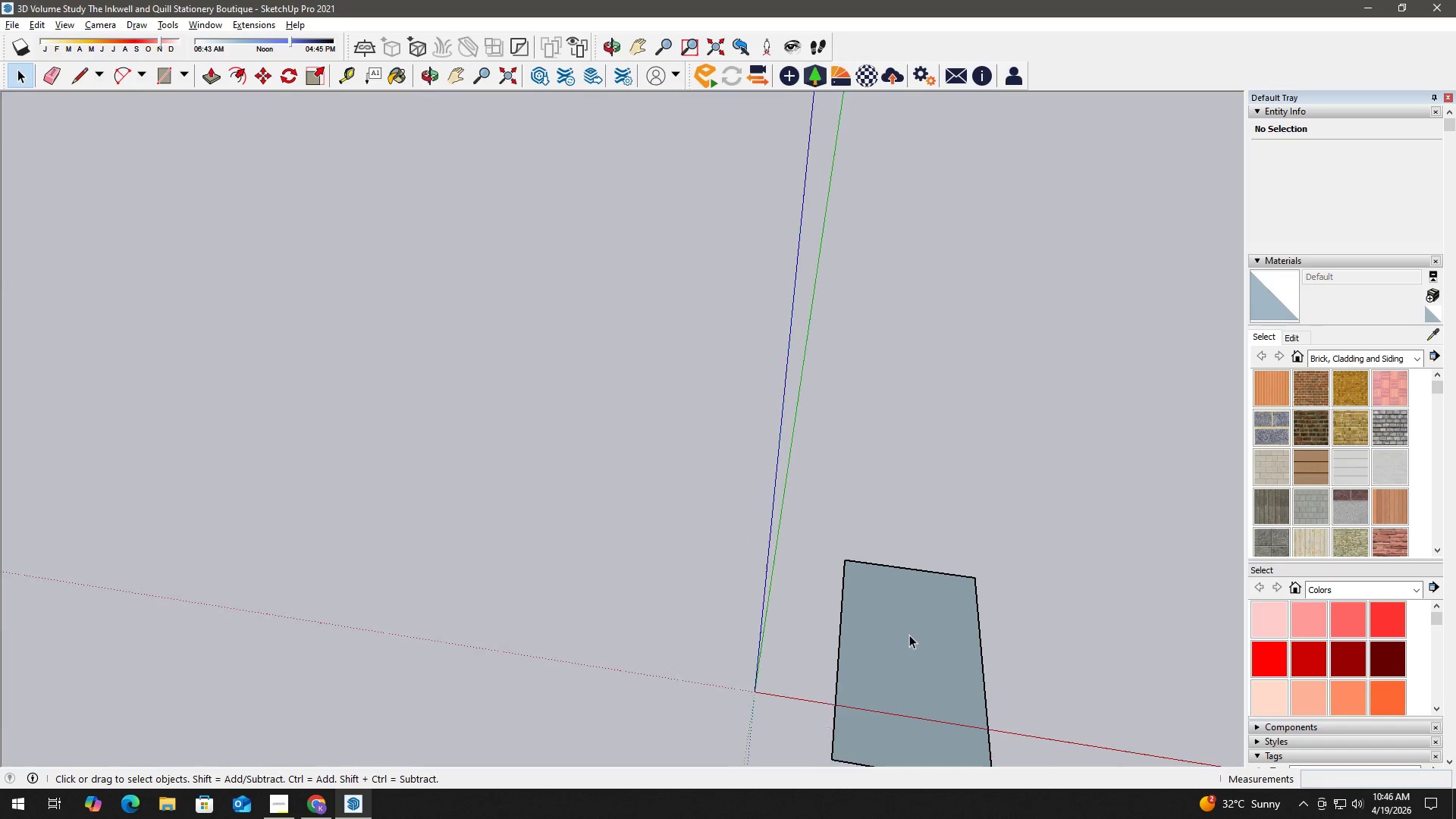 
key(Space)
 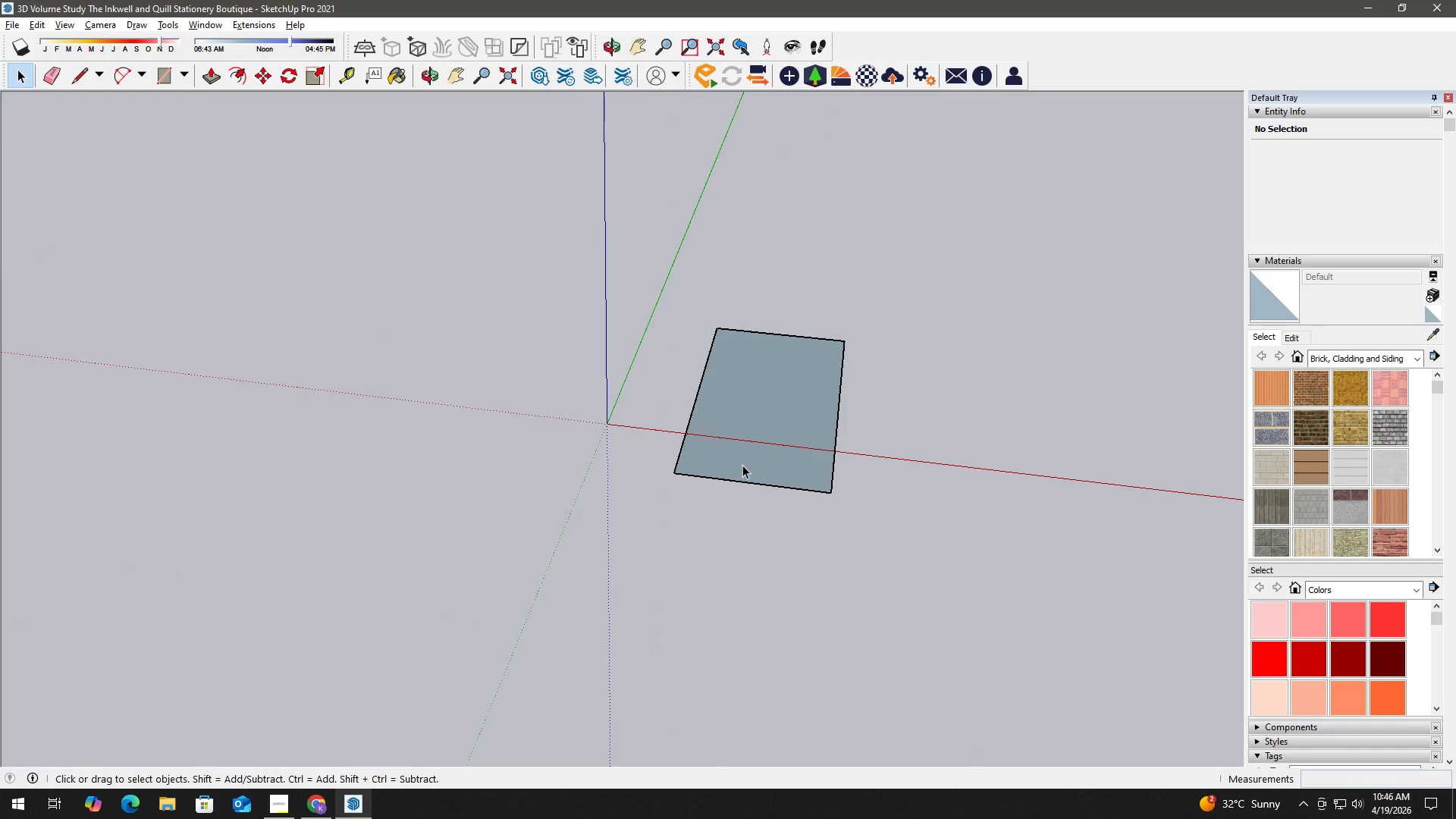 
double_click([742, 465])
 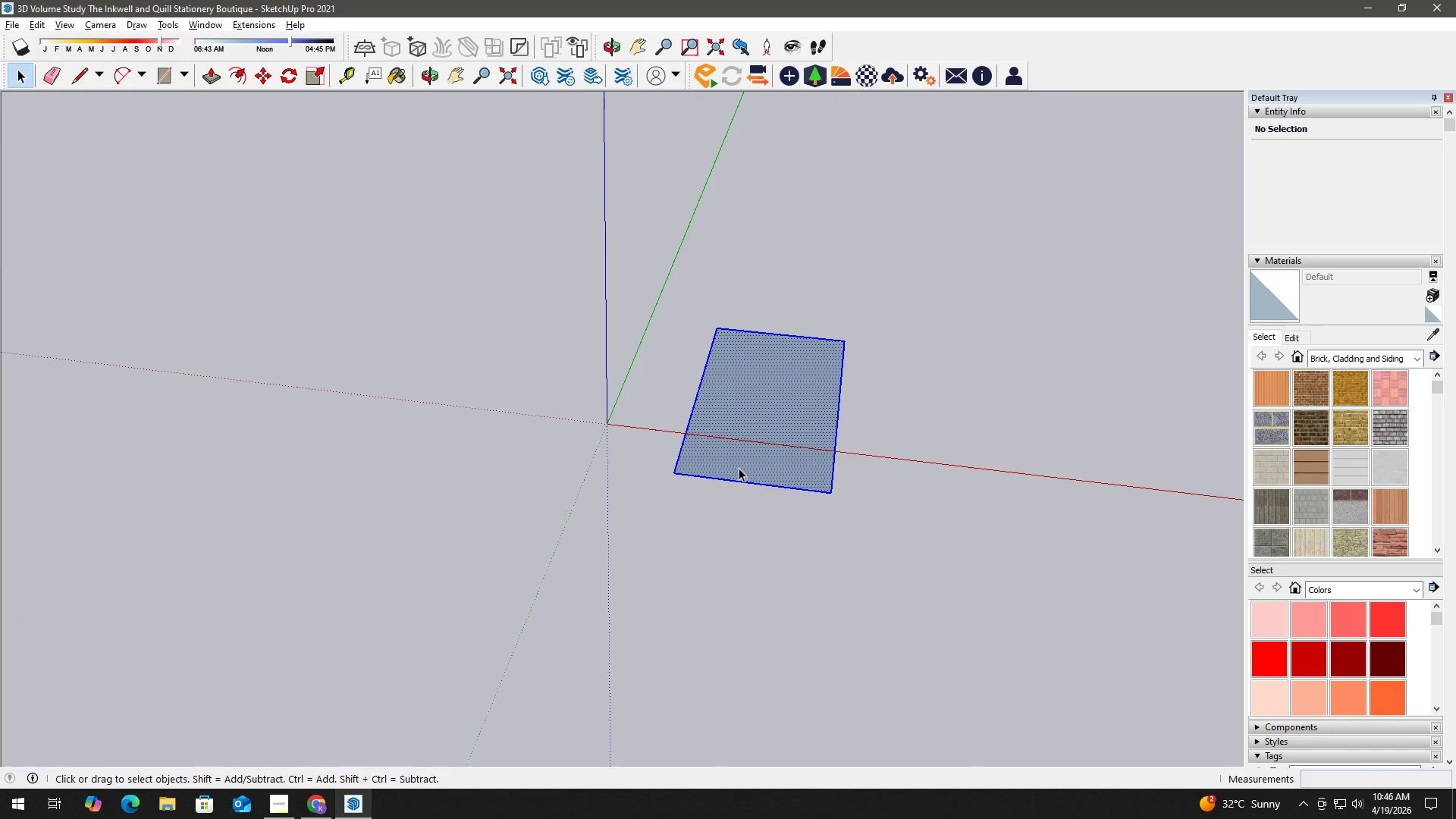 
key(M)
 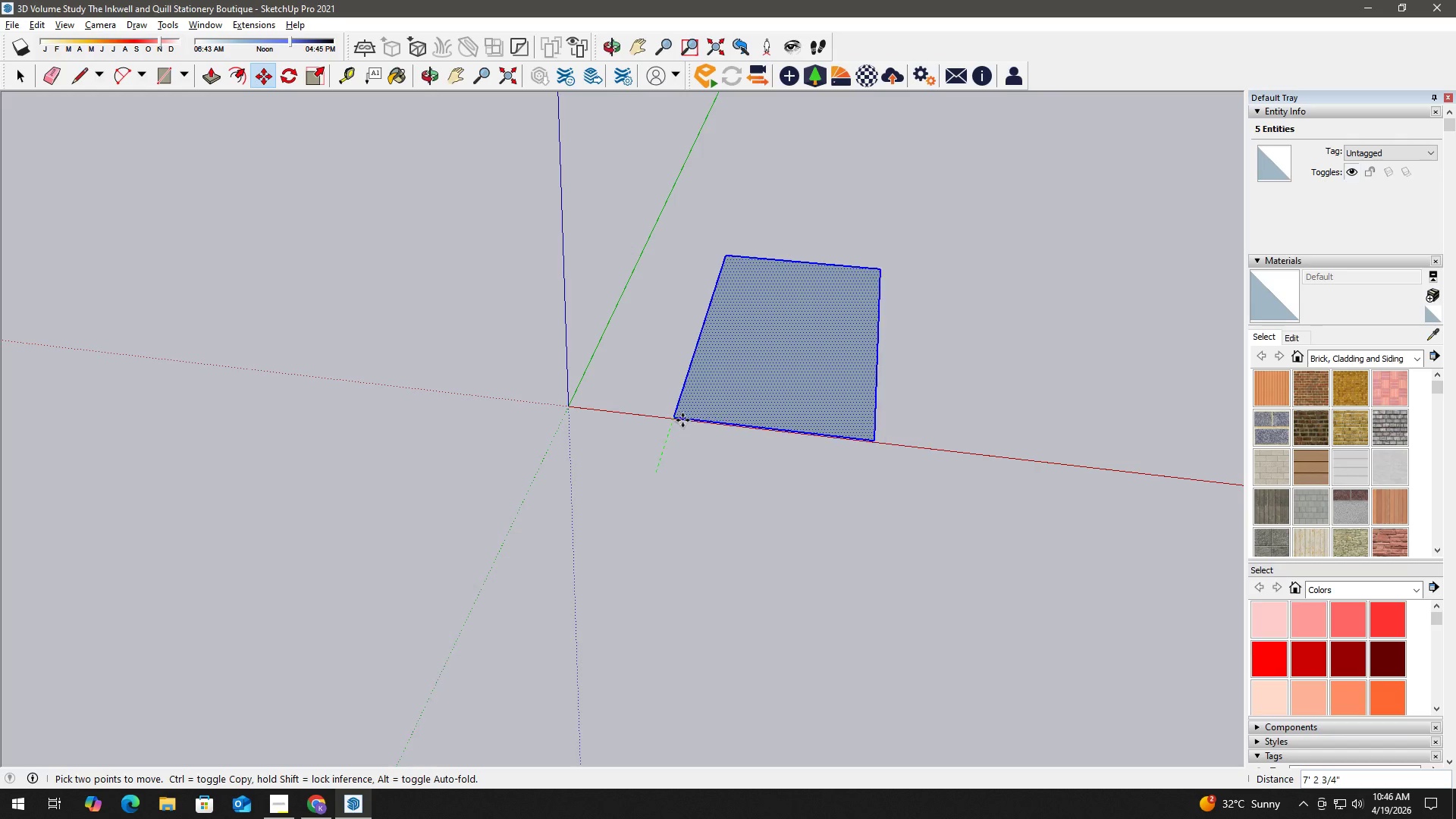 
scroll: coordinate [717, 479], scroll_direction: up, amount: 3.0
 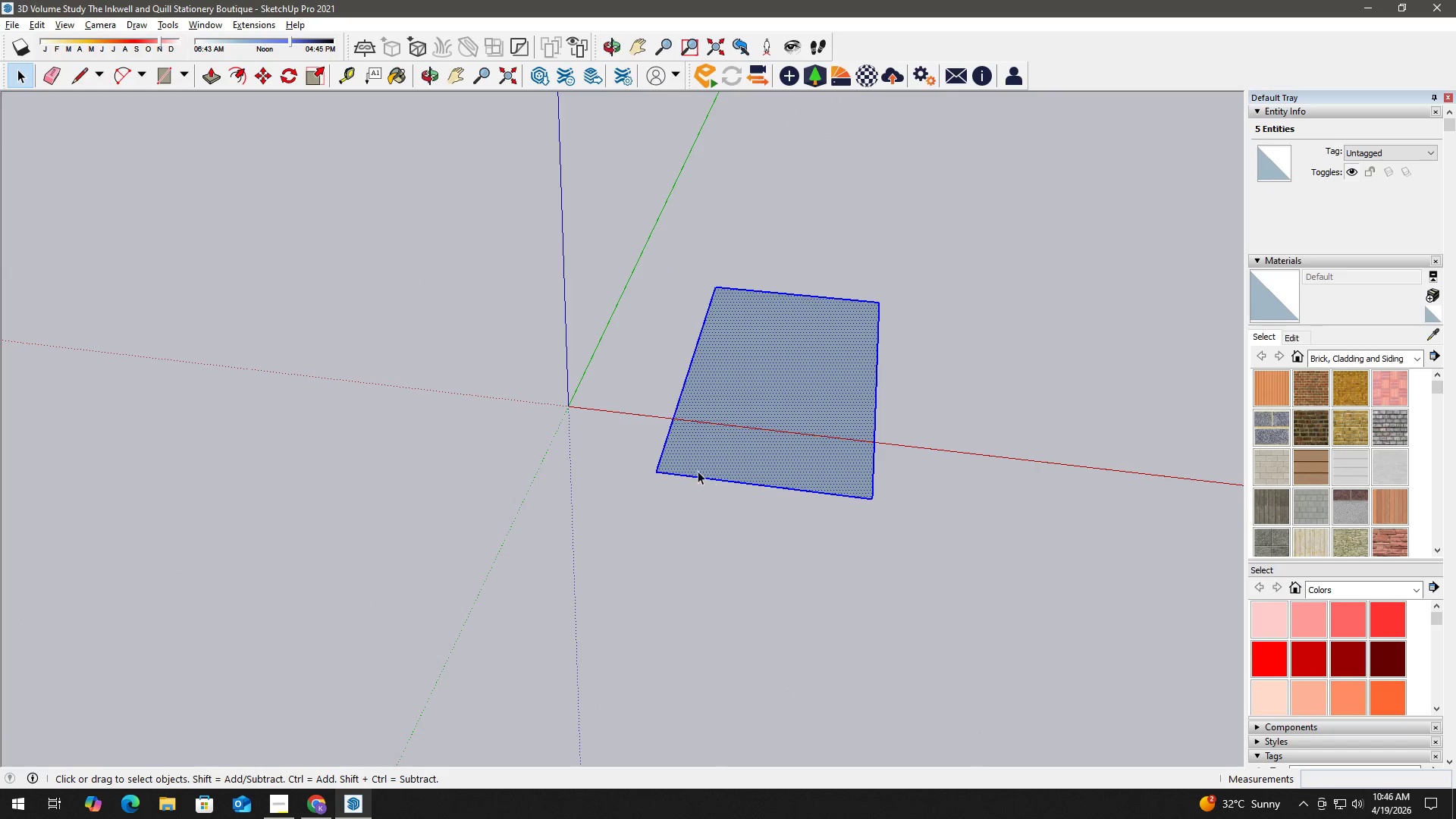 
left_click([682, 420])
 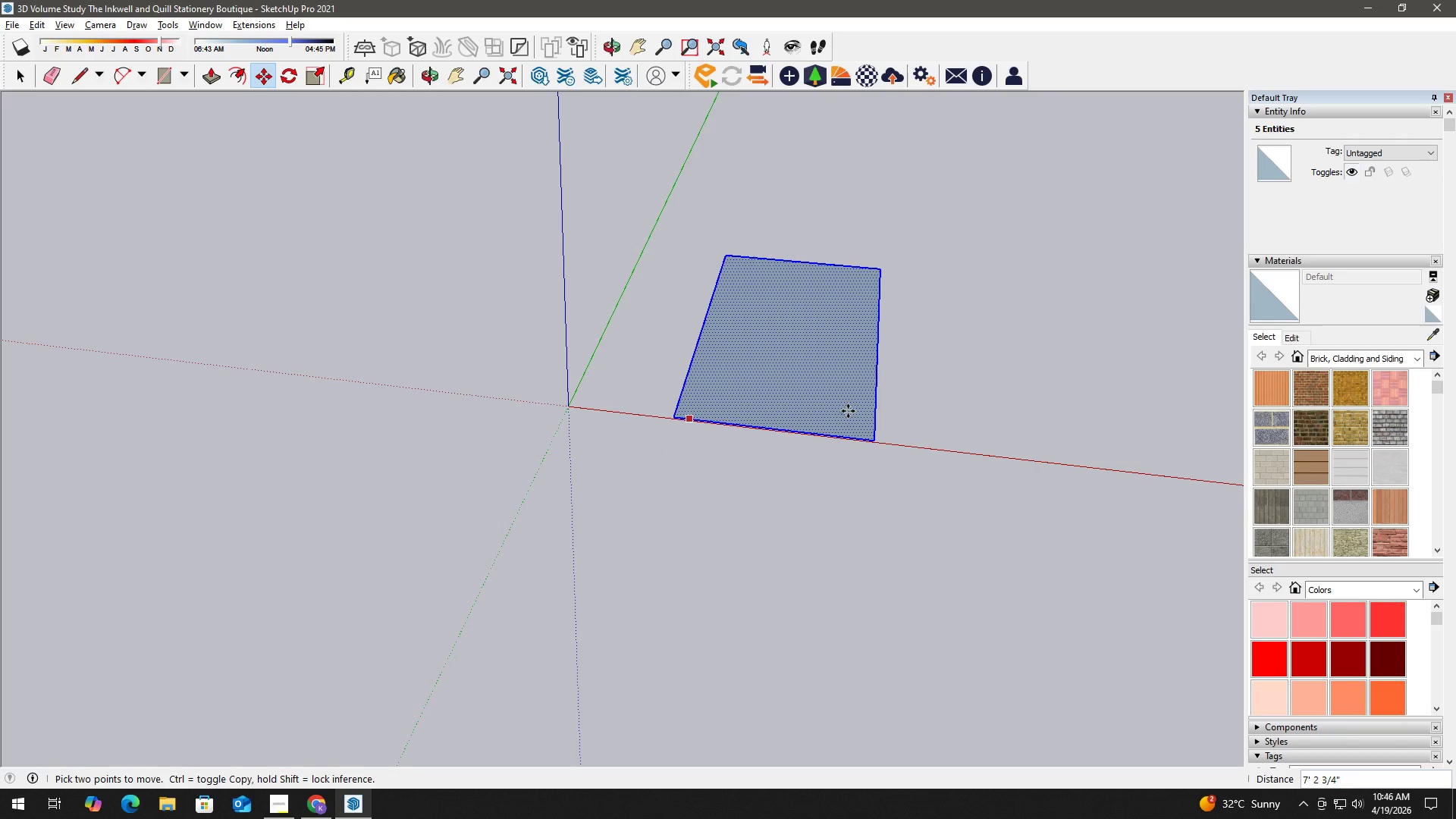 
key(Space)
 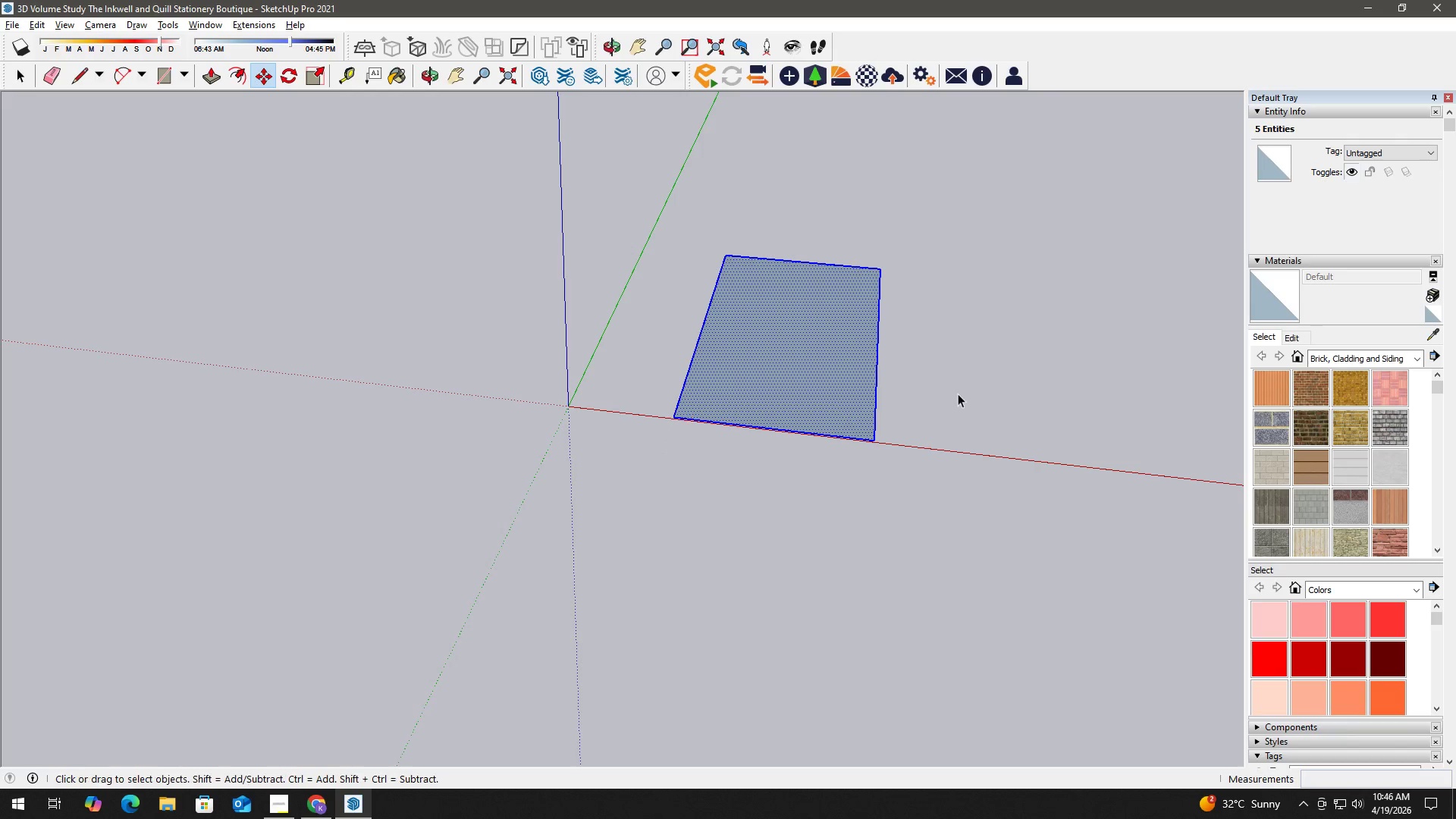 
double_click([958, 394])
 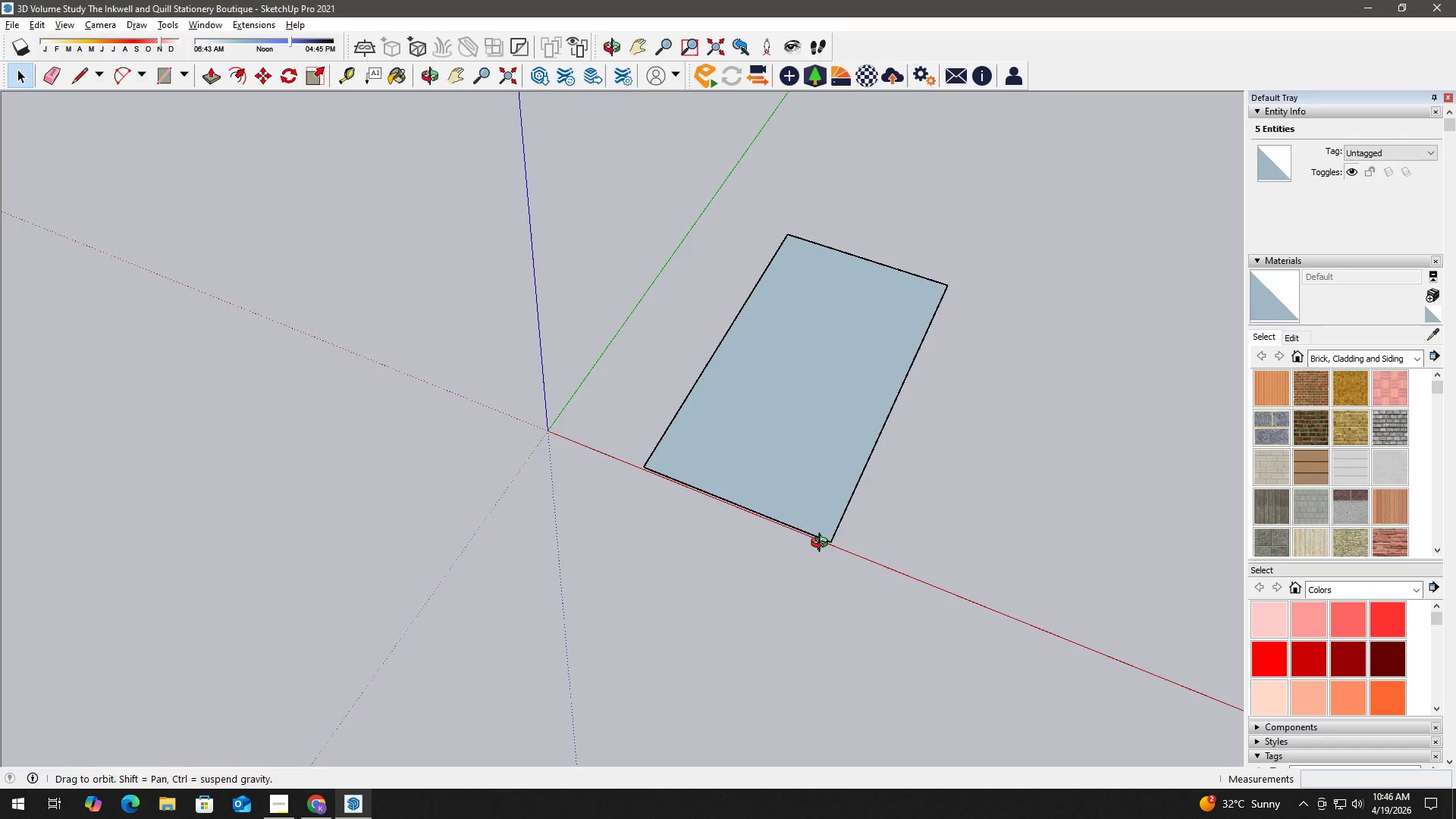 
left_click([811, 444])
 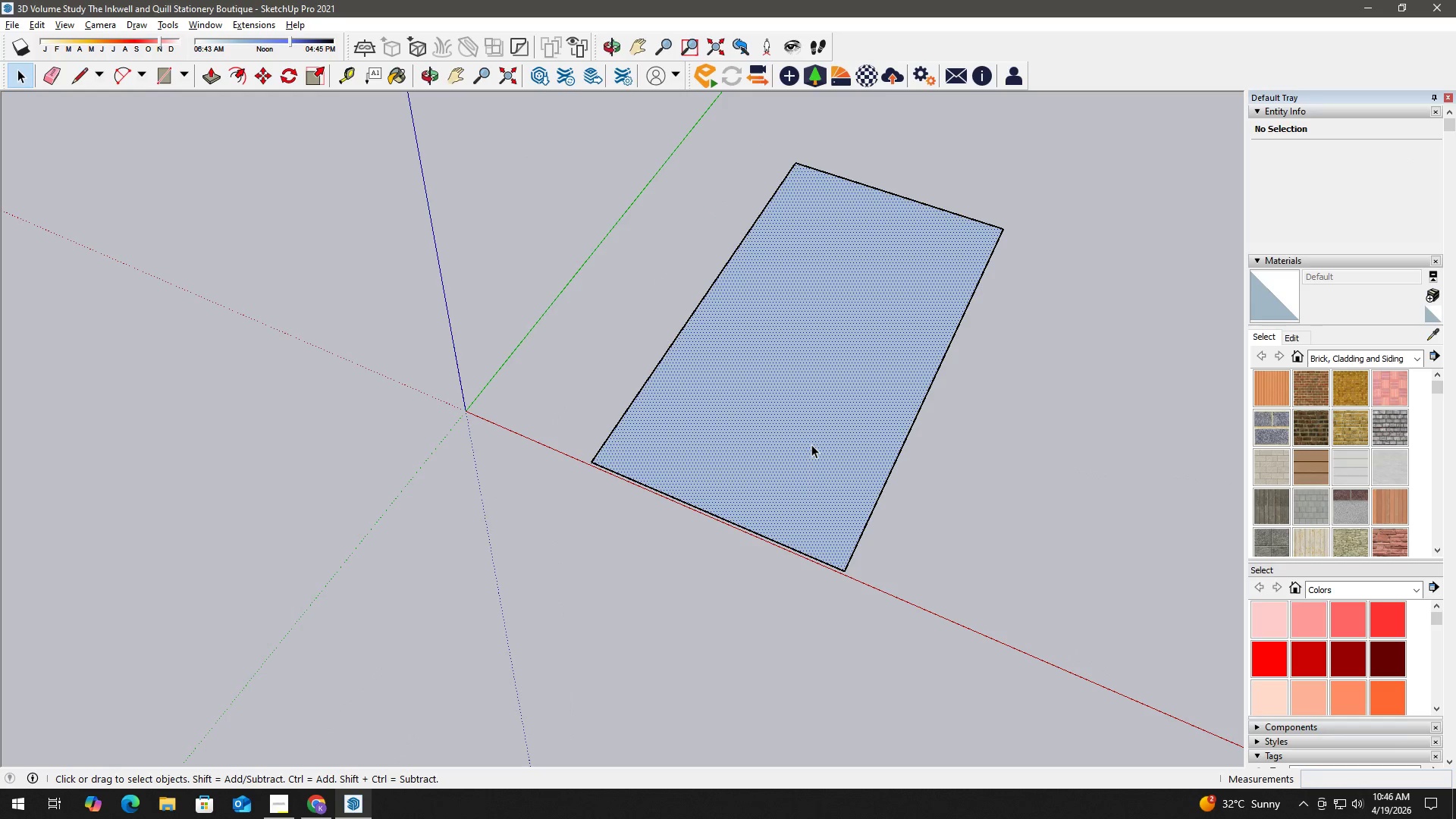 
scroll: coordinate [783, 487], scroll_direction: up, amount: 3.0
 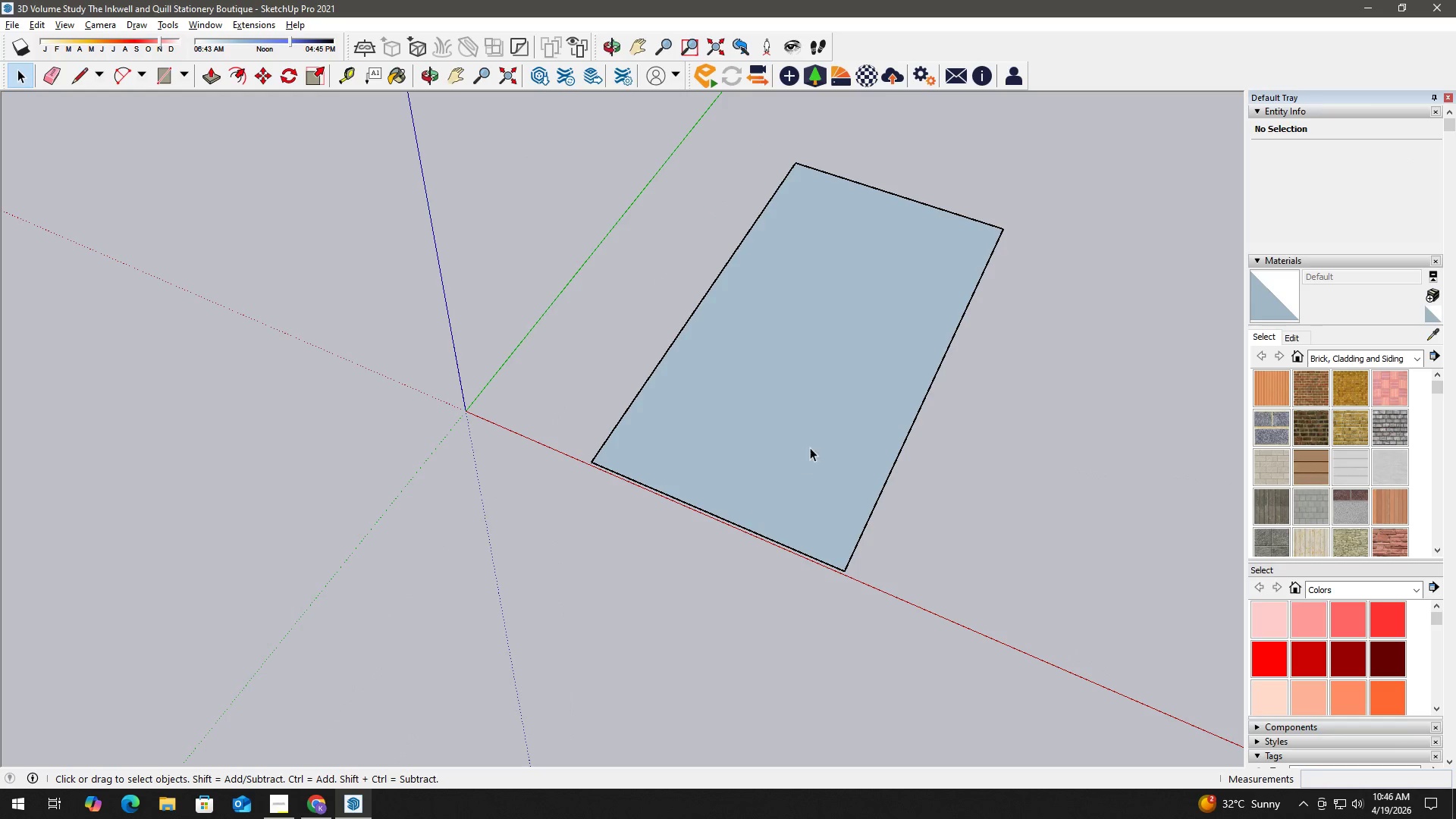 
key(F)
 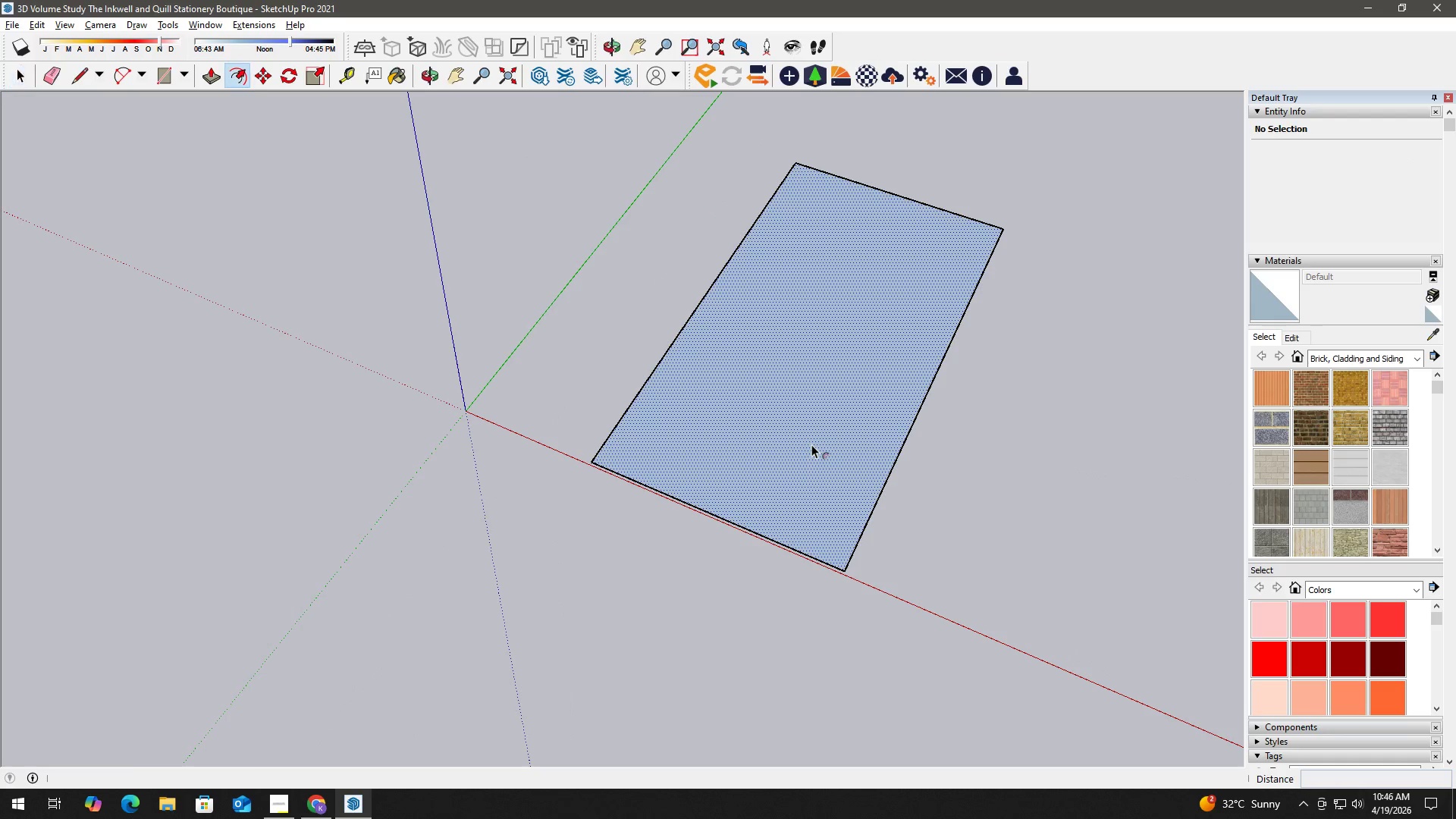 
left_click([811, 444])
 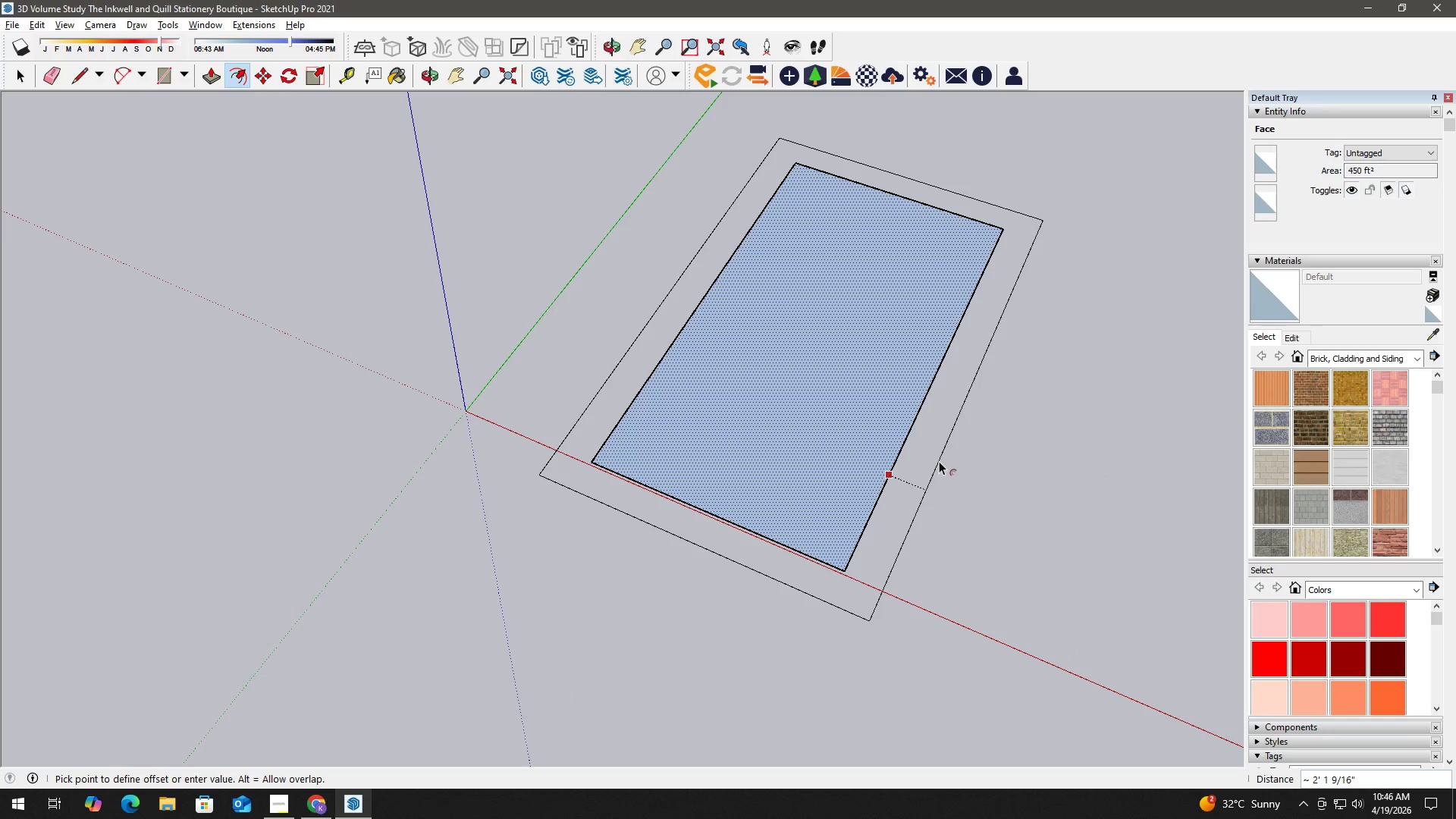 
key(Numpad6)
 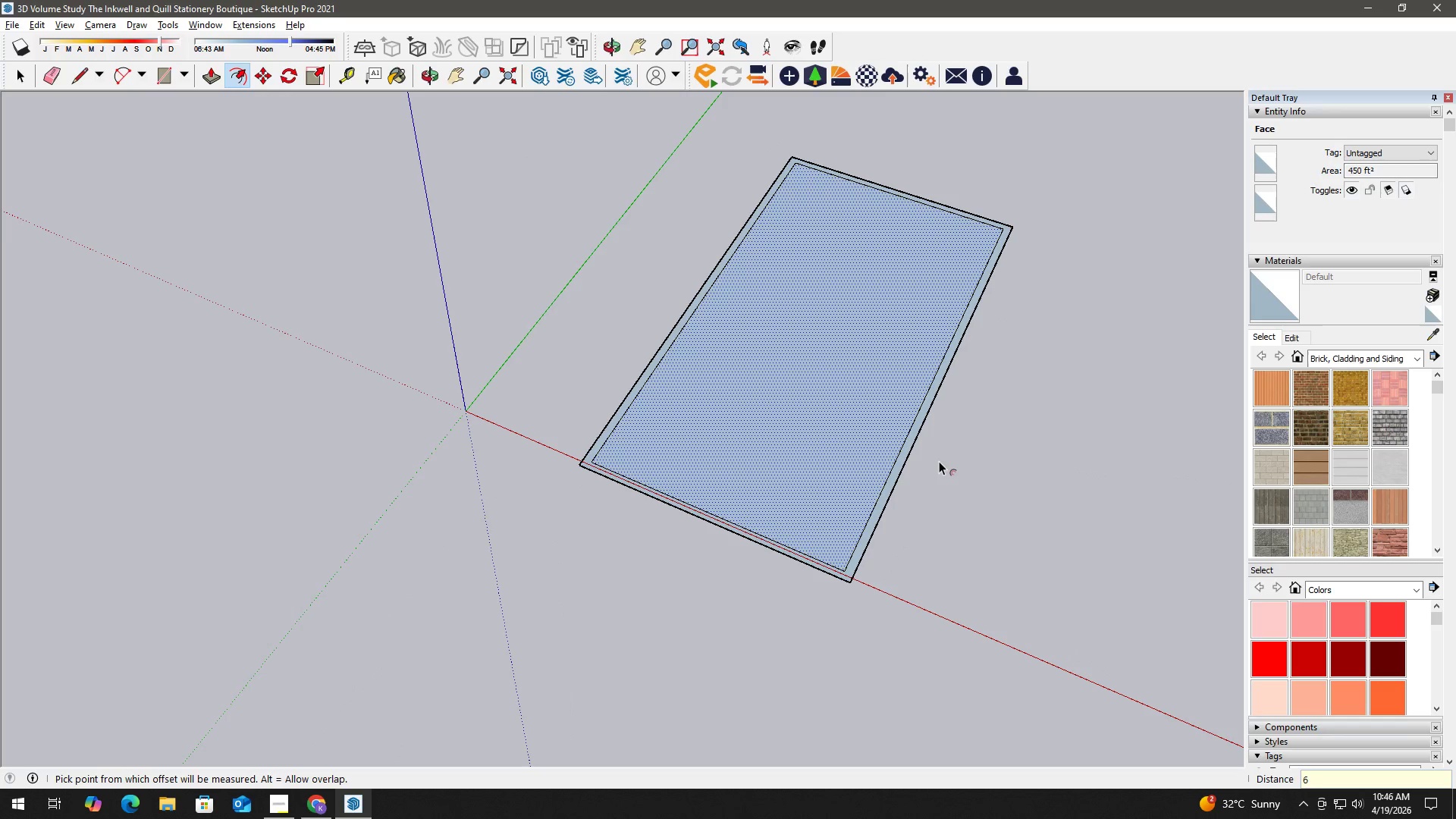 
key(NumpadEnter)
 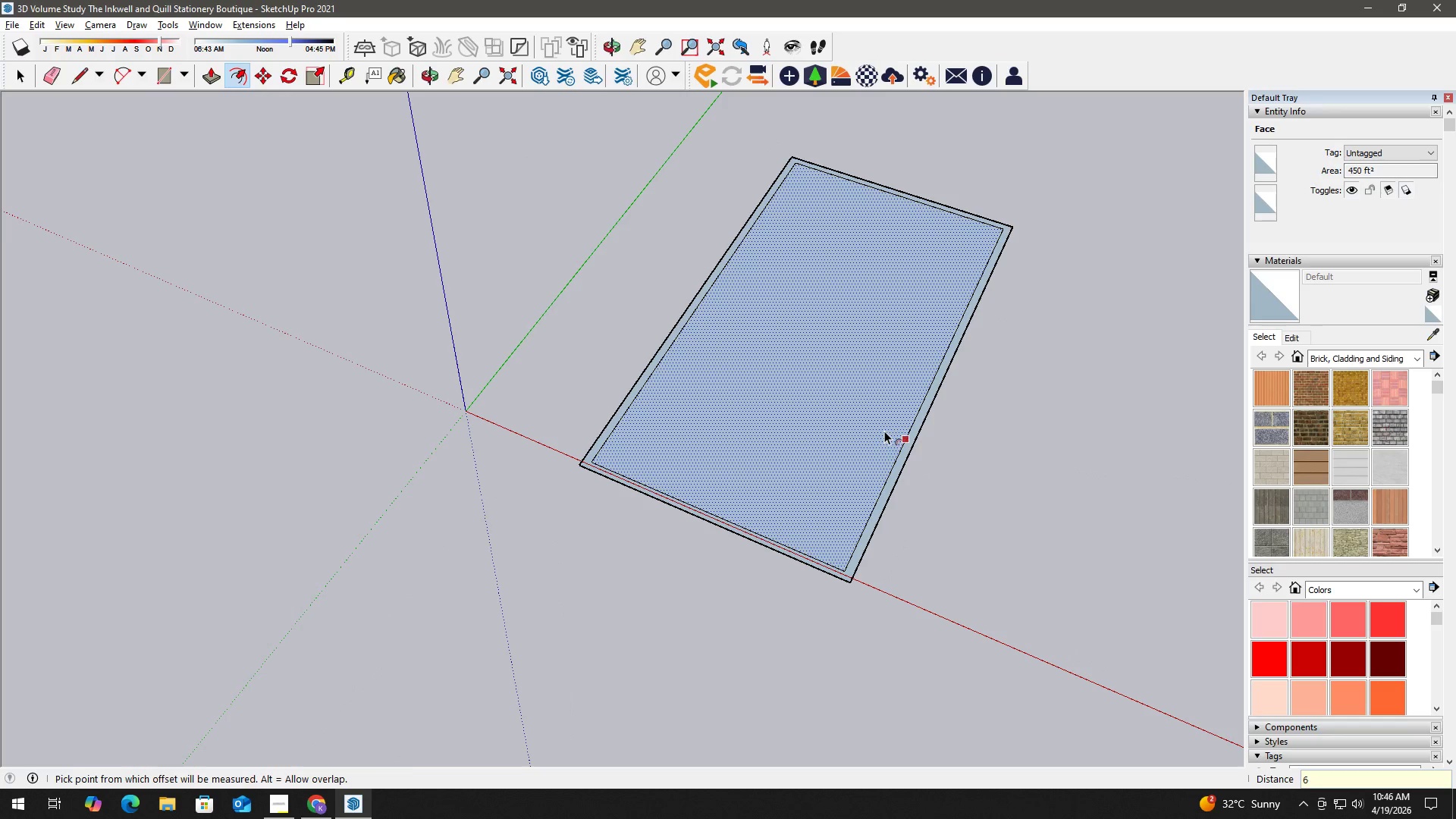 
key(Space)
 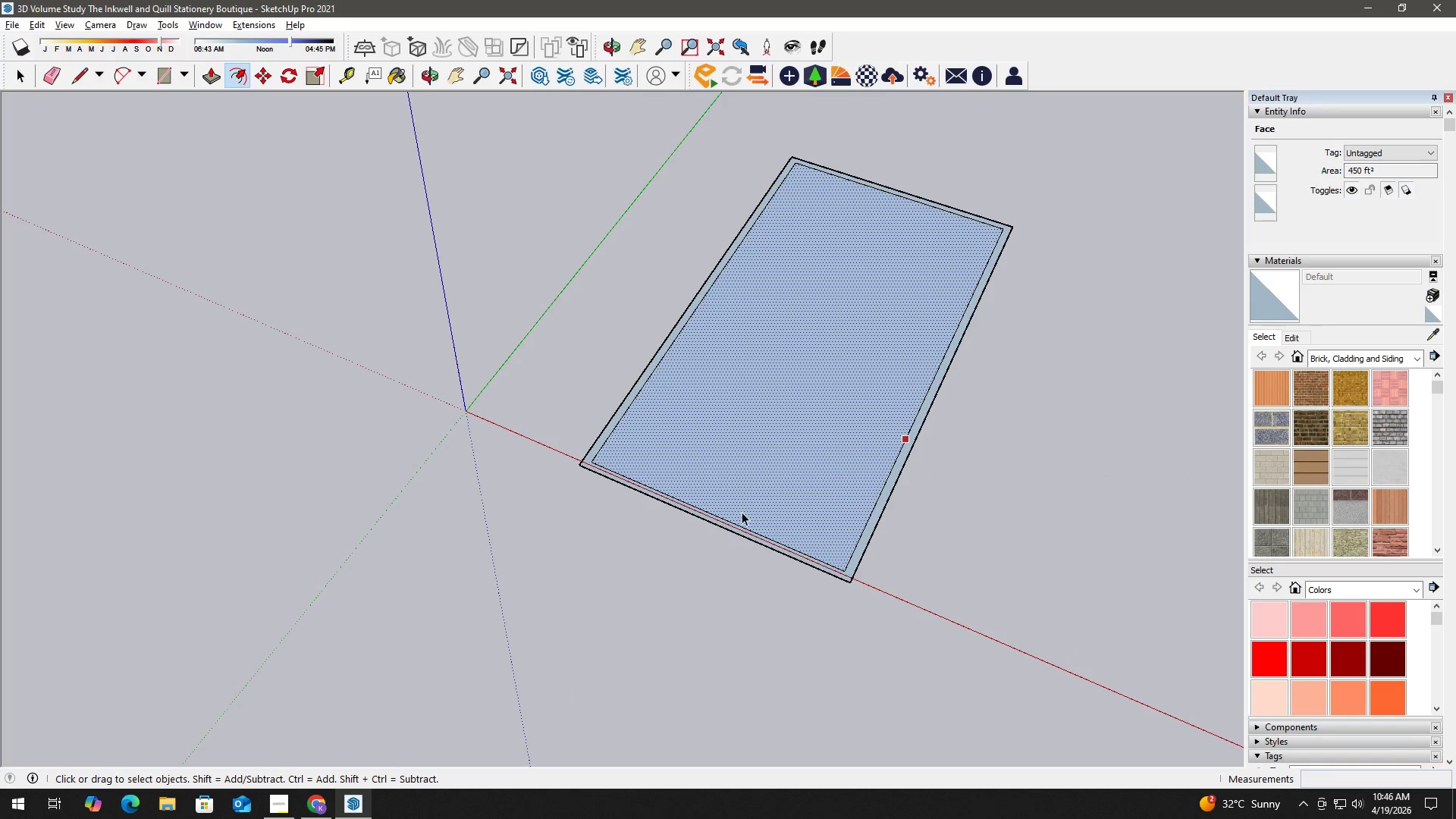 
scroll: coordinate [733, 522], scroll_direction: up, amount: 7.0
 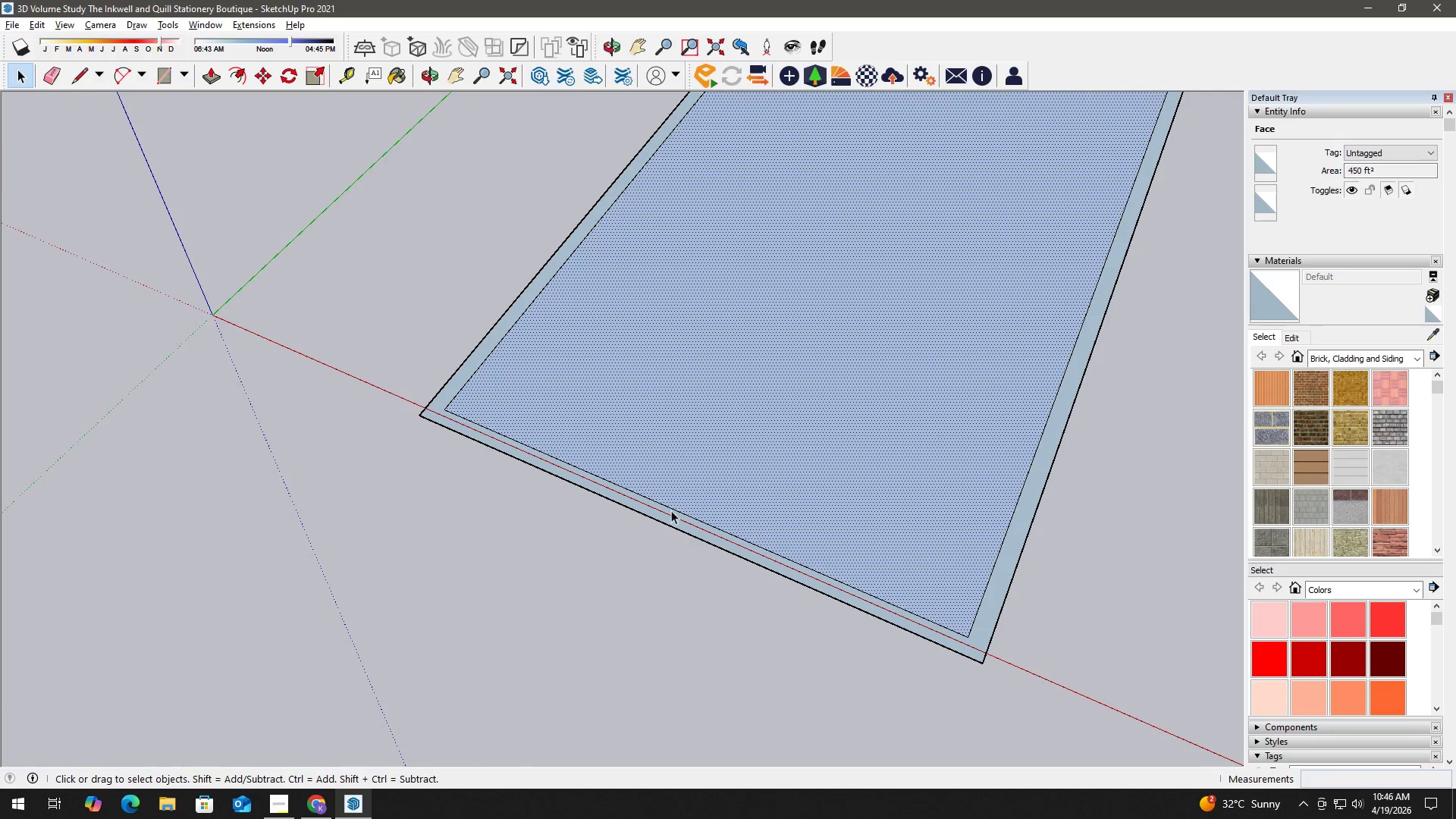 
scroll: coordinate [670, 505], scroll_direction: down, amount: 2.0
 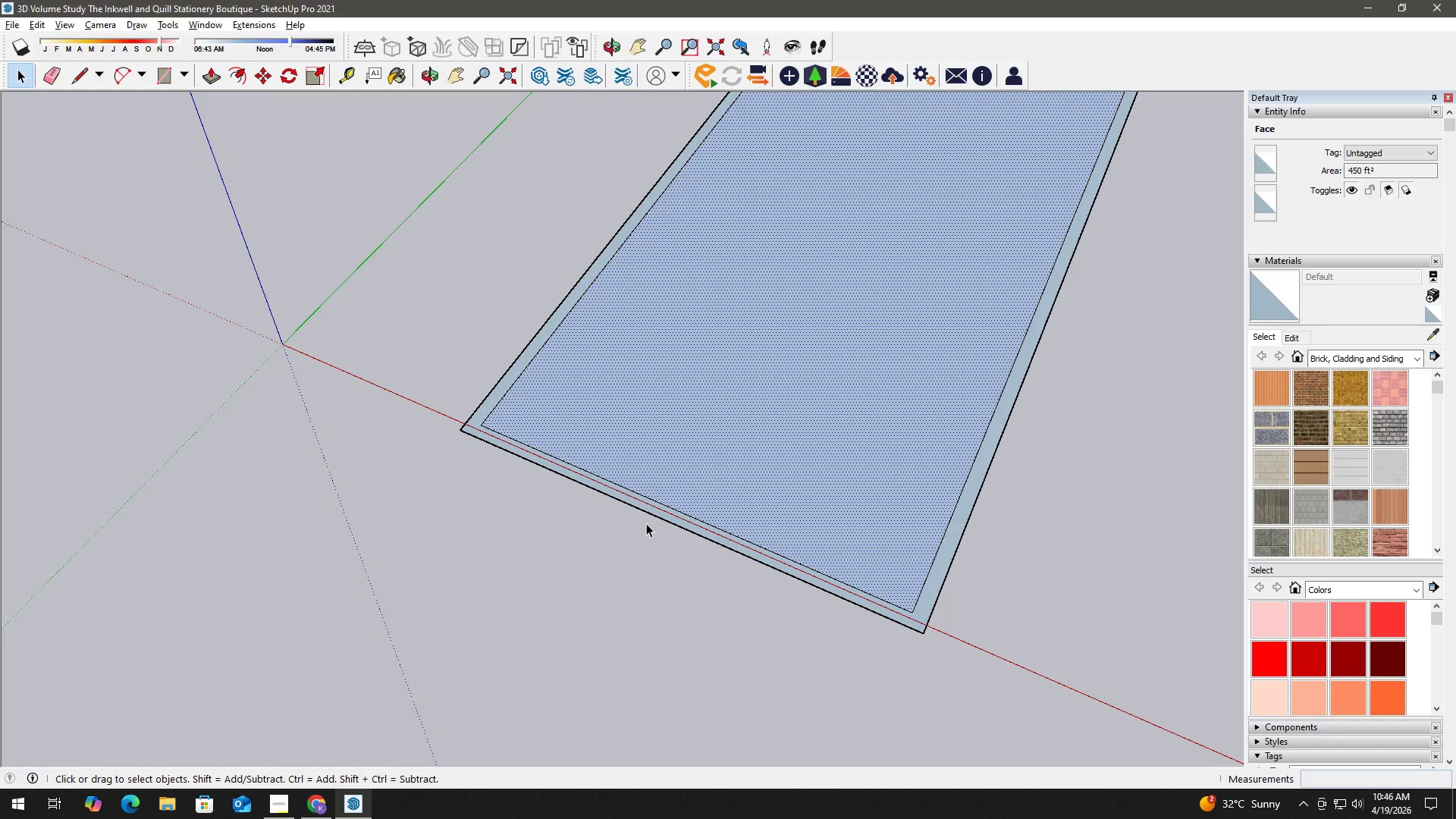 
key(P)
 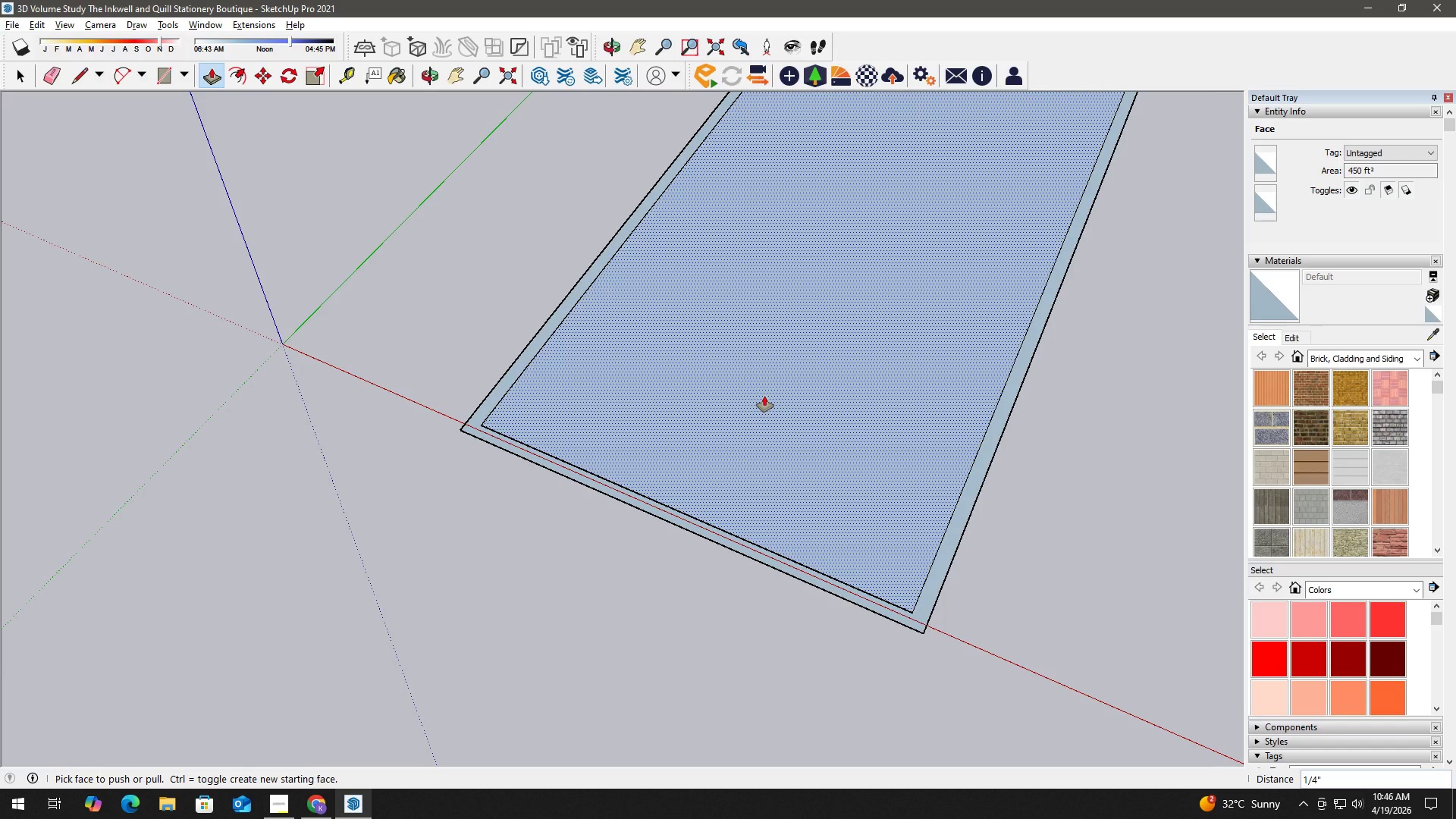 
key(Control+Z)
 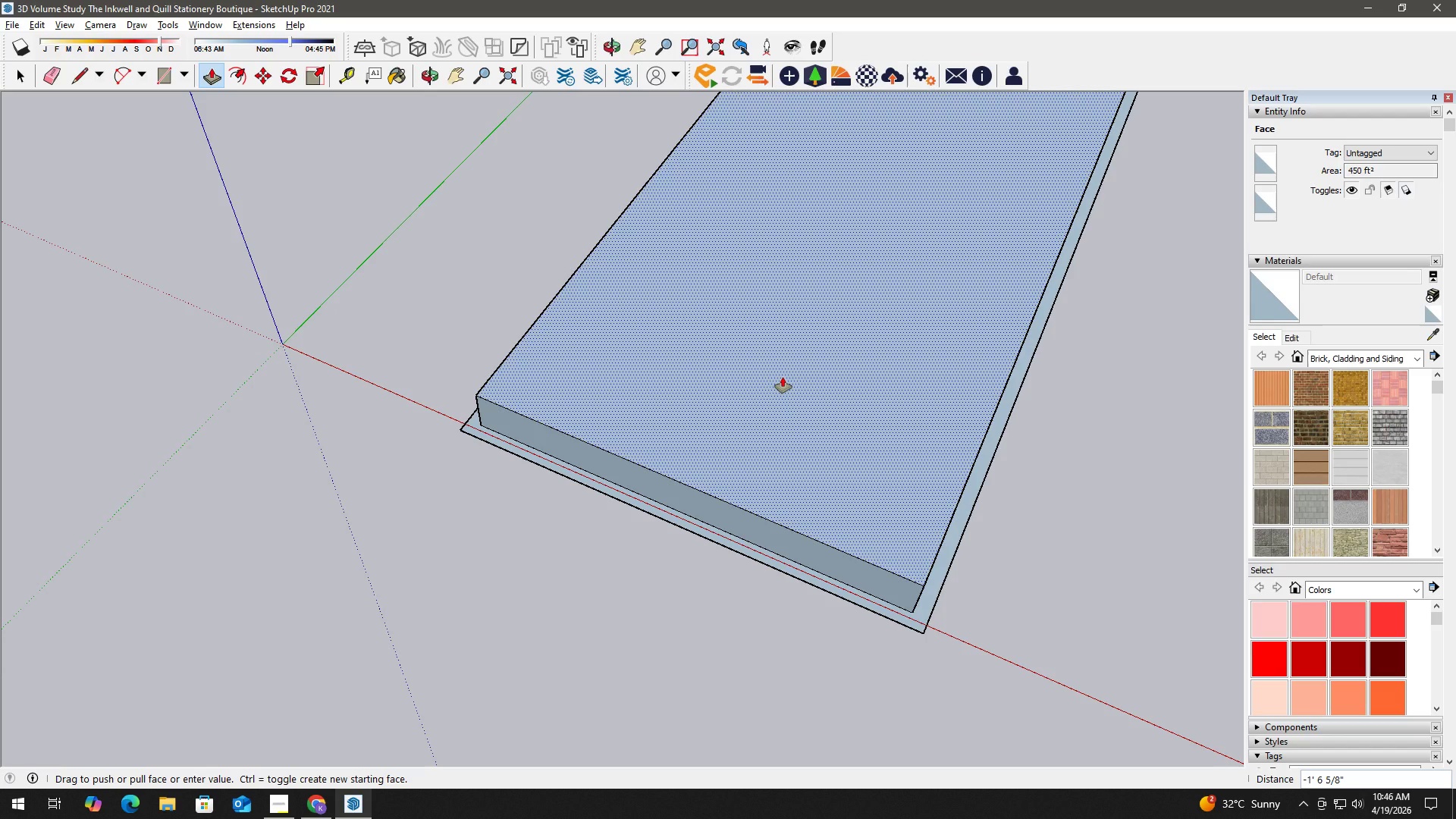 
key(Numpad4)
 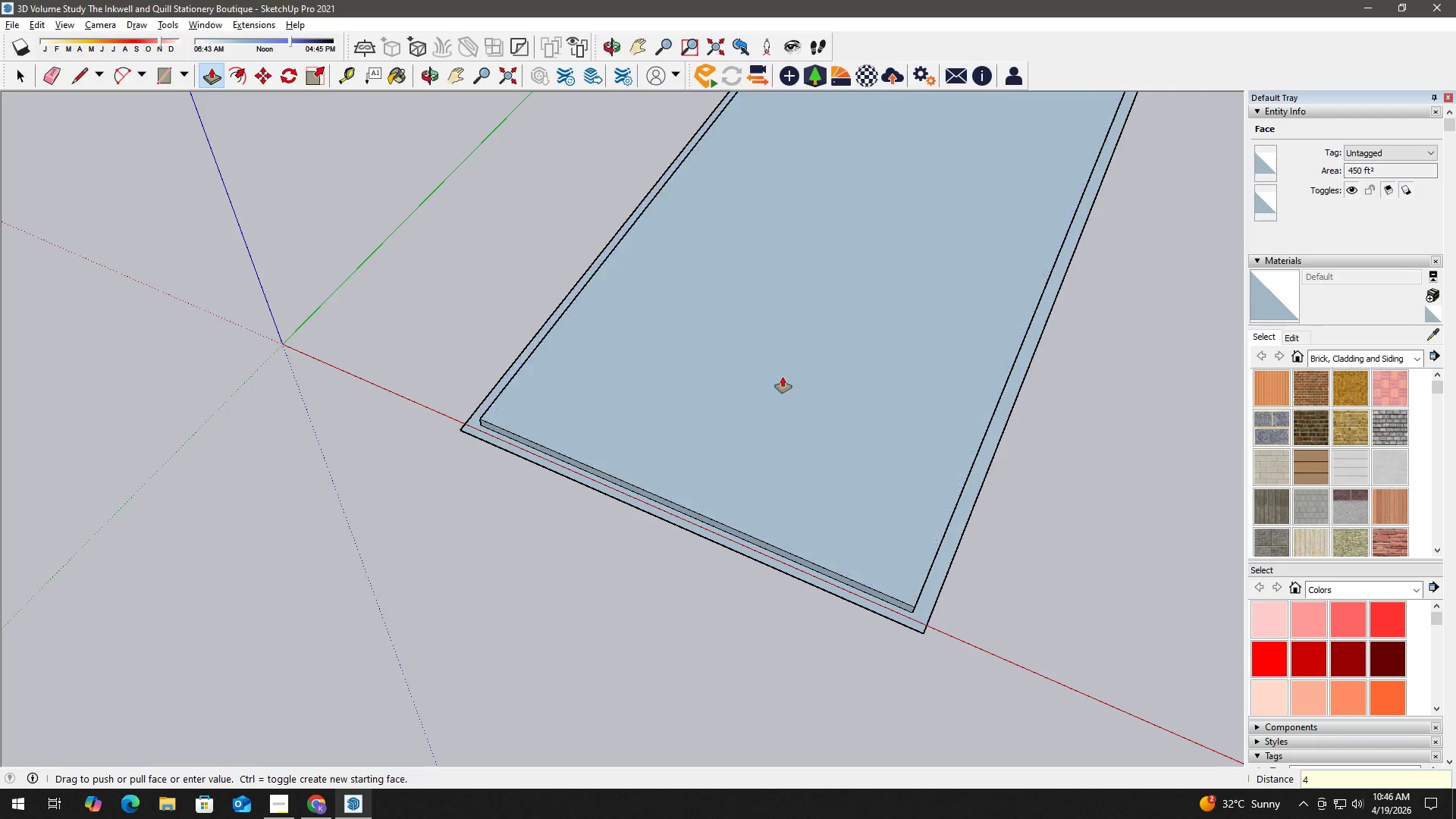 
key(NumpadEnter)
 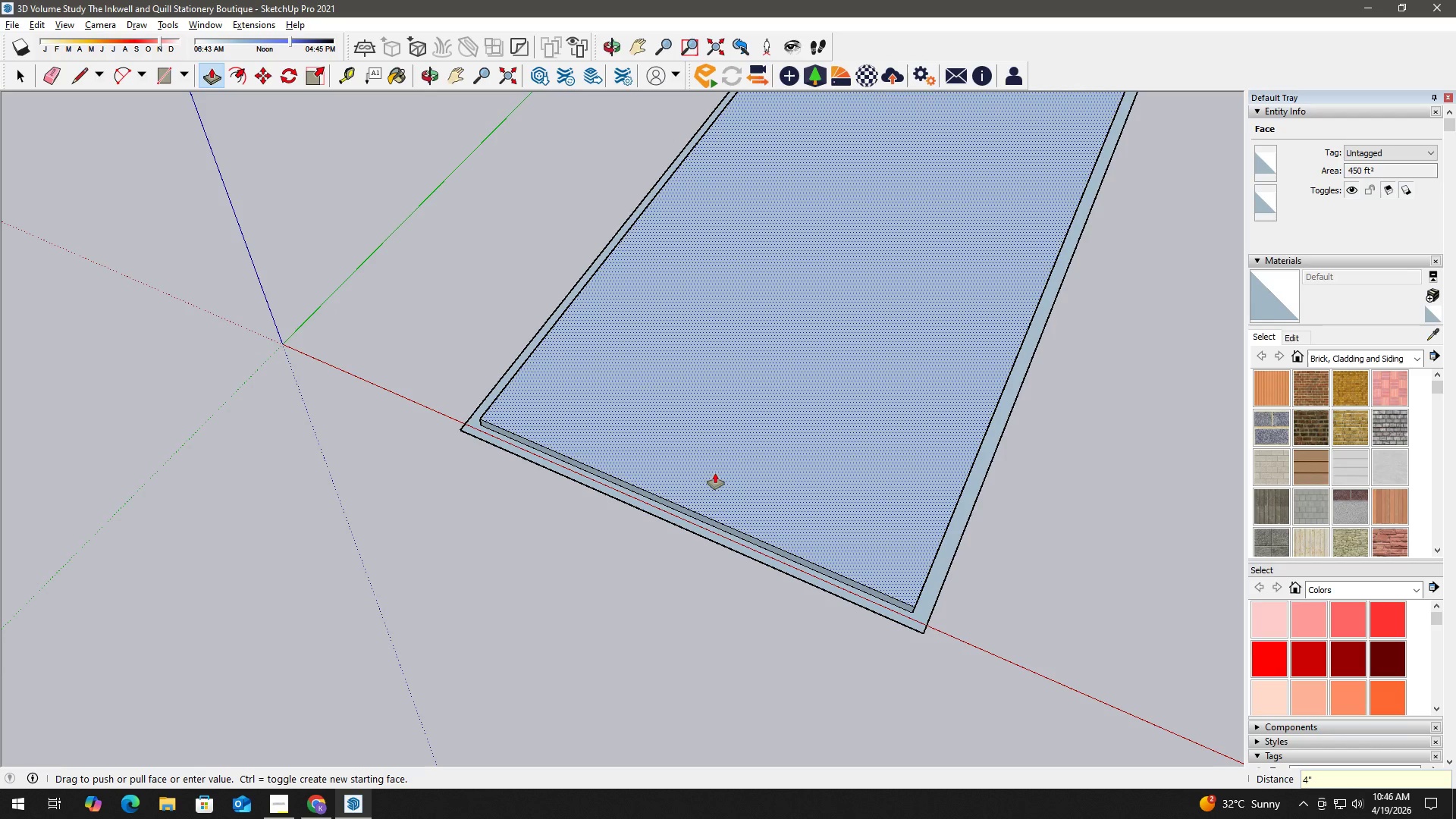 
key(Control+Z)
 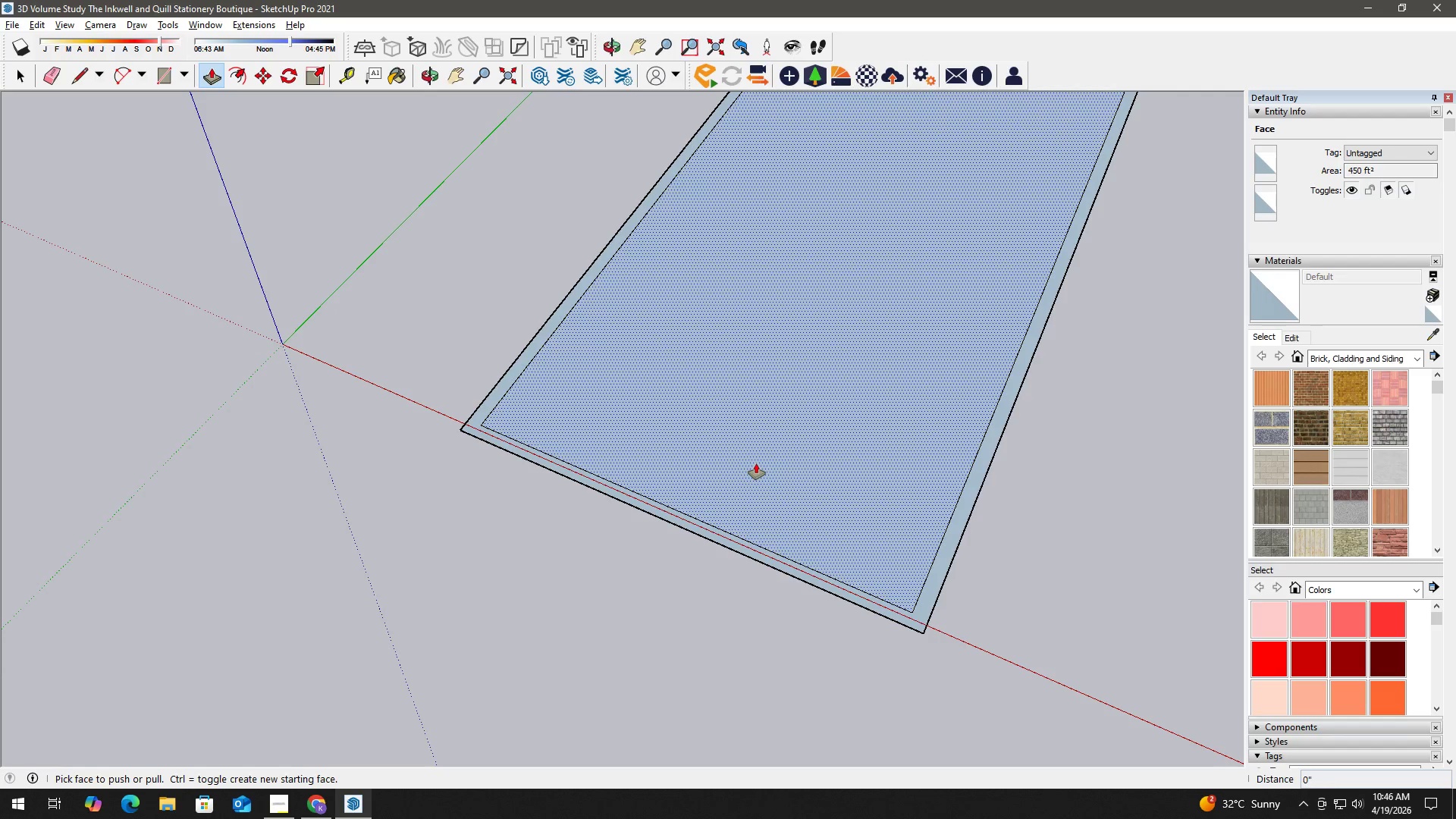 
key(Control+Z)
 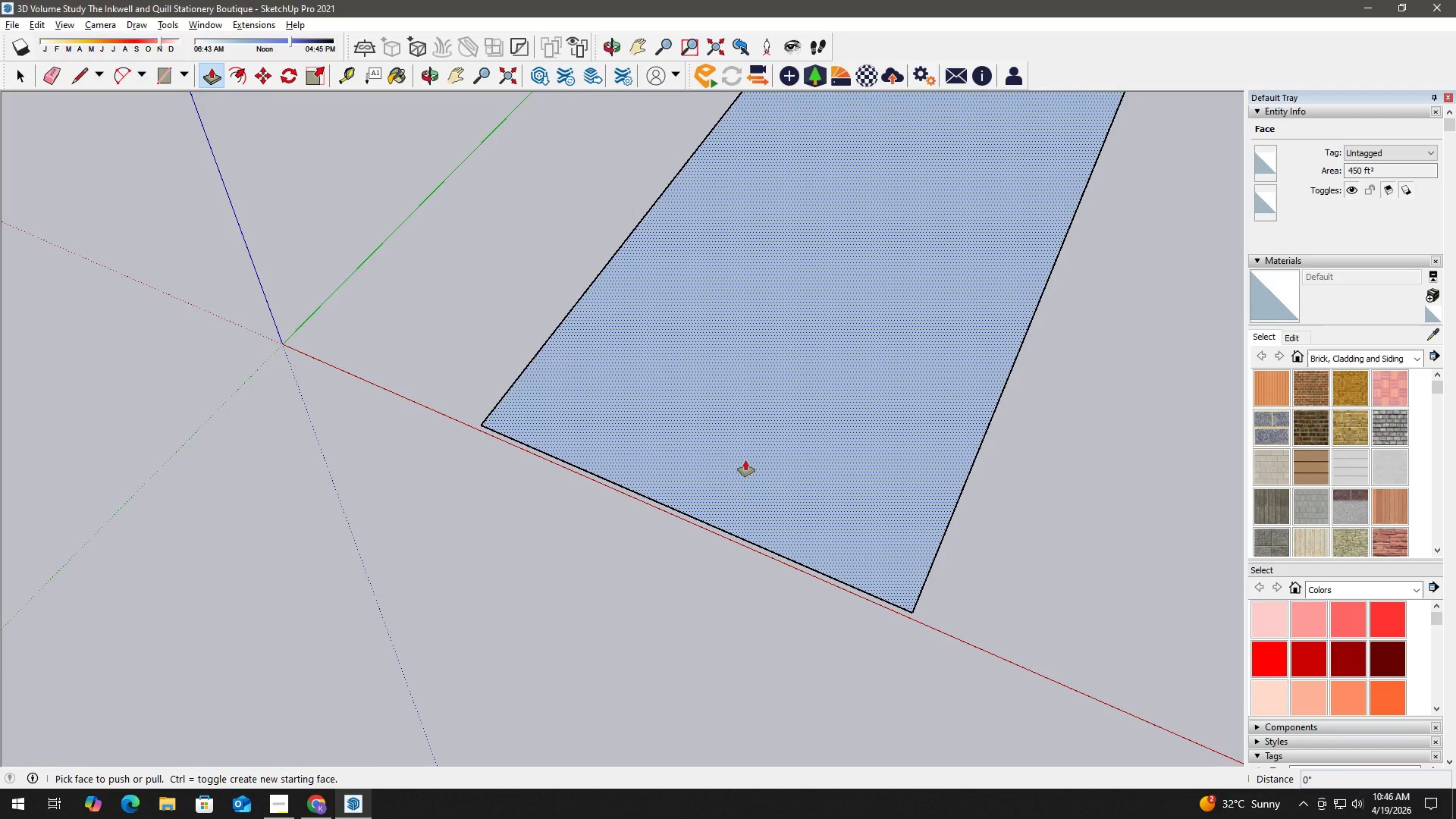 
key(Space)
 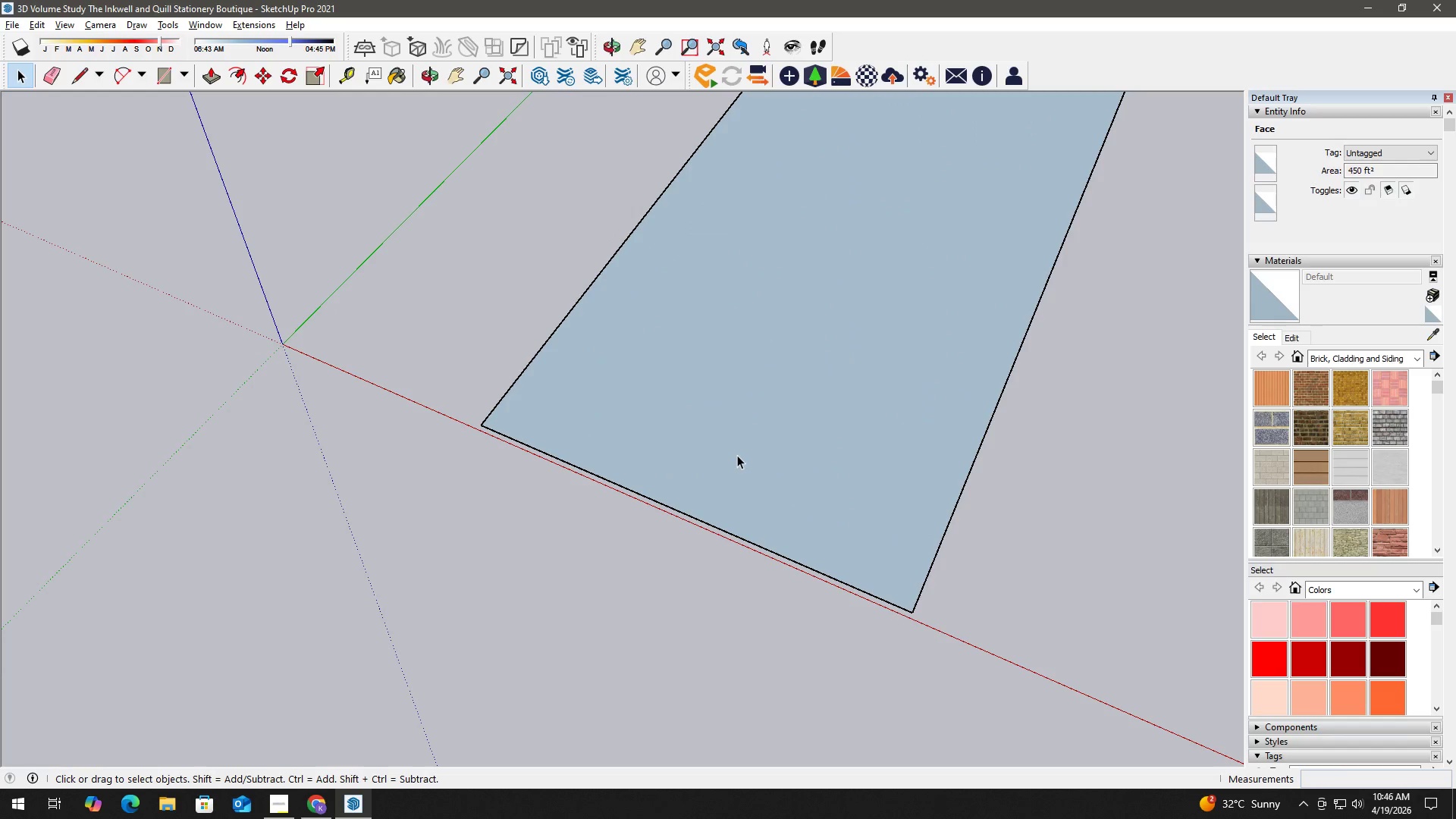 
left_click([737, 455])
 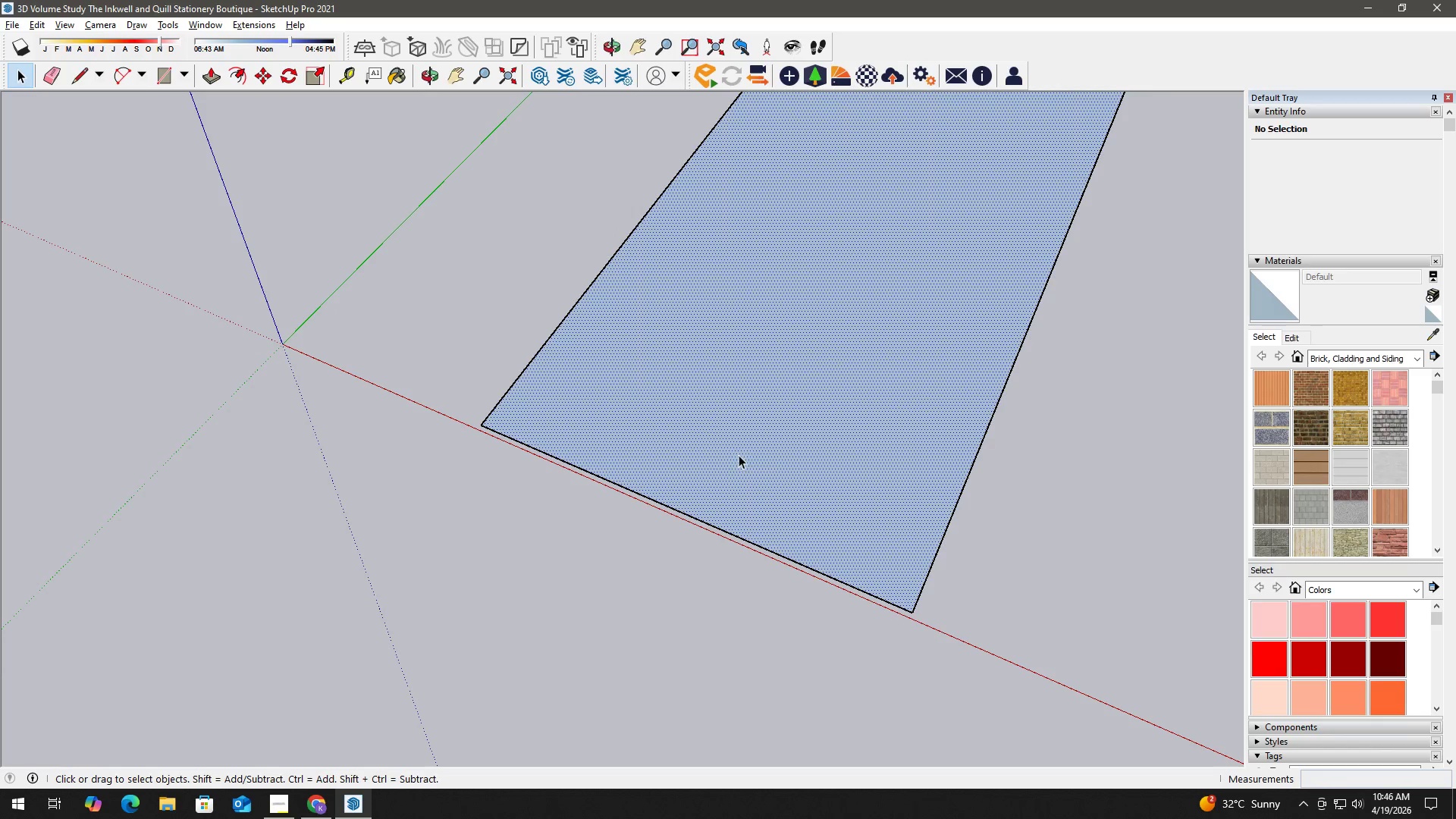 
key(P)
 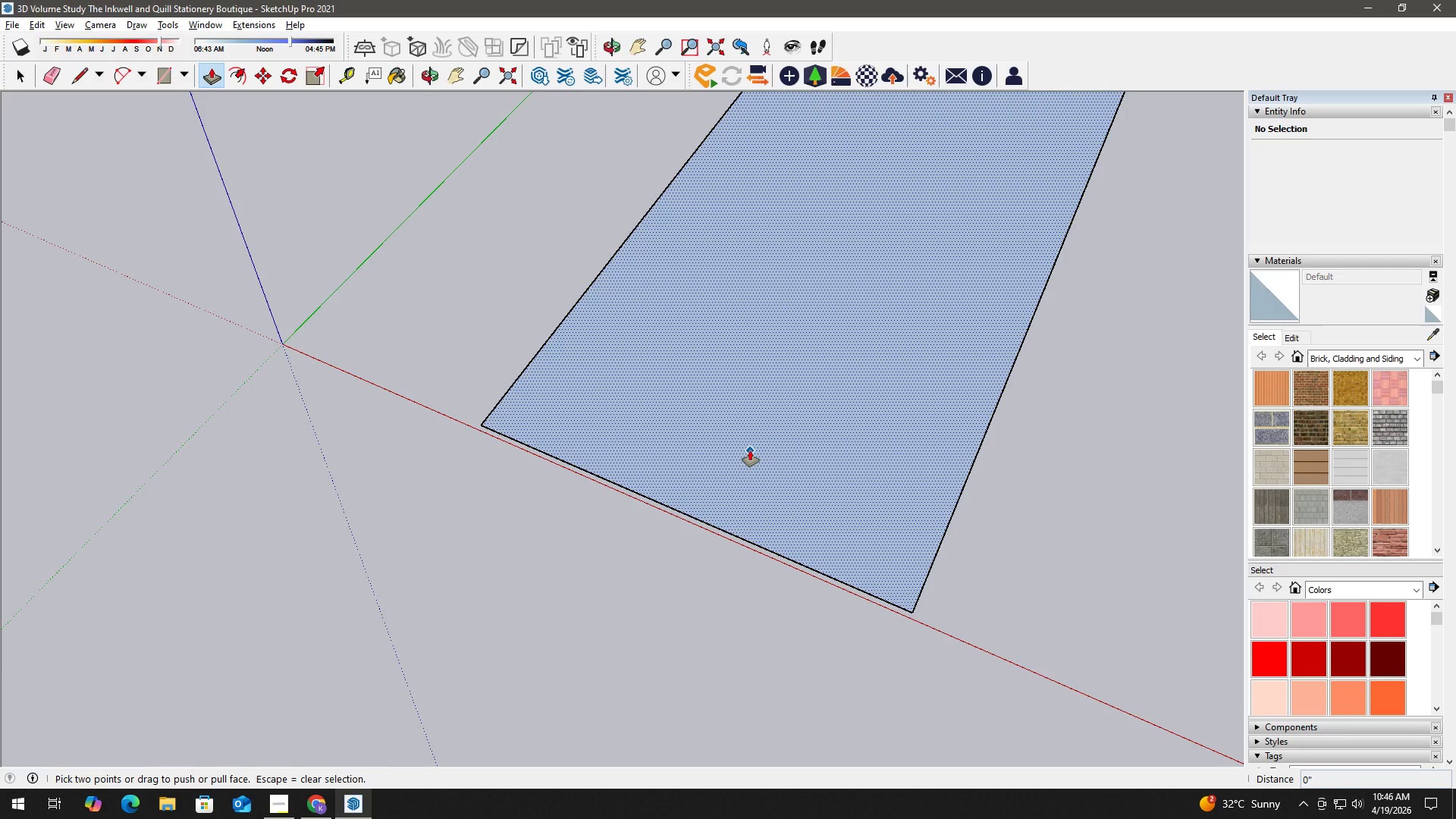 
double_click([750, 450])
 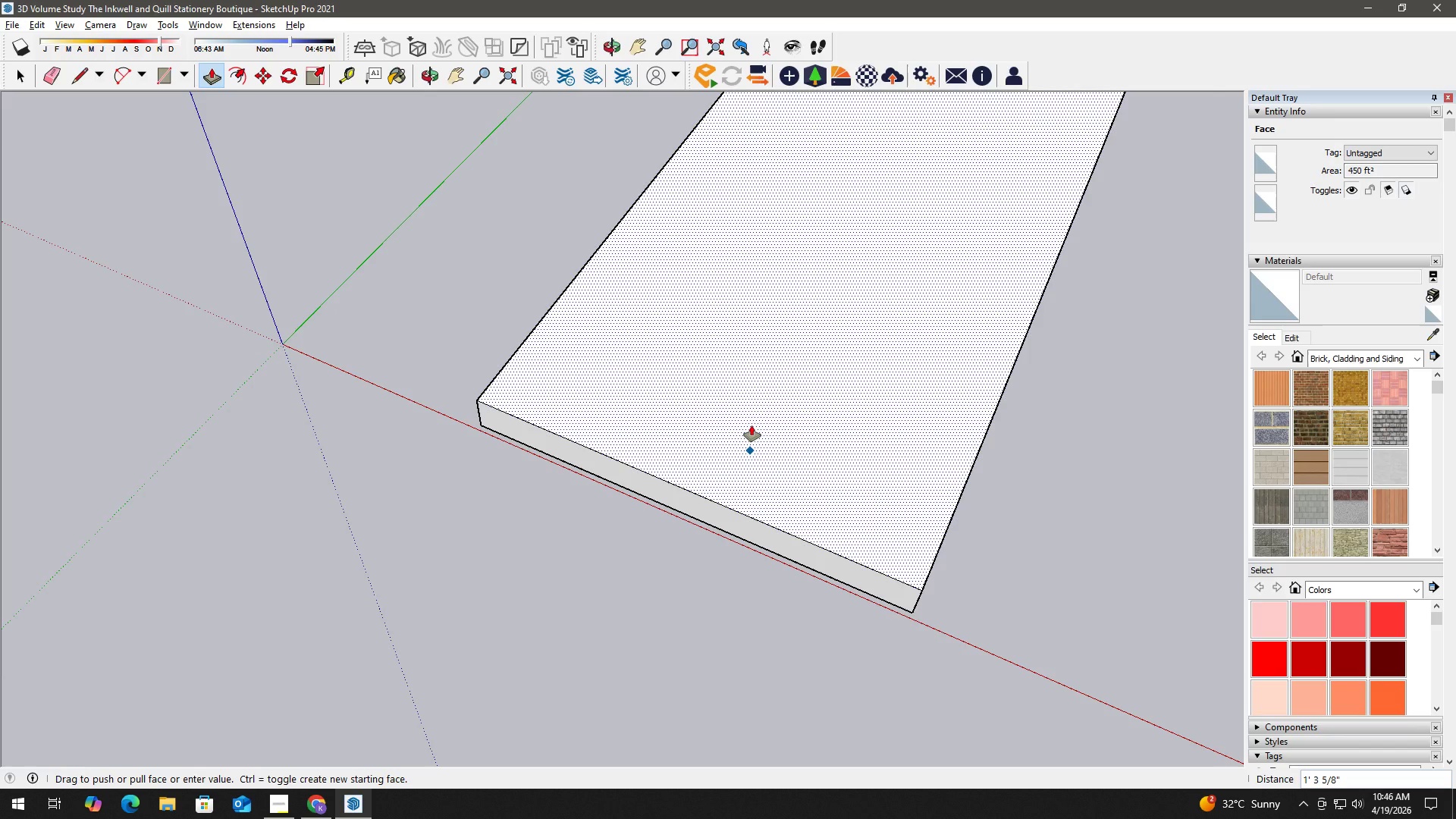 
key(Numpad0)
 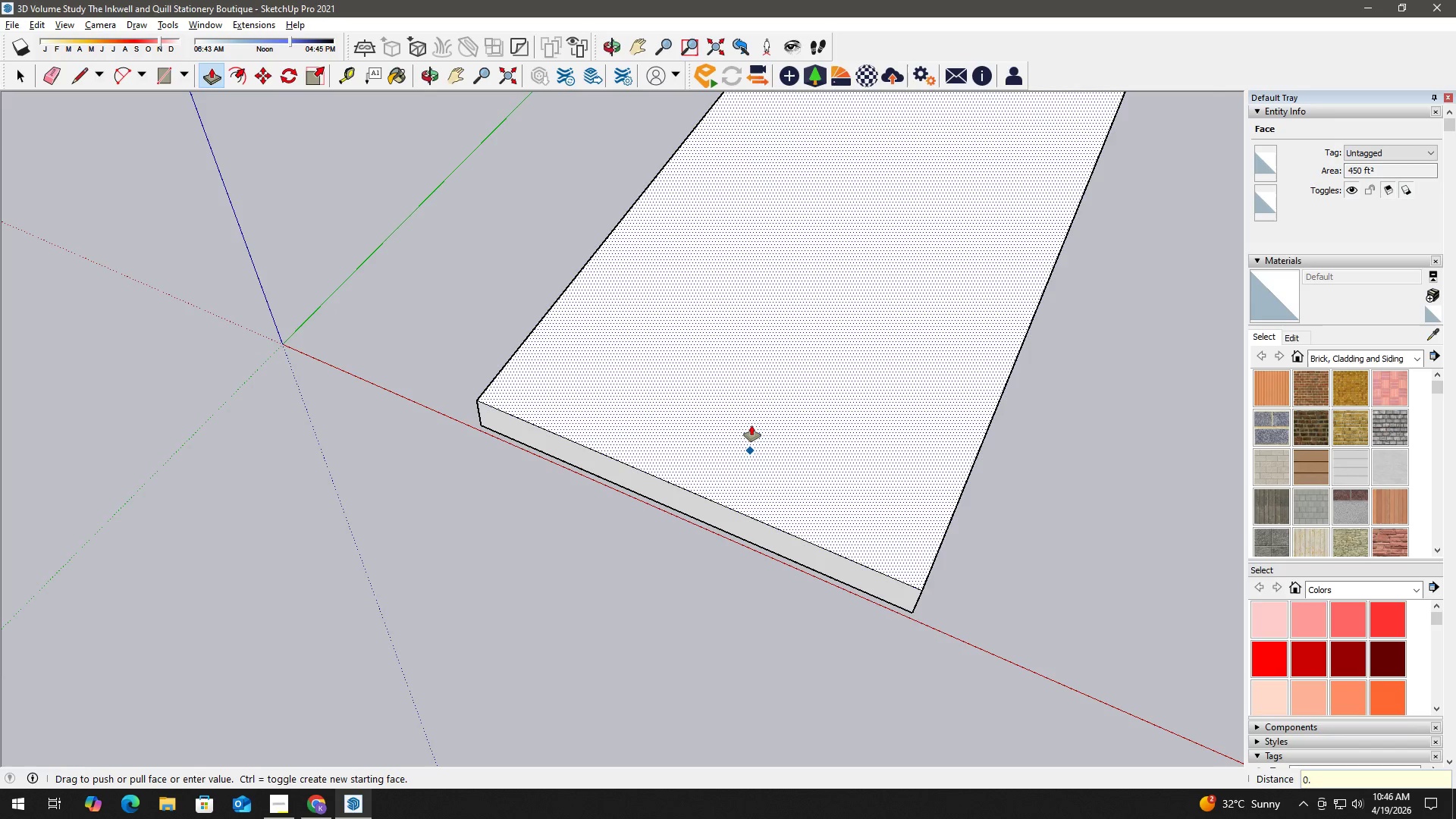 
key(NumpadDecimal)
 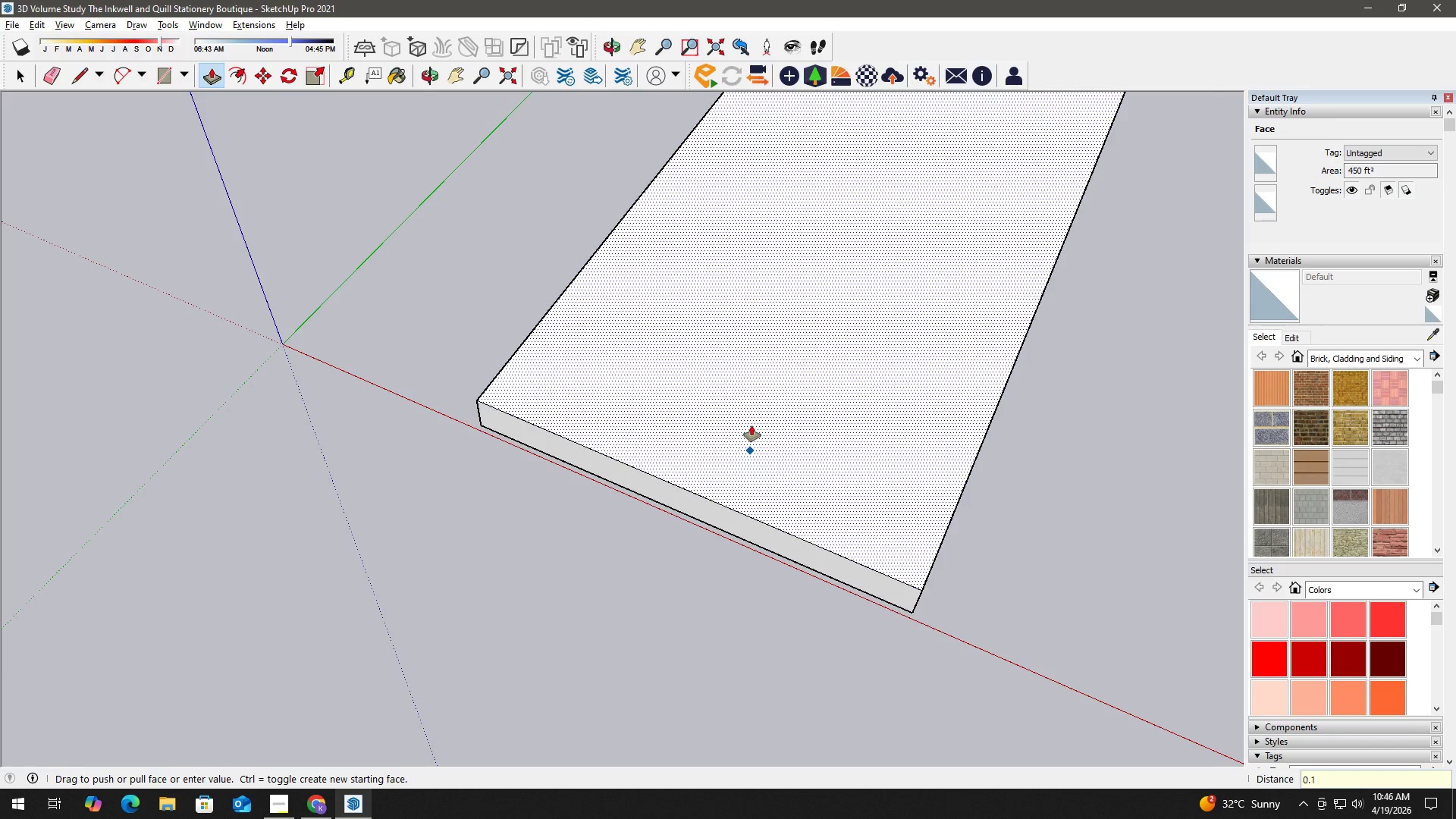 
key(Numpad1)
 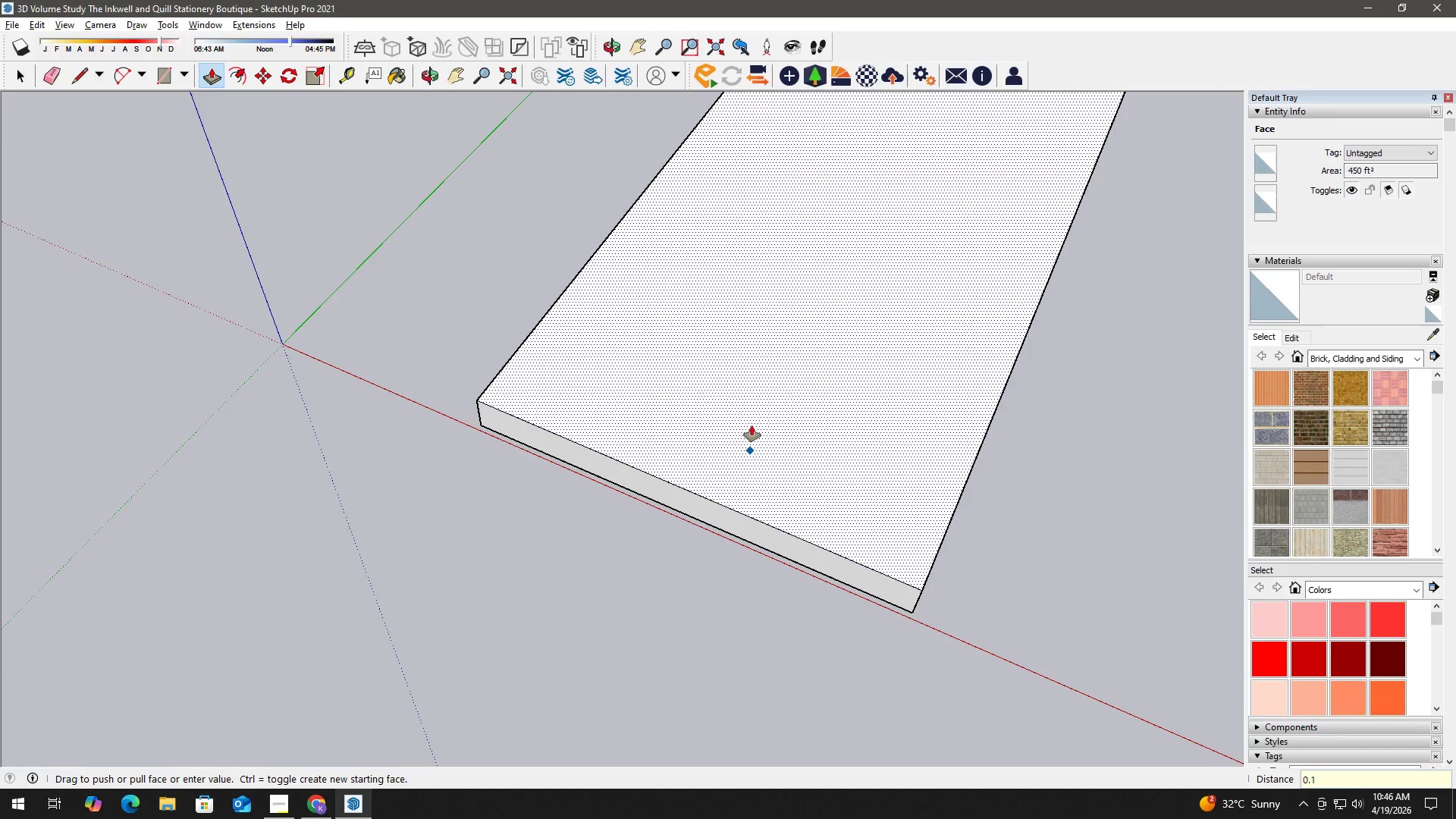 
key(Backspace)
 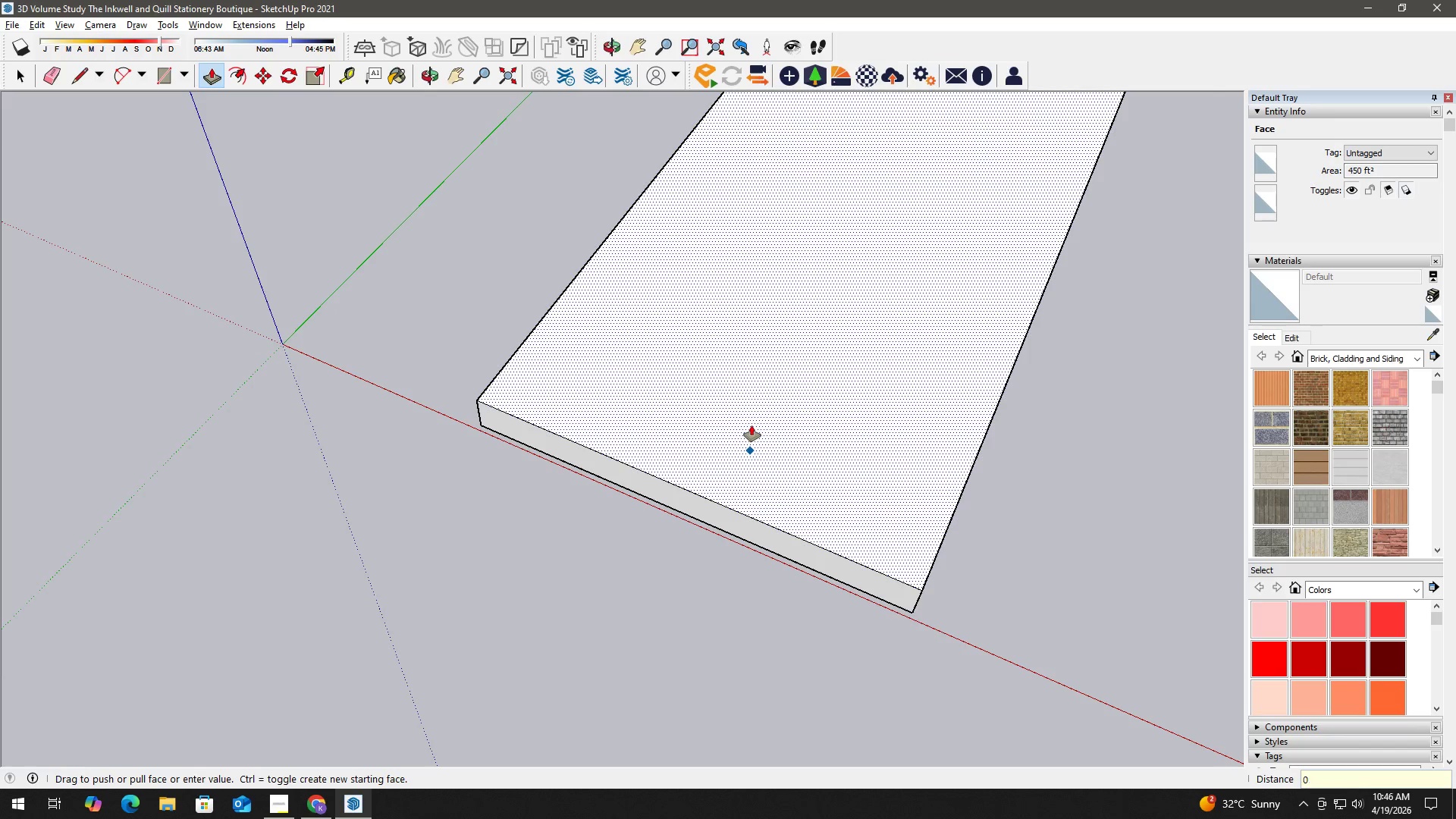 
key(Backspace)
 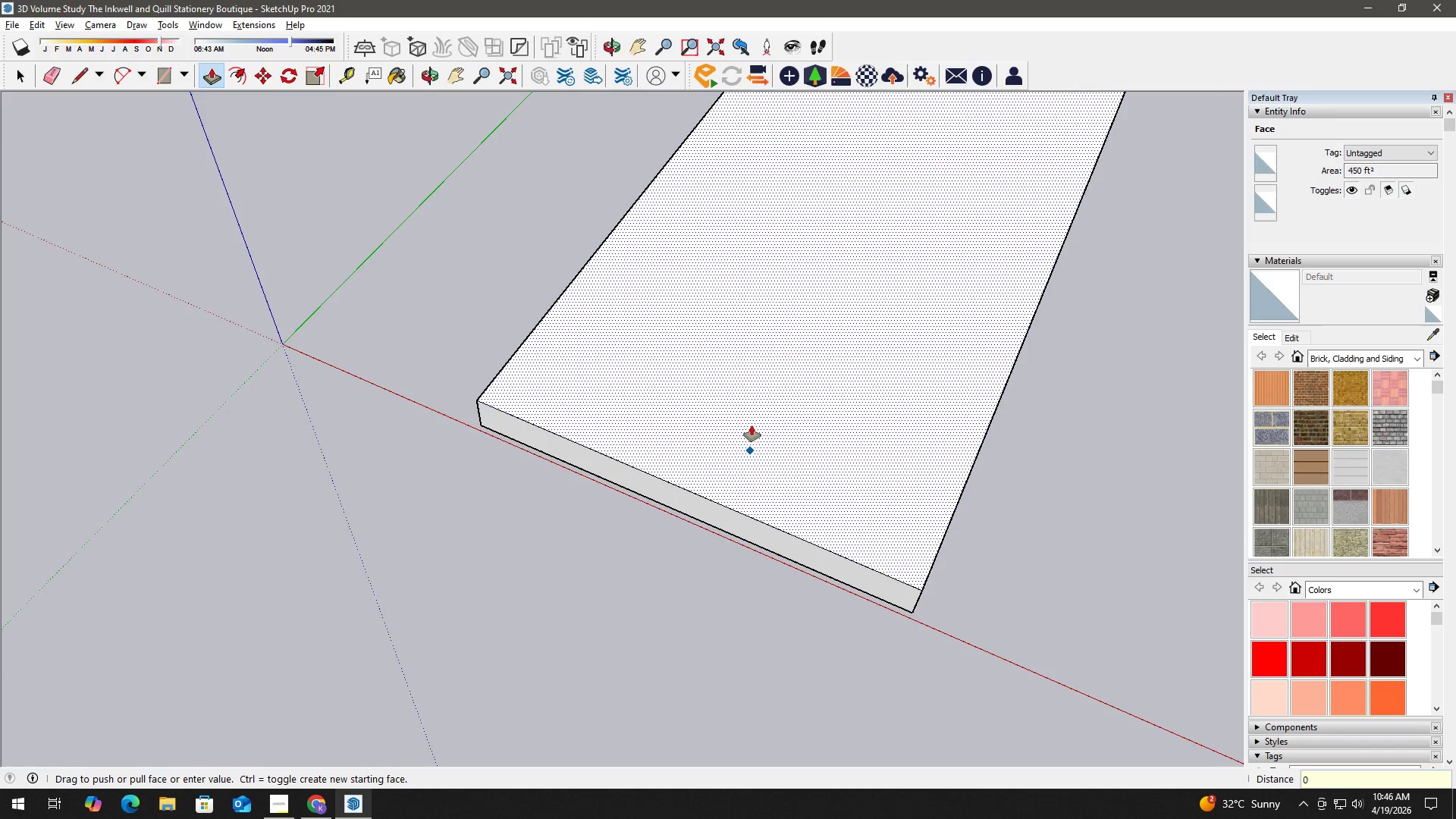 
key(Backspace)
 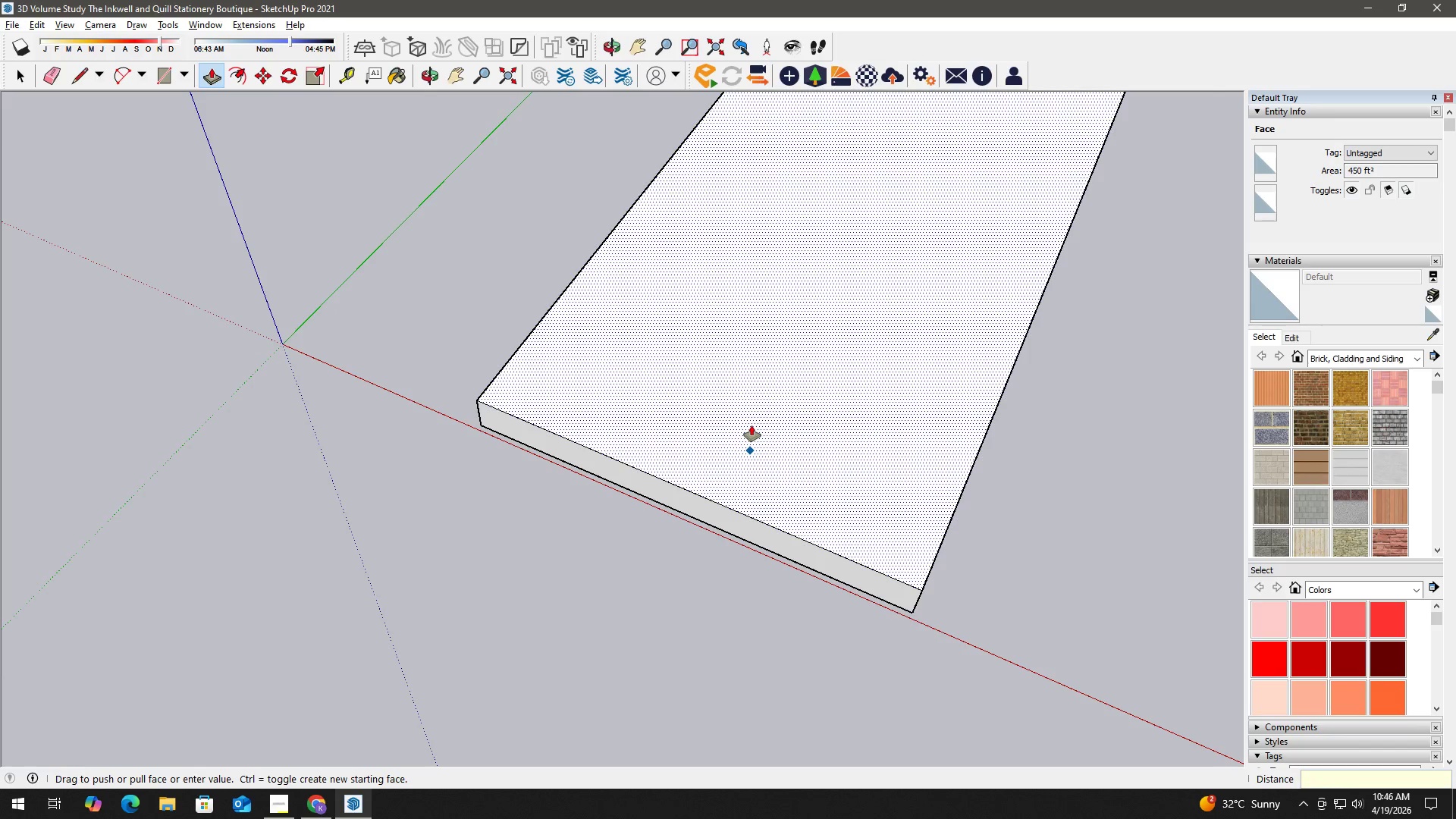 
key(Numpad4)
 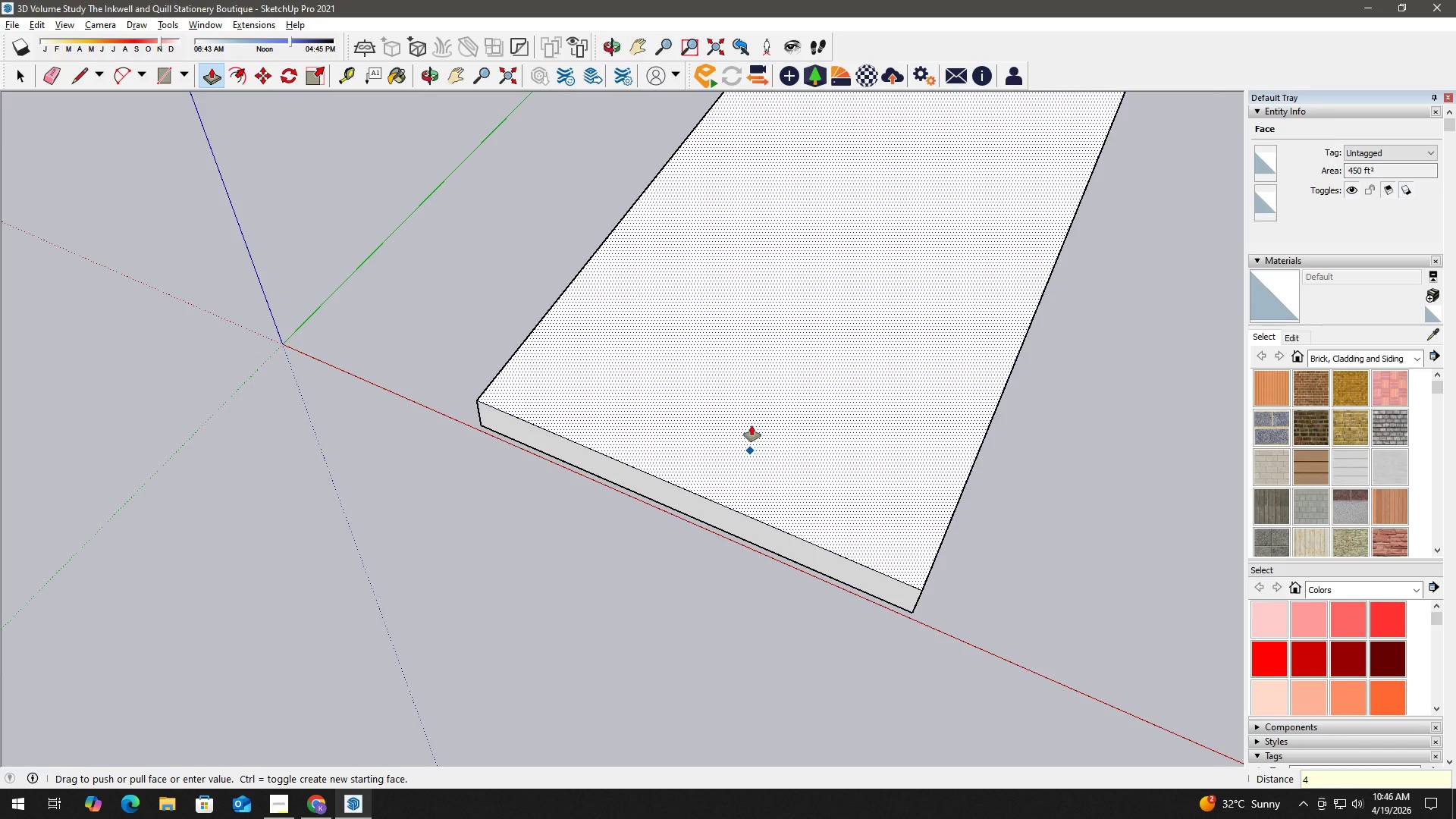 
key(NumpadEnter)
 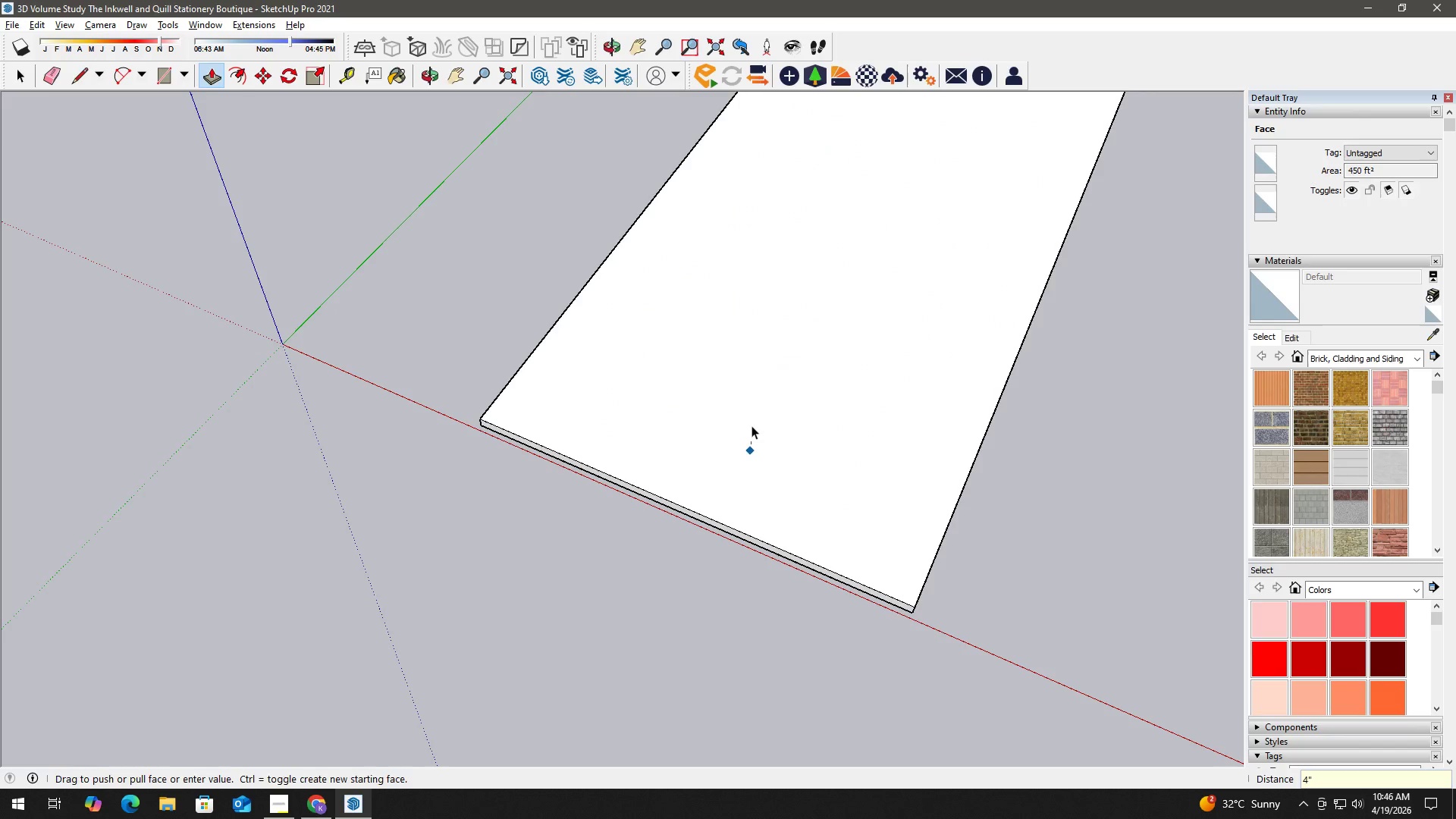 
key(Space)
 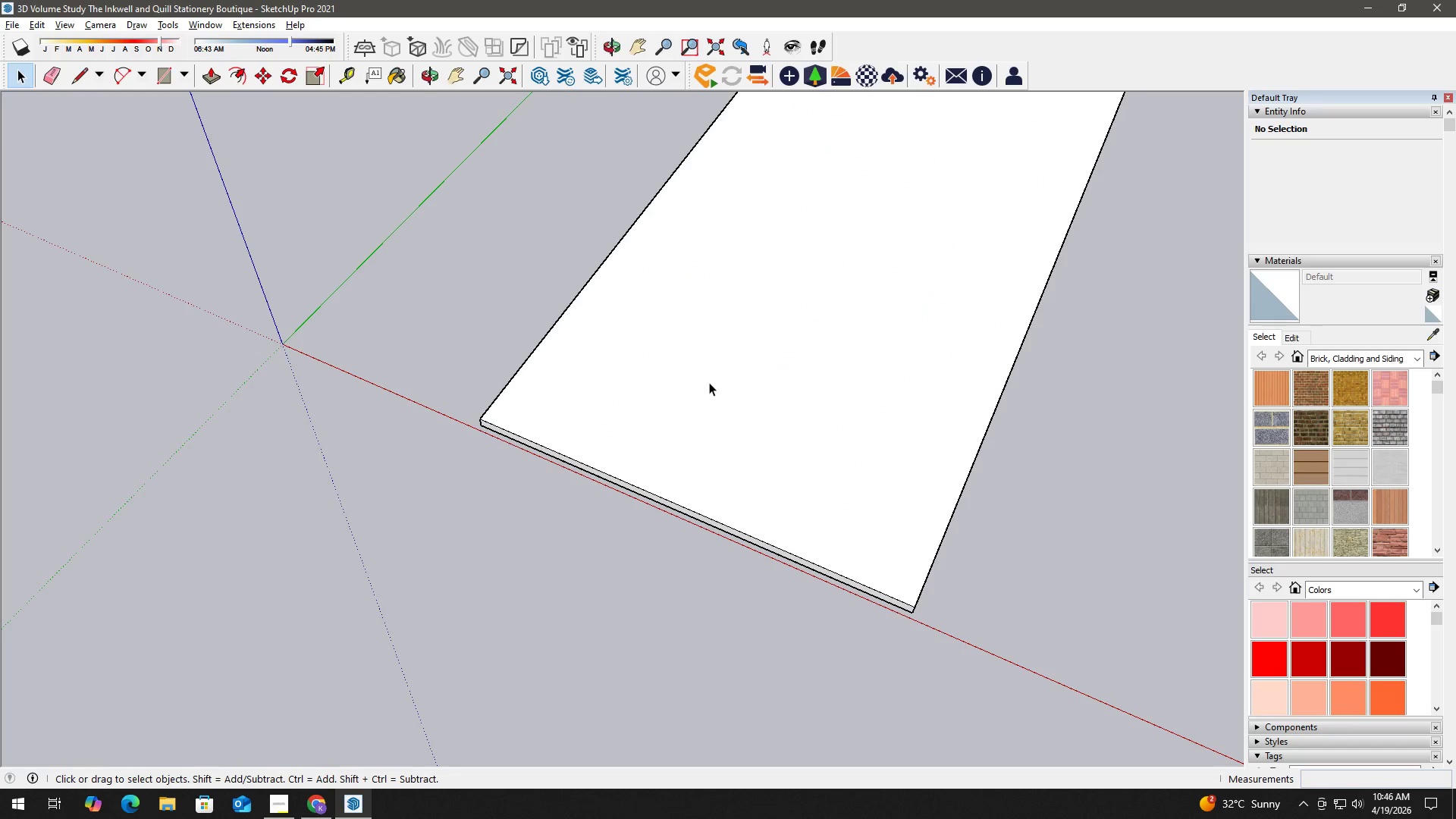 
double_click([707, 384])
 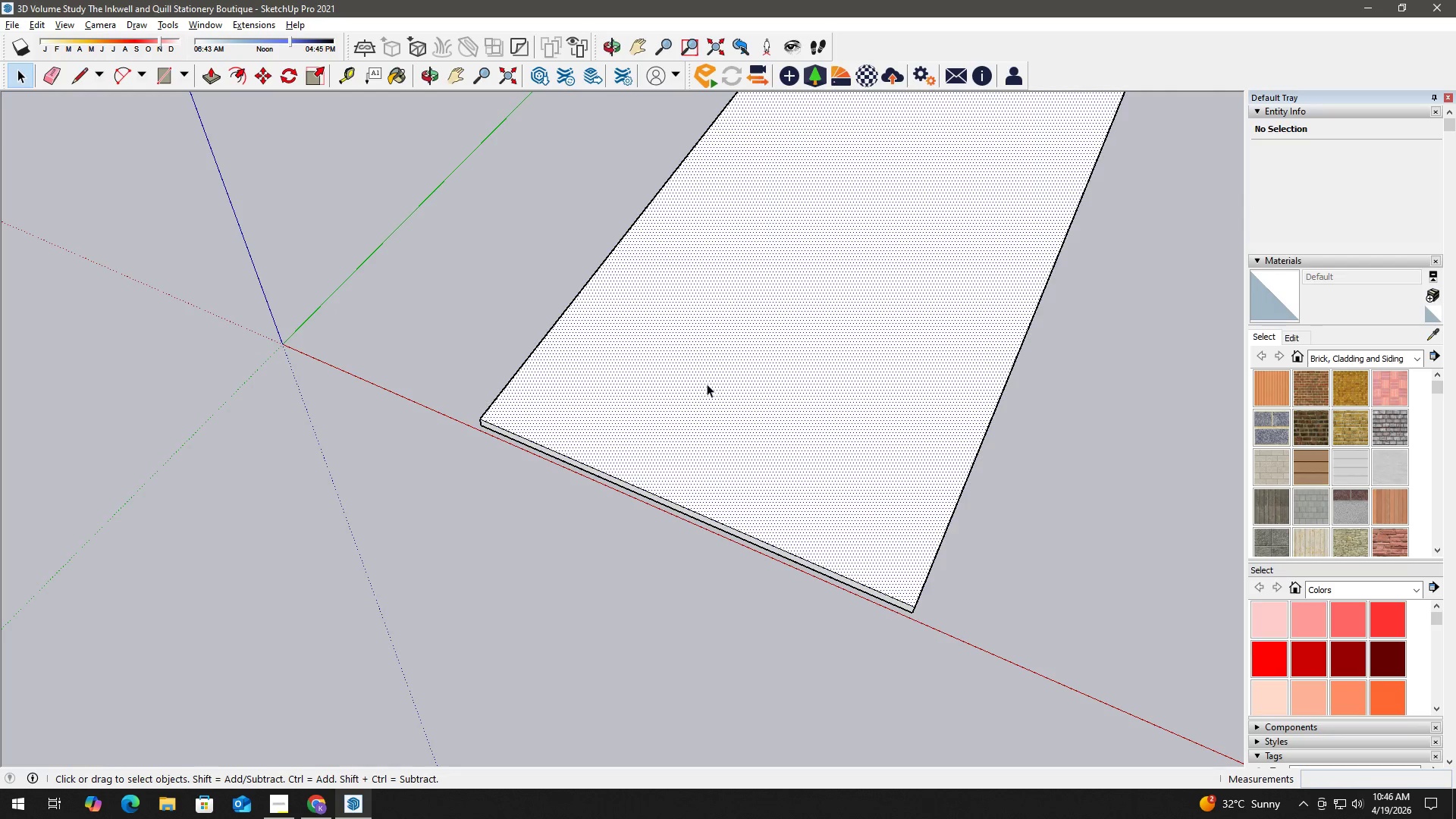 
triple_click([707, 384])
 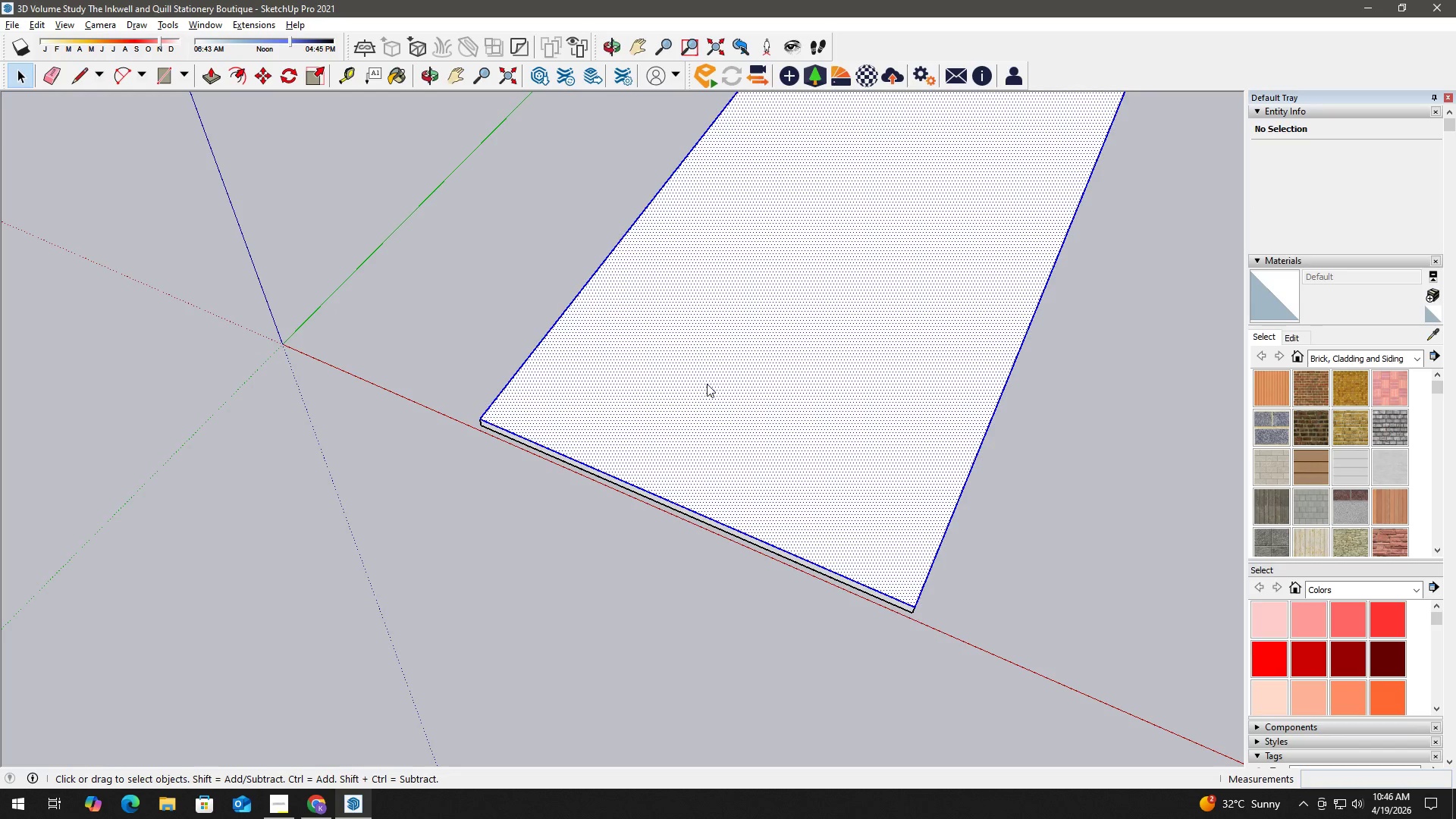 
right_click([707, 384])
 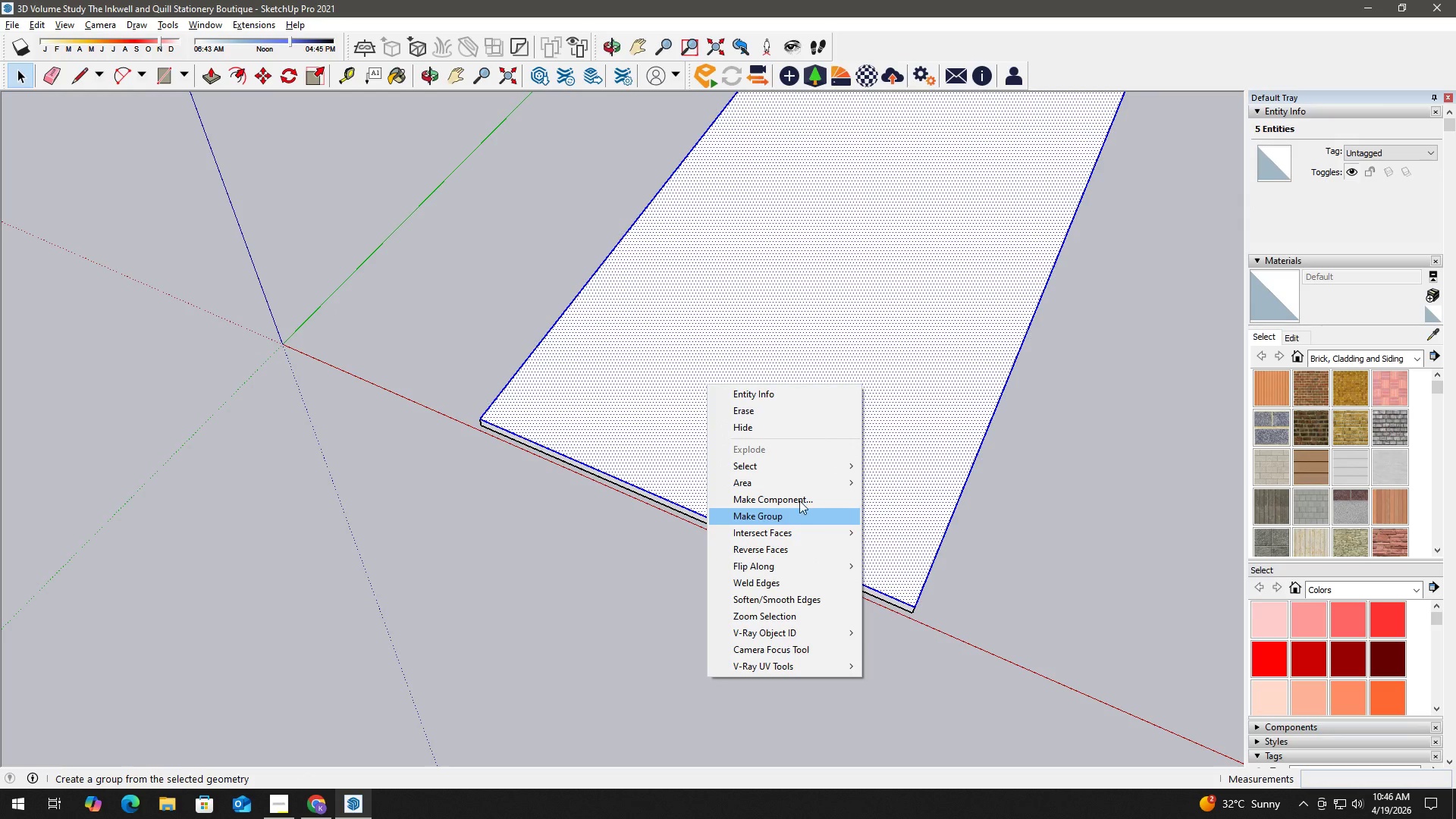 
double_click([606, 383])
 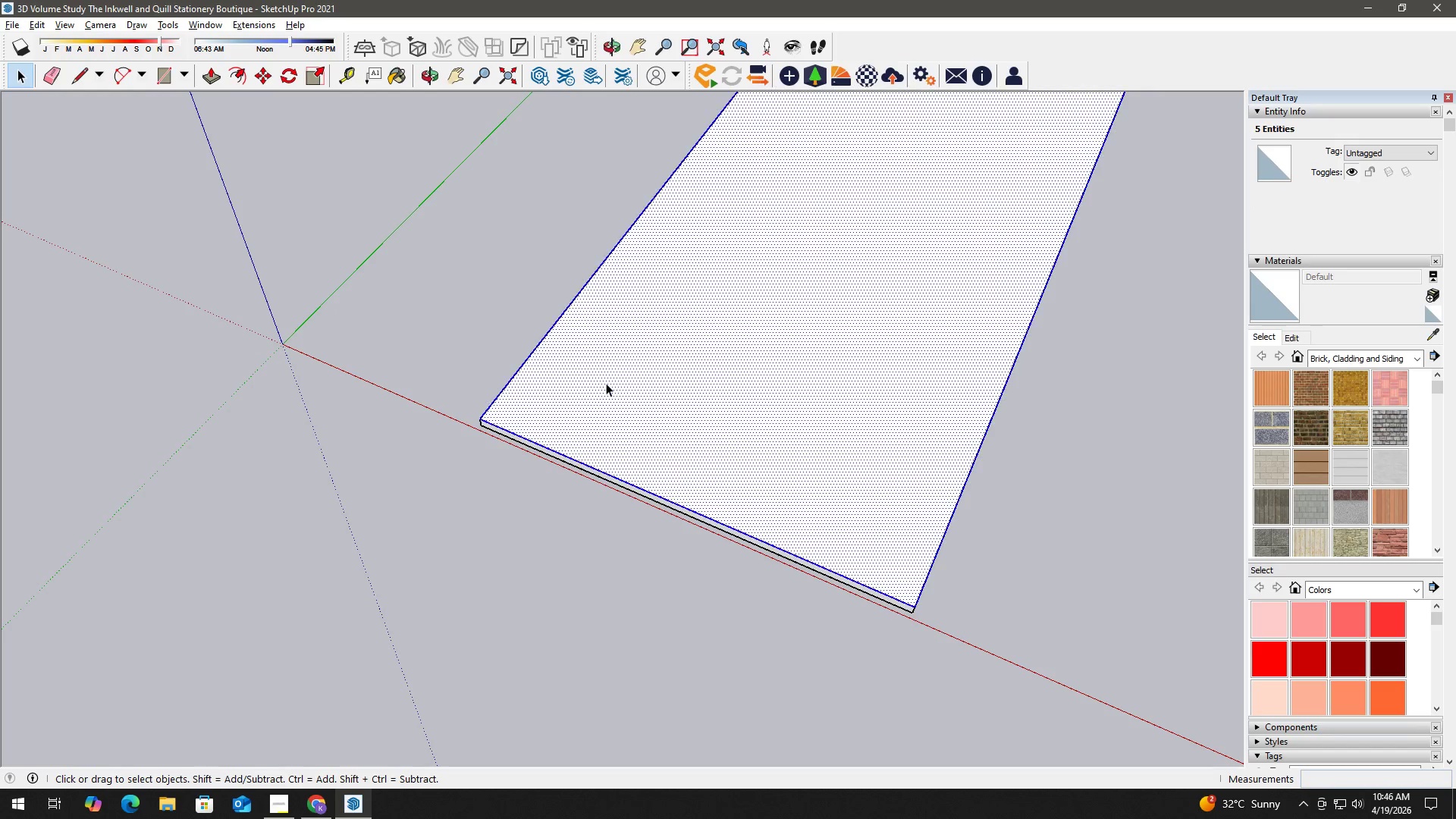 
triple_click([606, 383])
 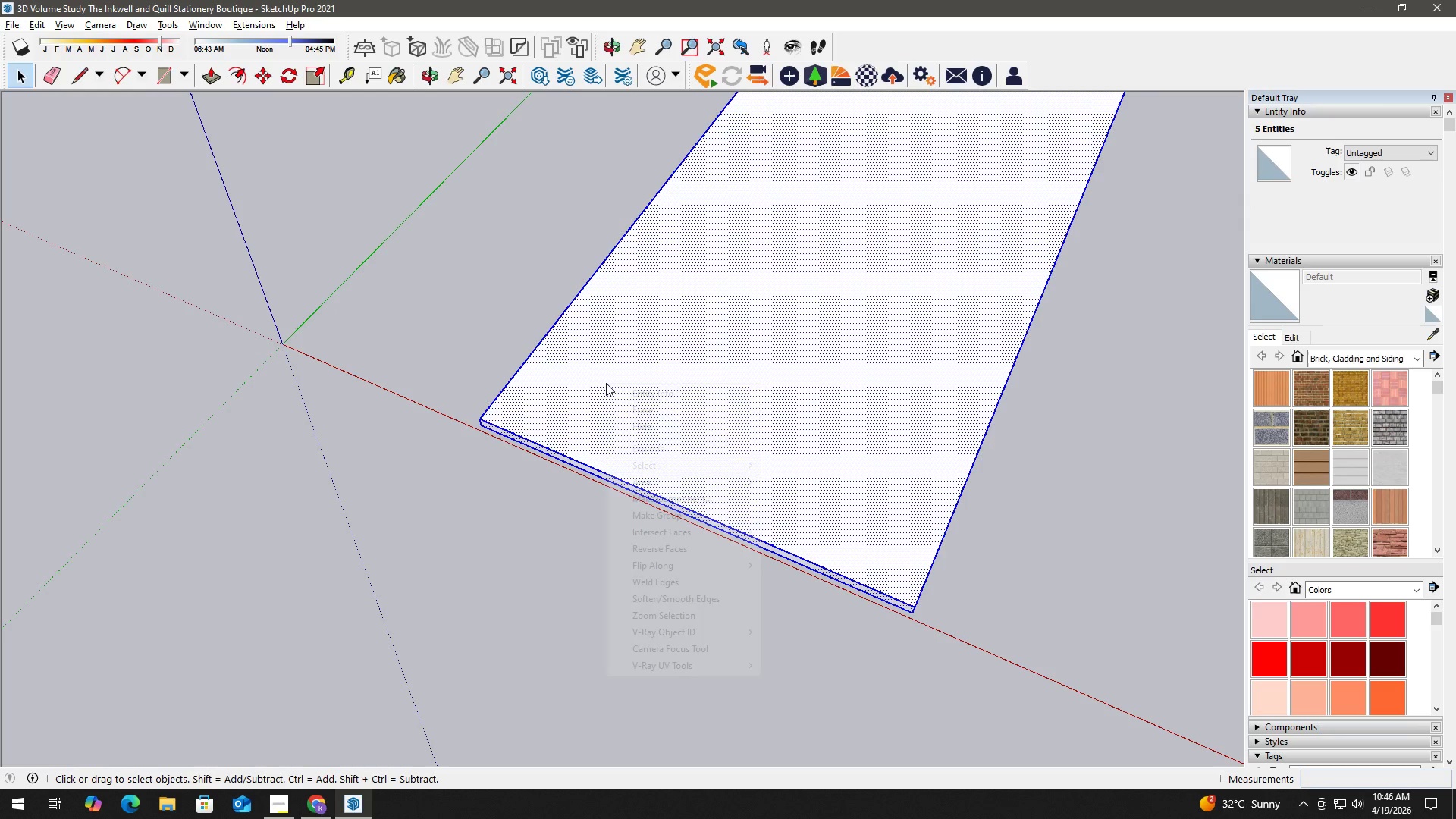 
right_click([606, 383])
 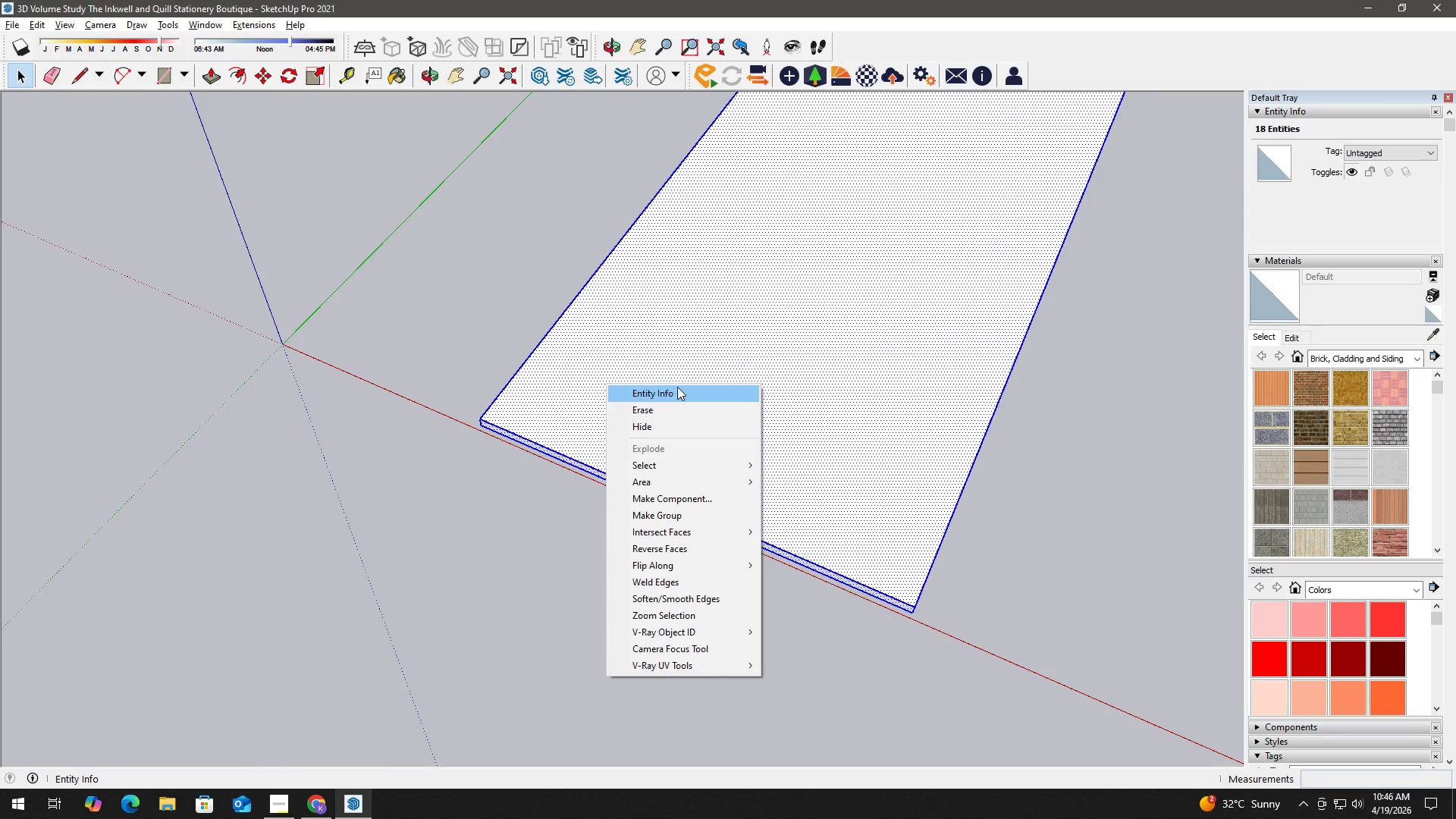 
left_click([686, 389])
 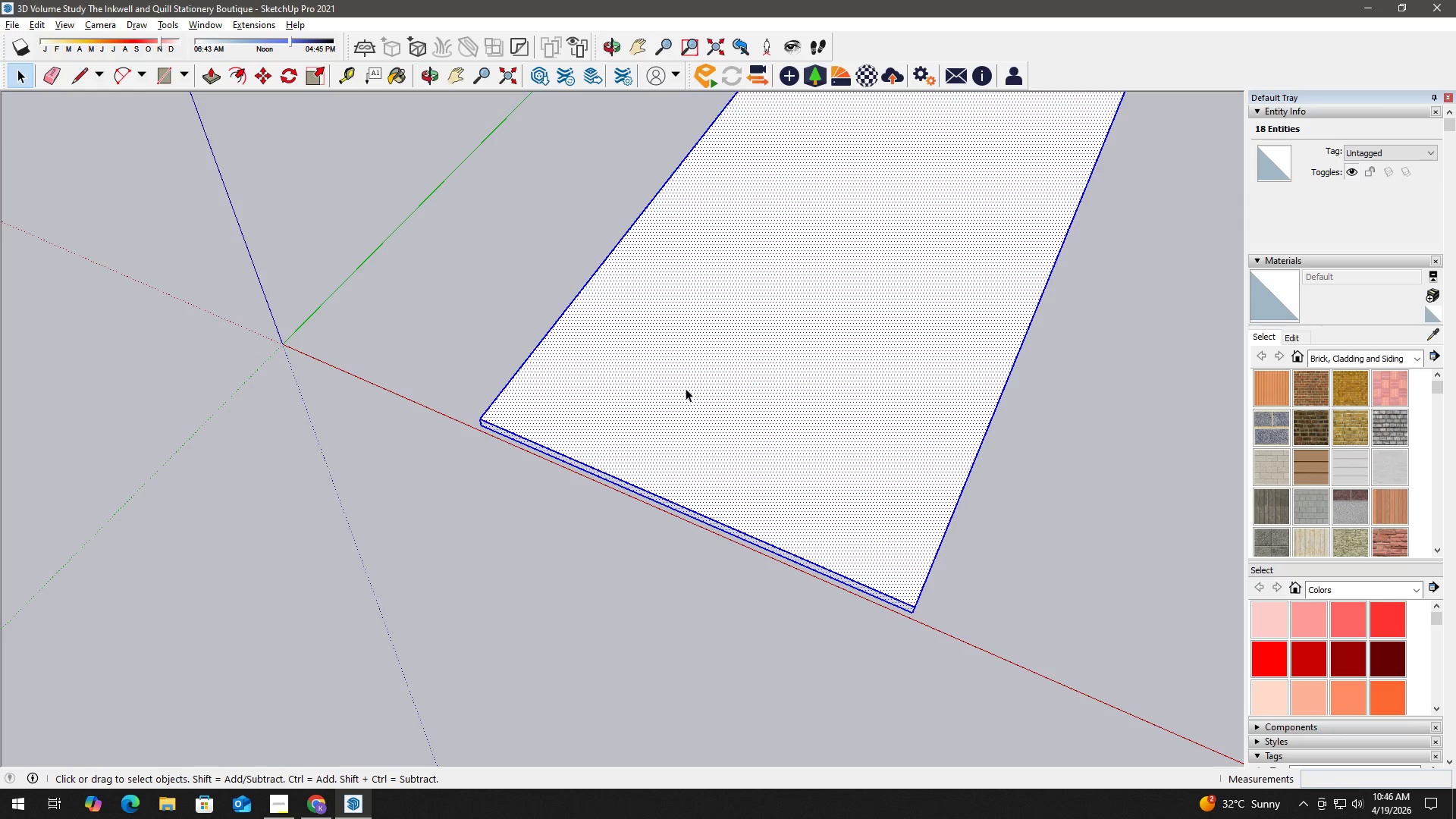 
double_click([686, 387])
 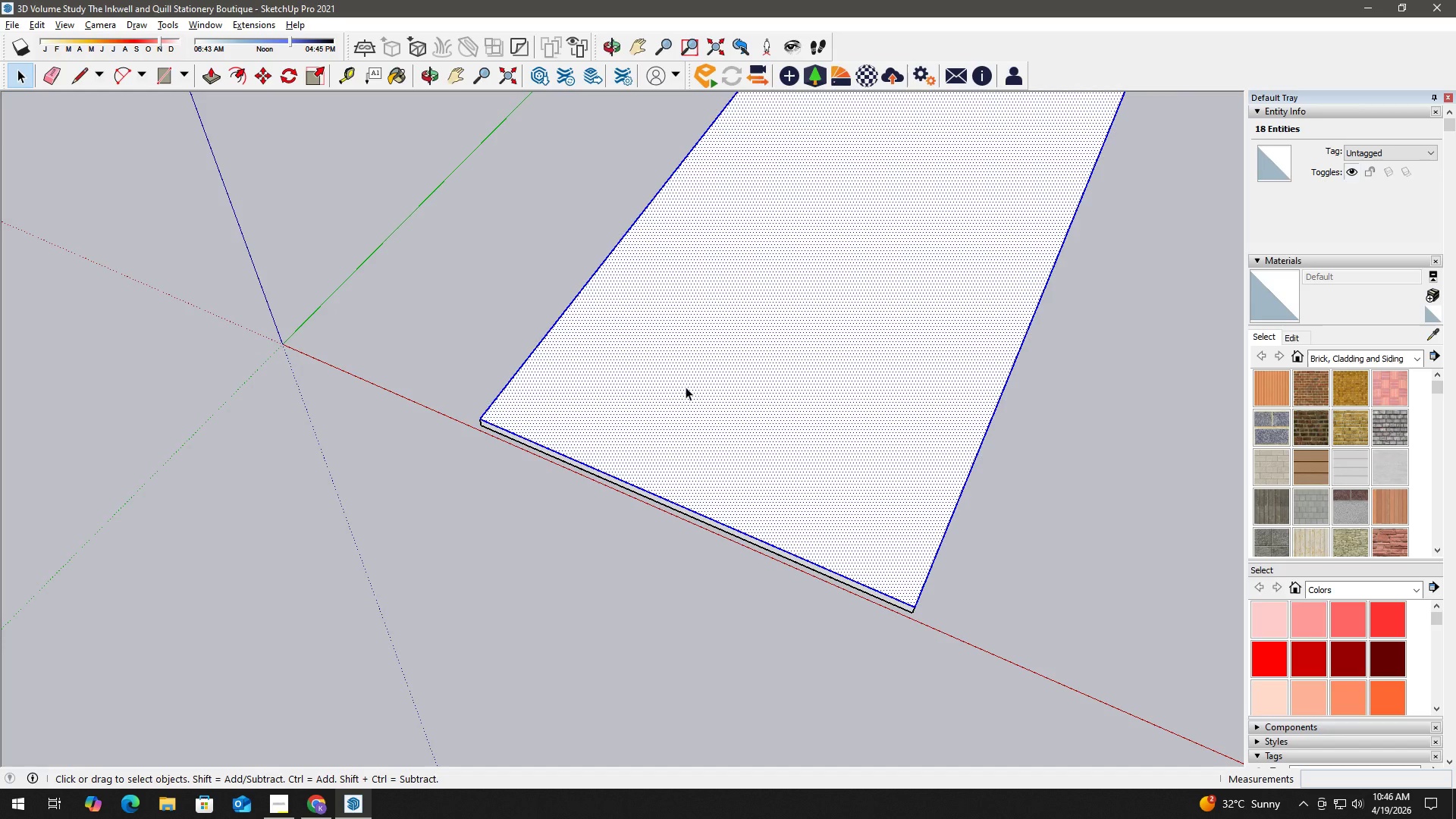 
triple_click([686, 387])
 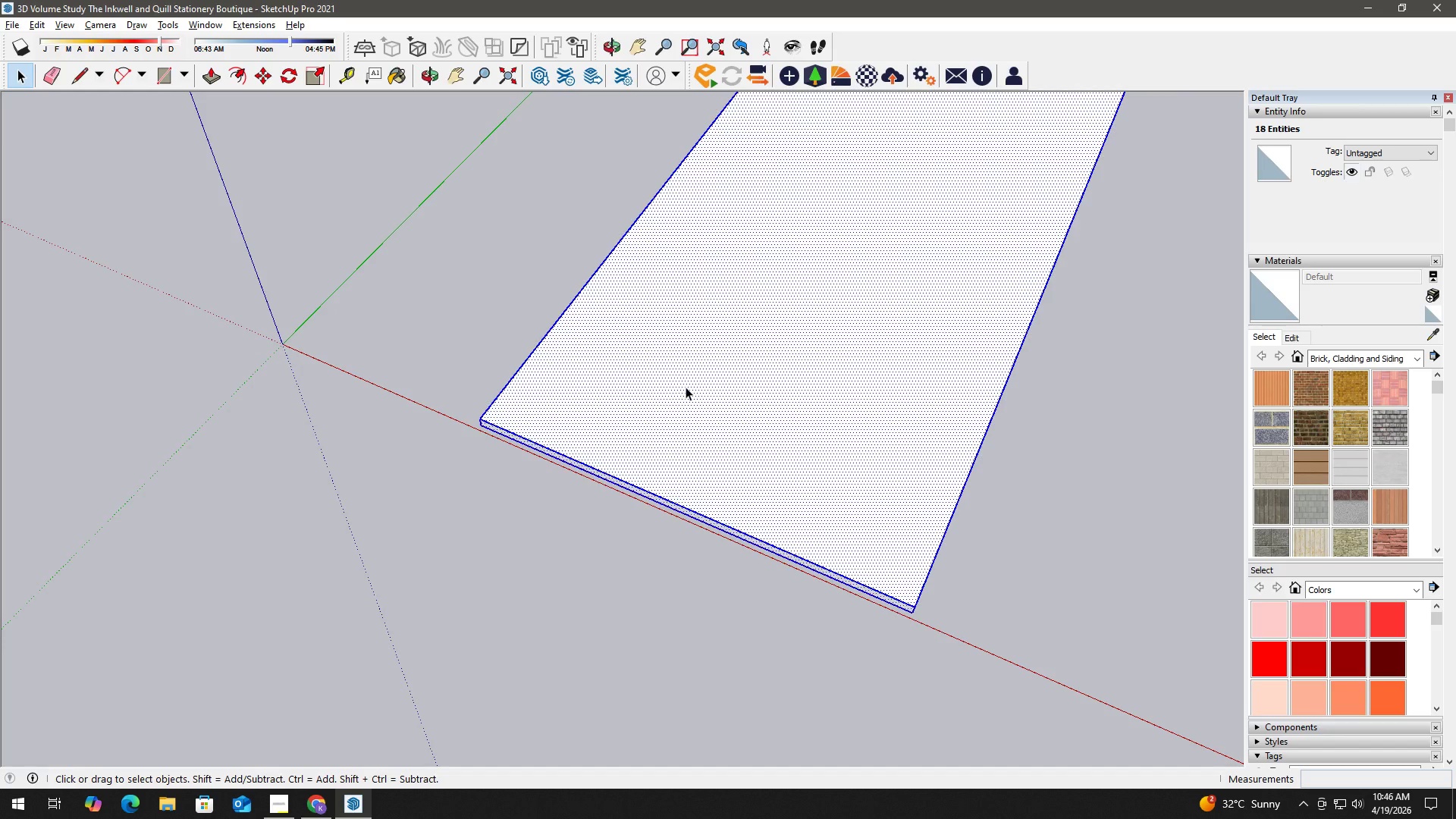 
triple_click([686, 387])
 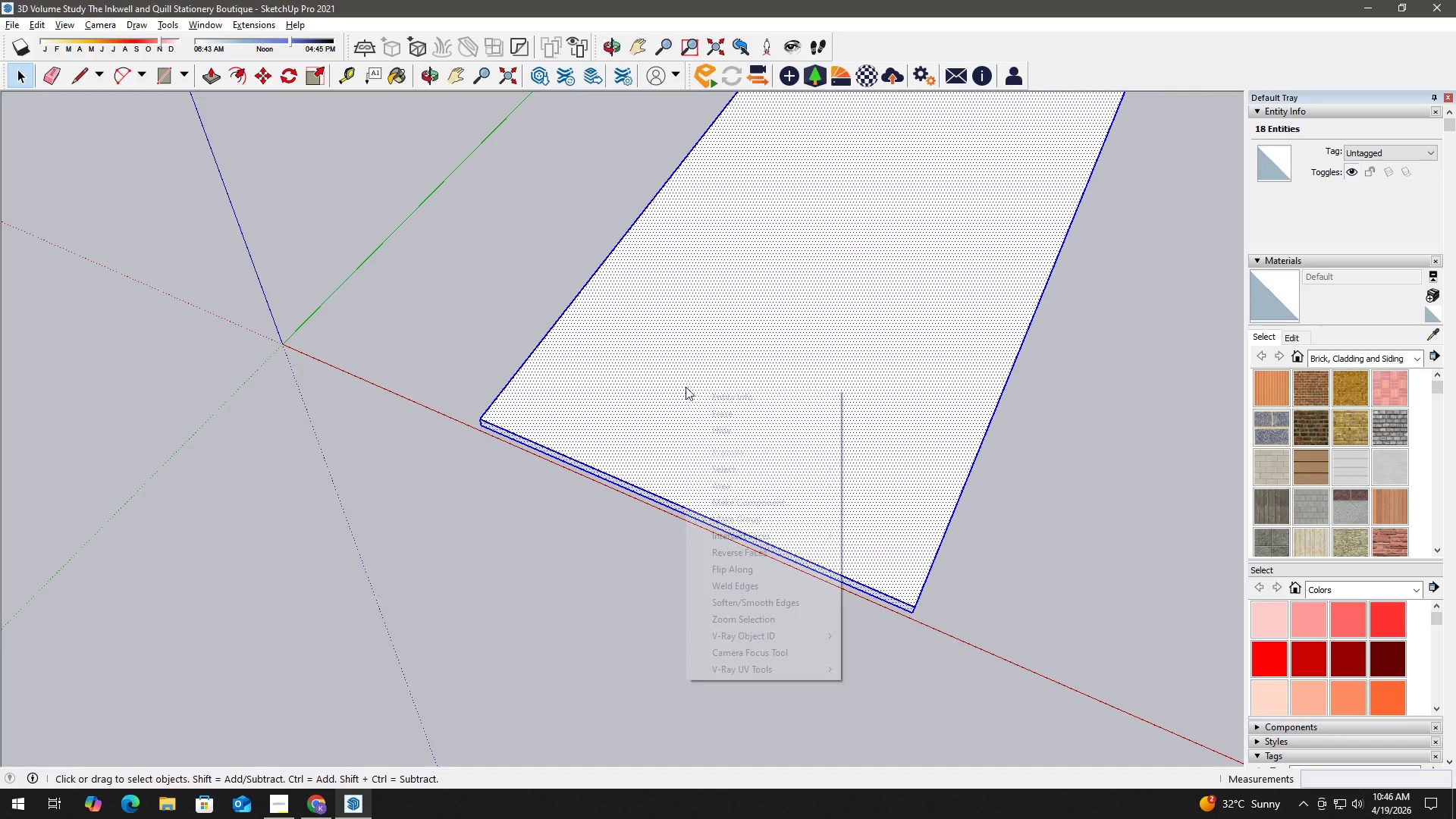 
right_click([686, 387])
 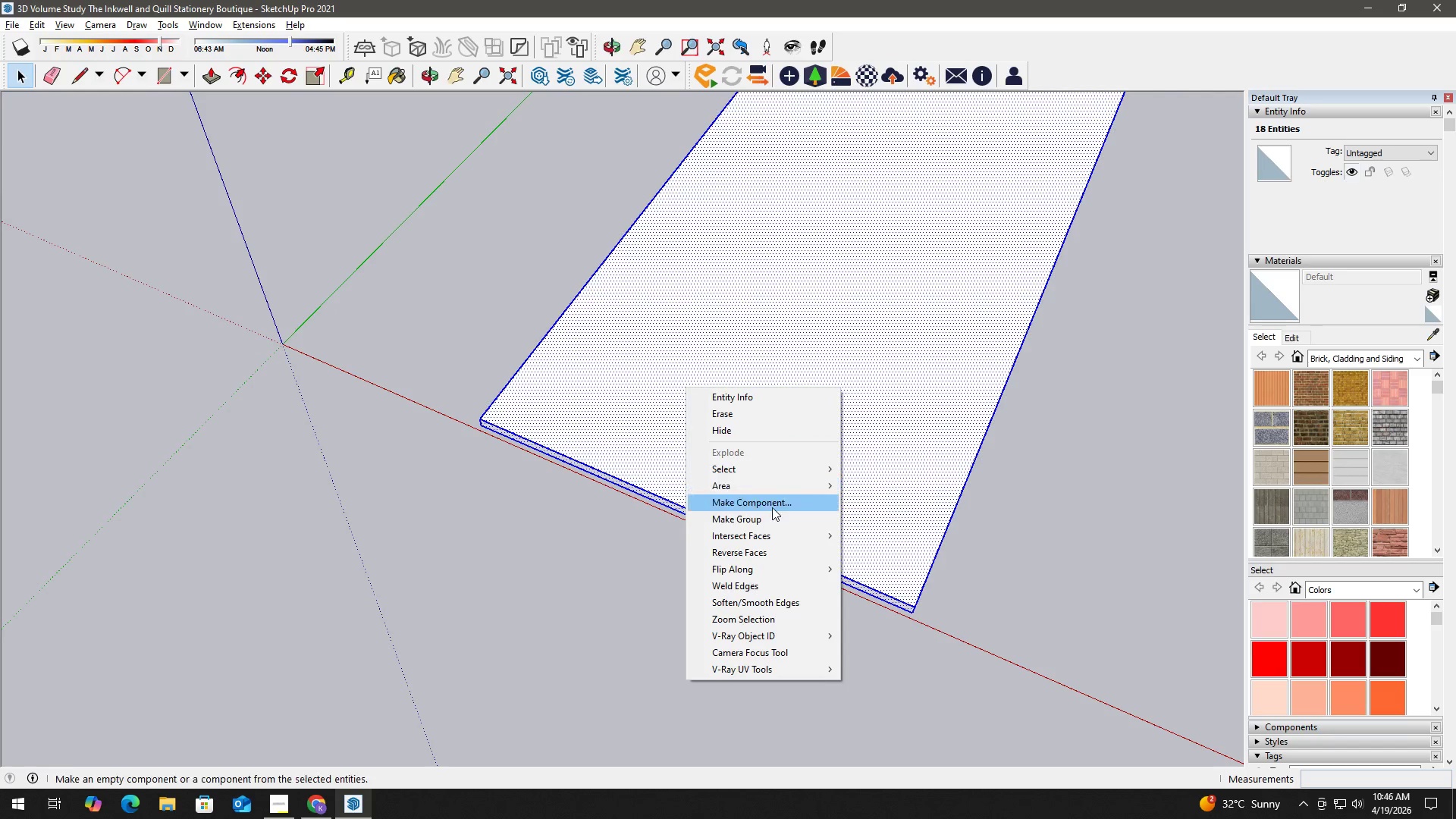 
left_click([781, 501])
 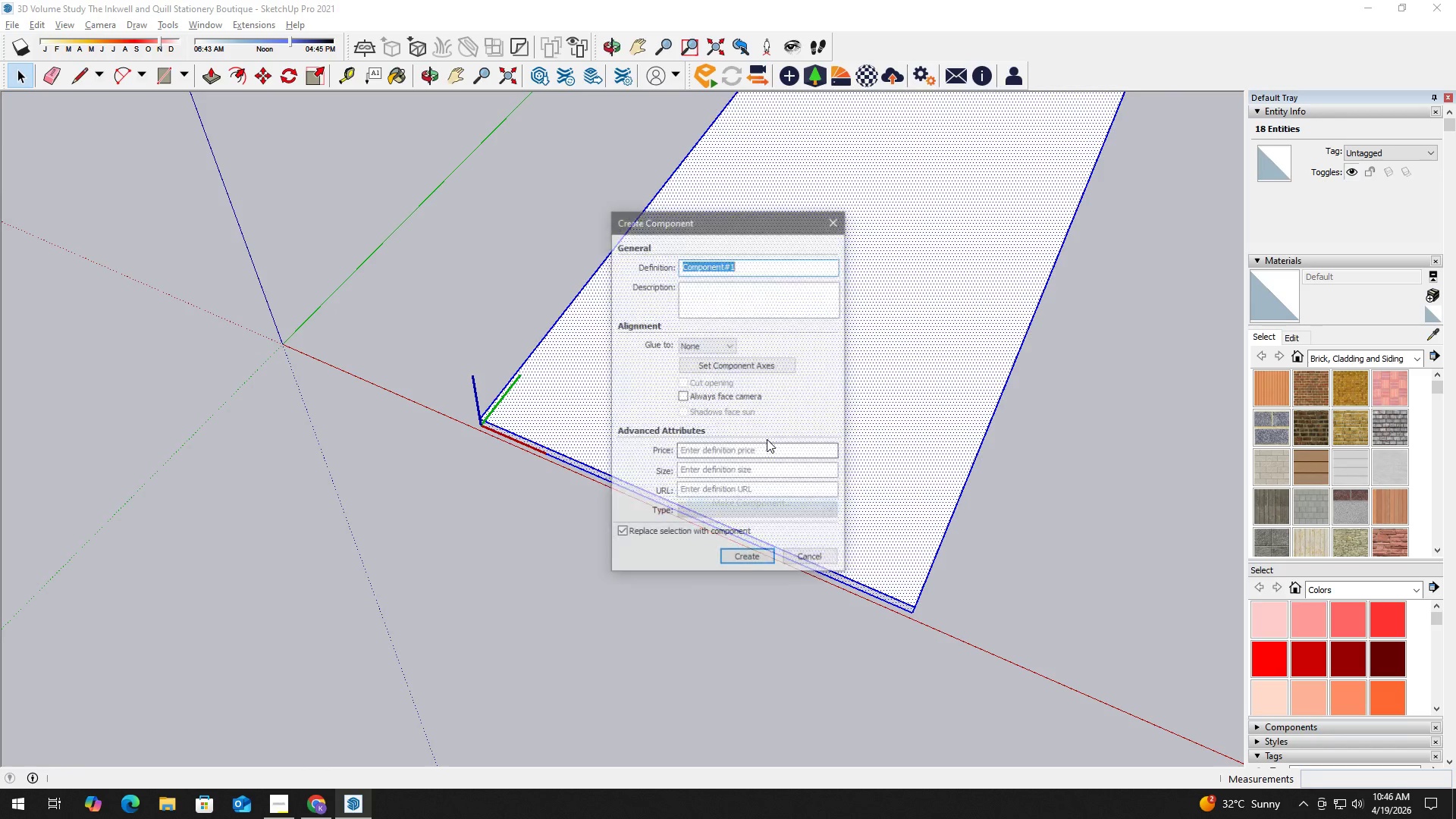 
type(Floor )
 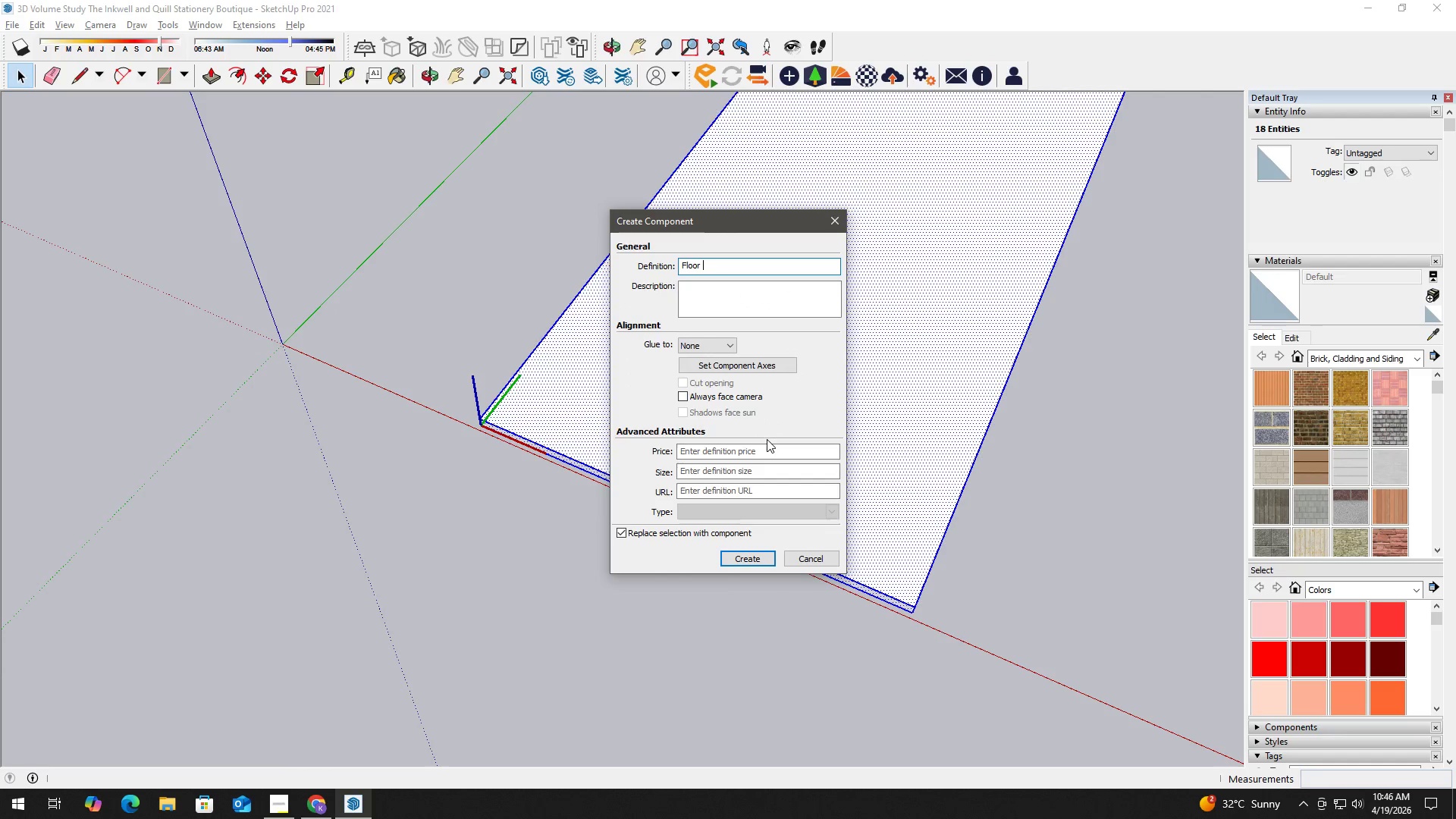 
hold_key(key=ShiftLeft, duration=1.52)
 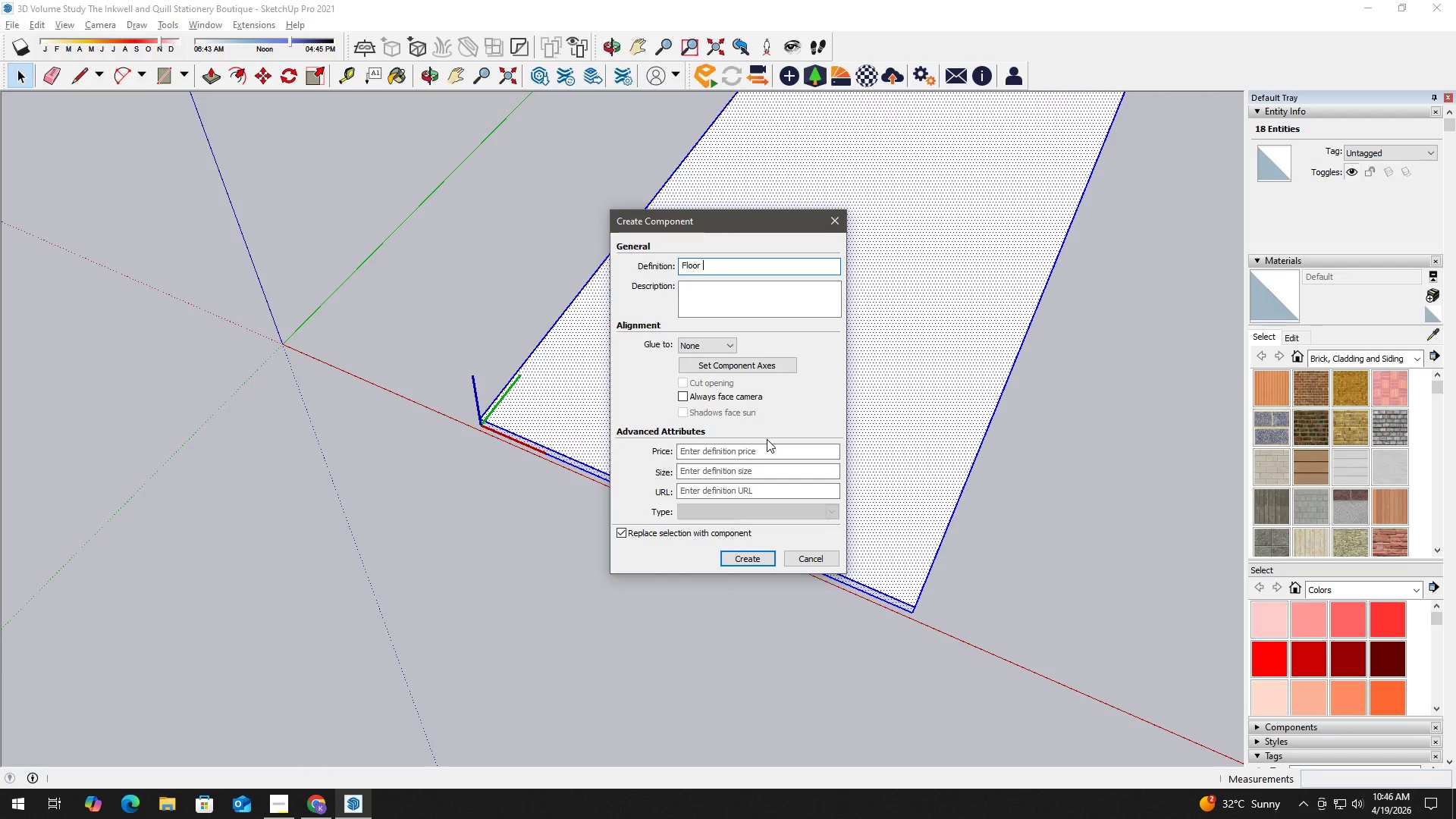 
hold_key(key=ShiftLeft, duration=1.51)
 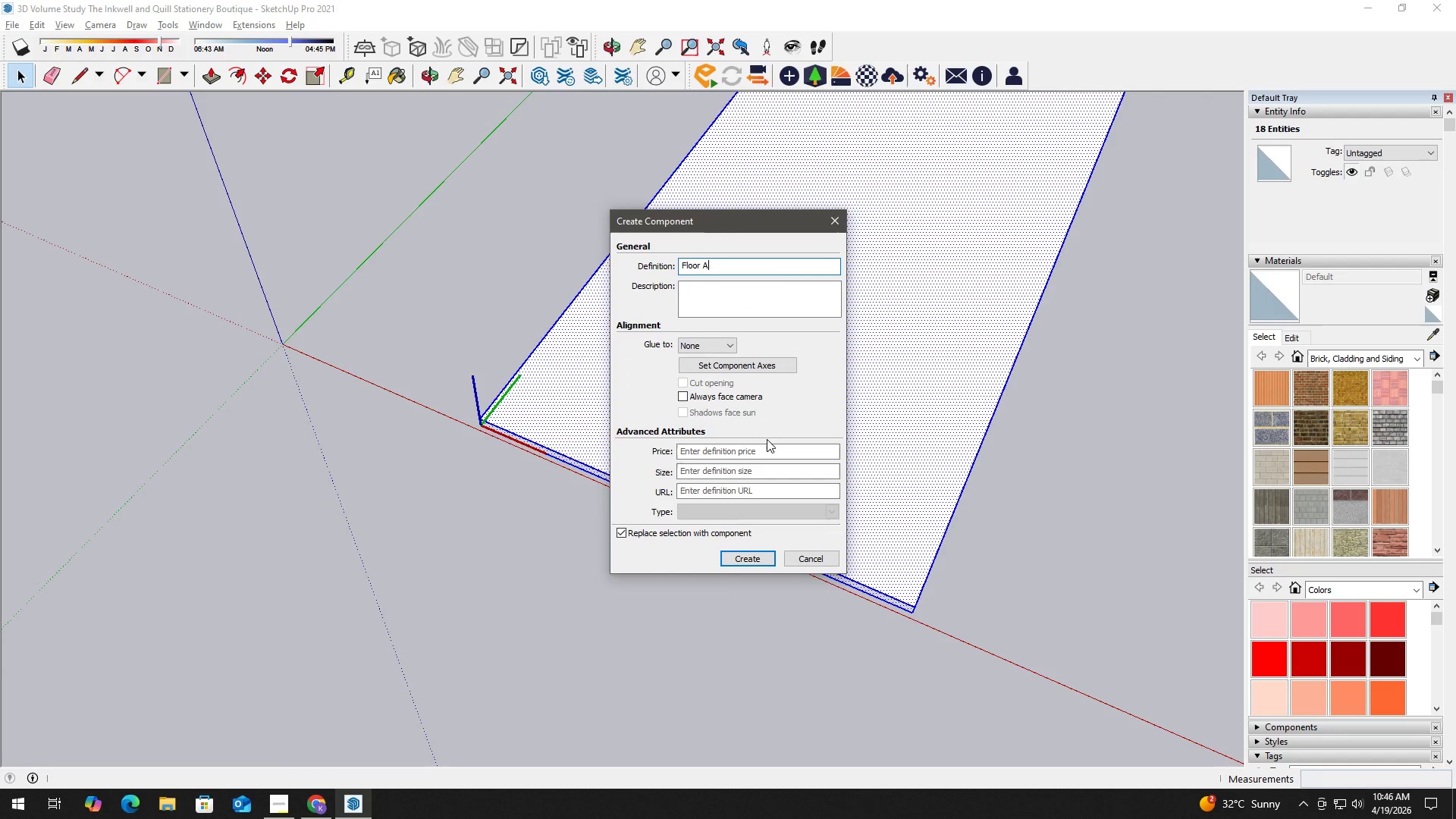 
type(Area)
 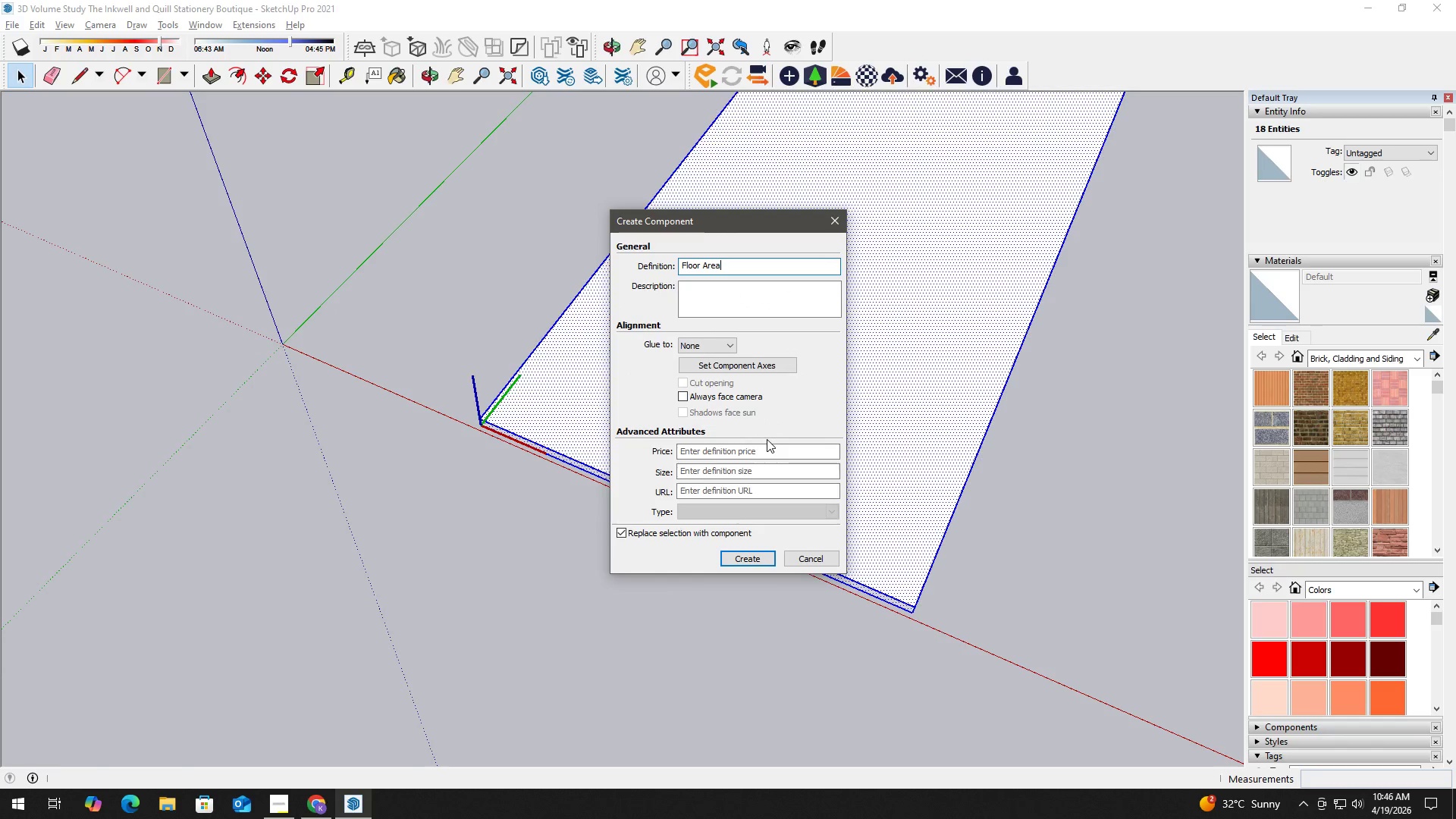 
key(Enter)
 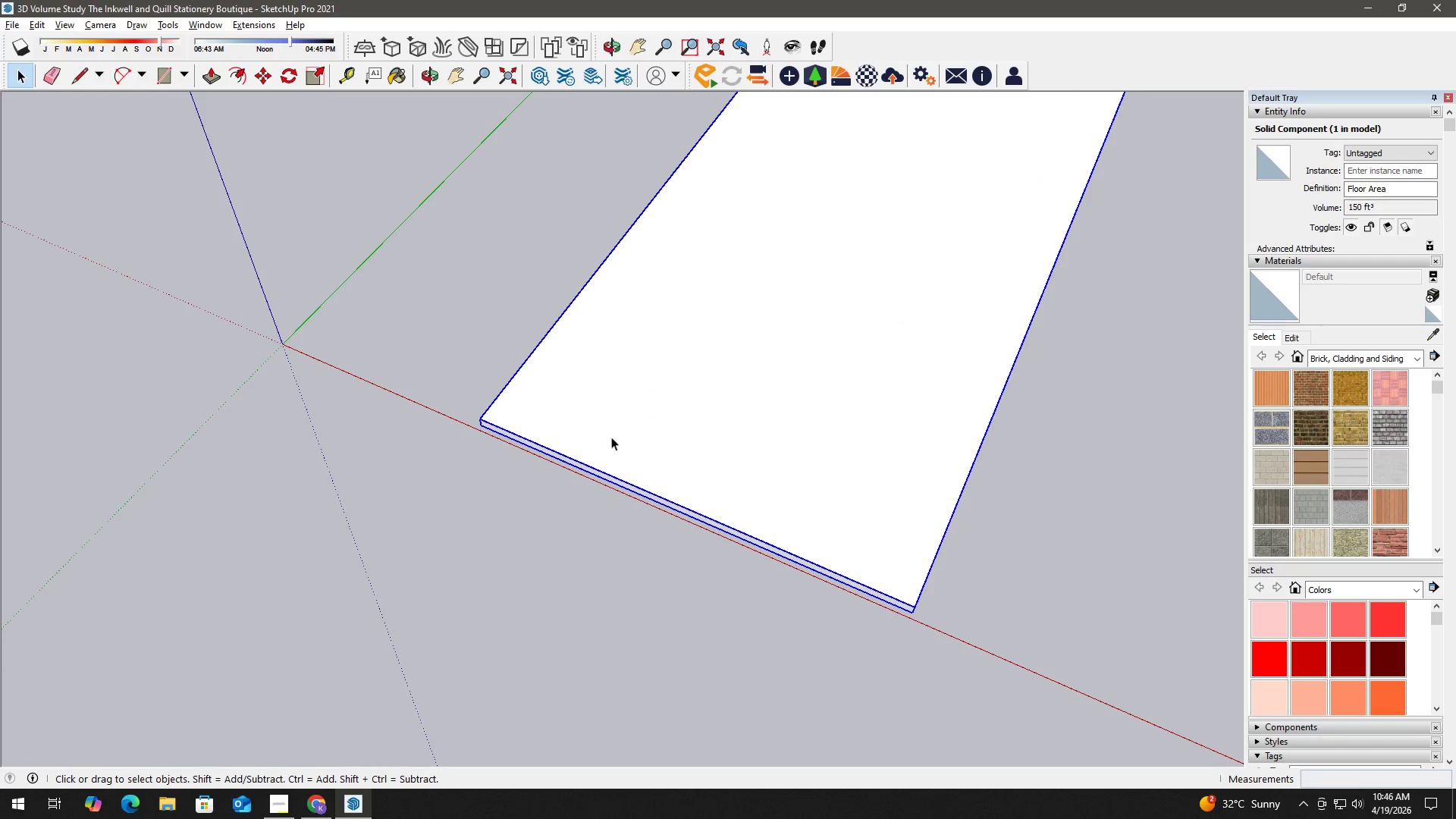 
key(R)
 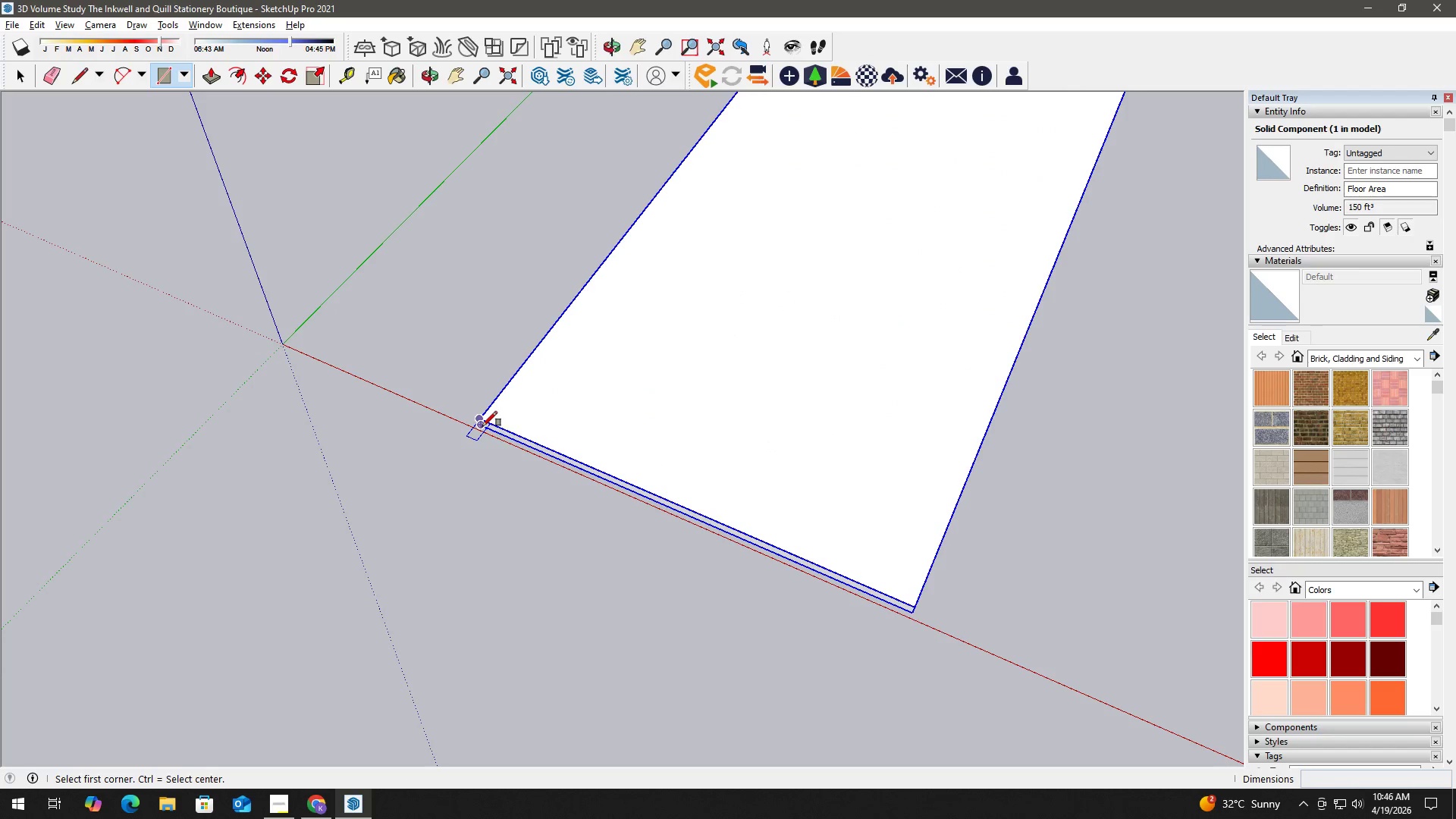 
left_click([482, 425])
 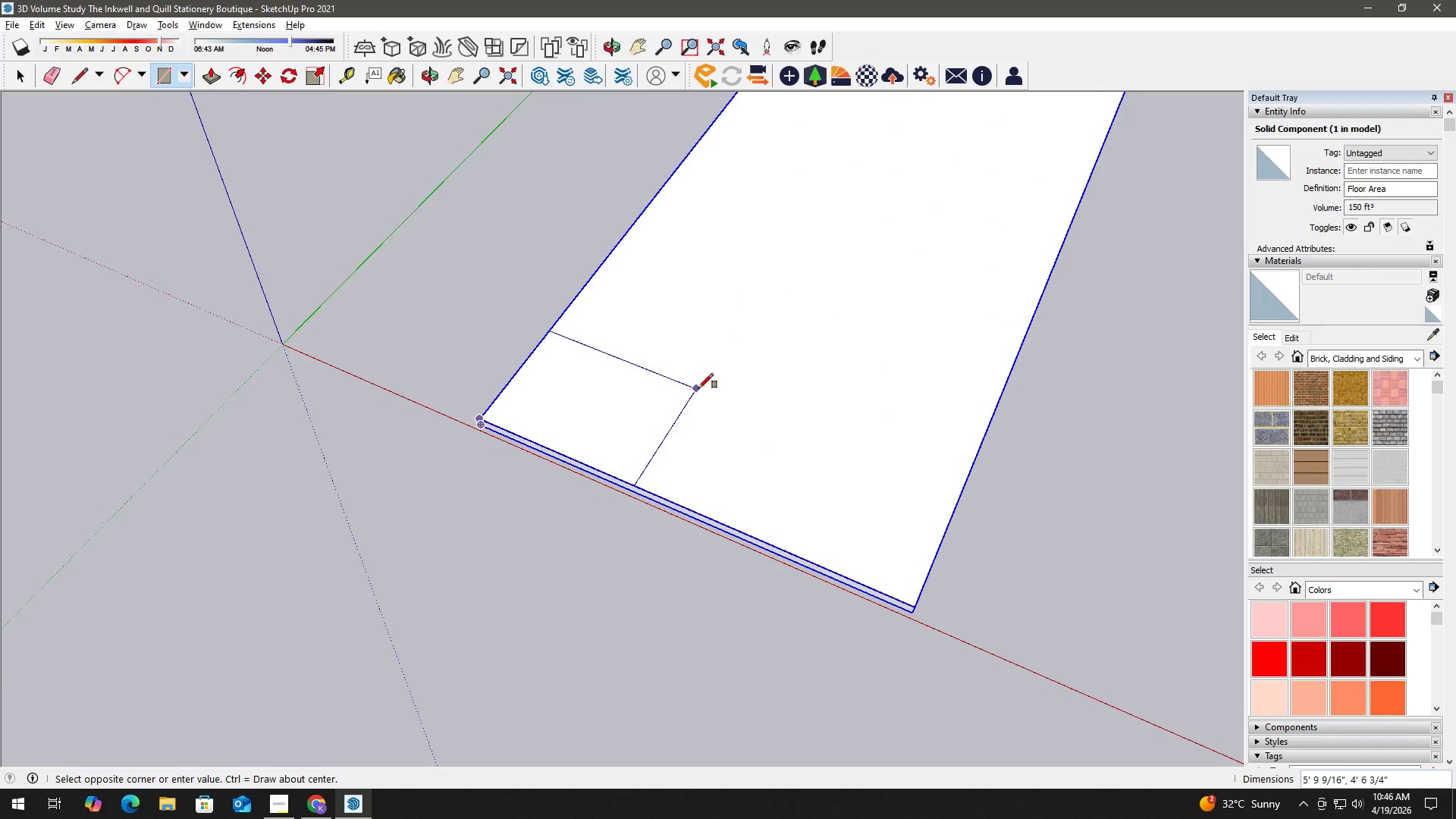 
hold_key(key=ShiftLeft, duration=0.48)
 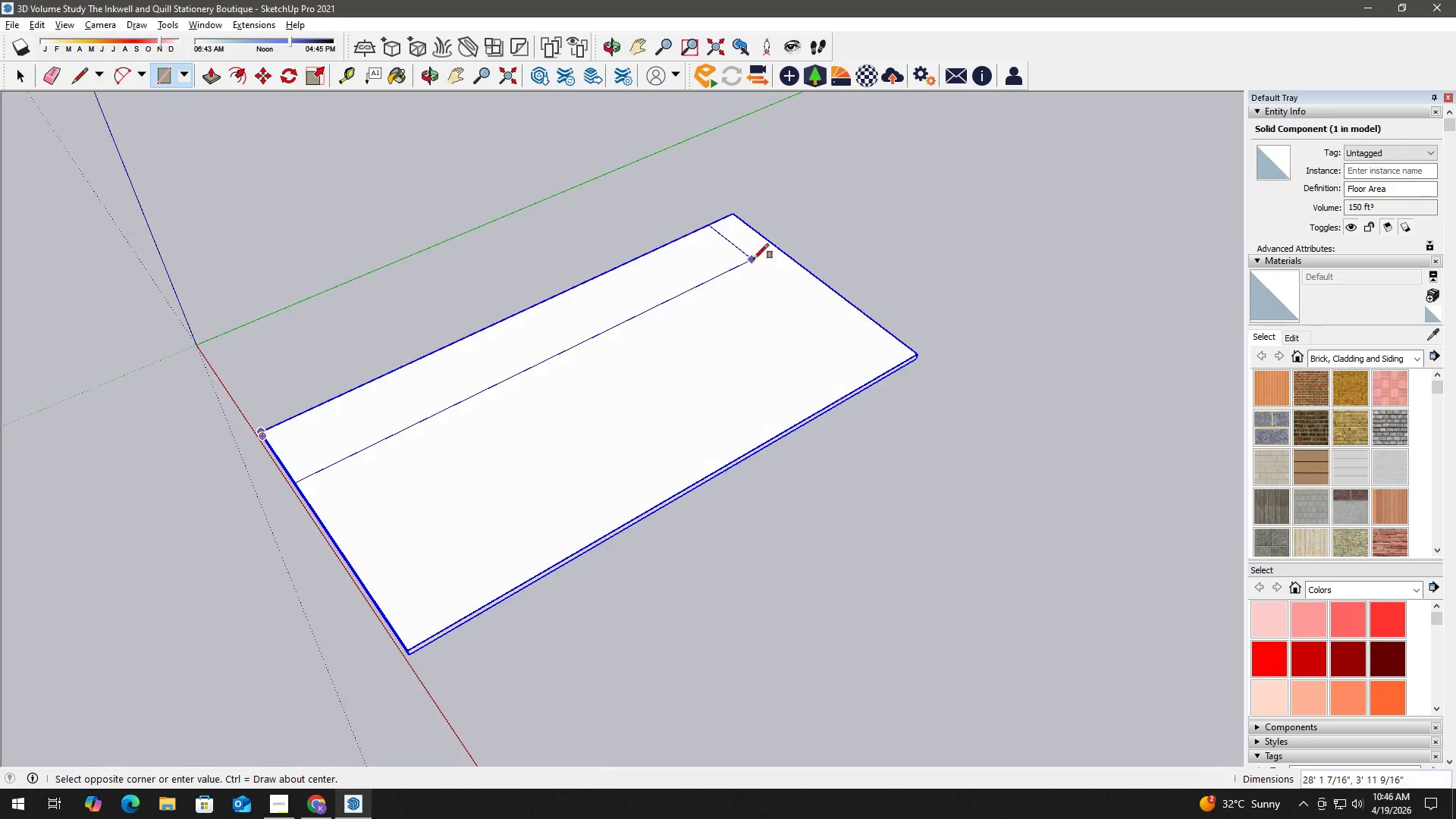 
scroll: coordinate [702, 384], scroll_direction: down, amount: 3.0
 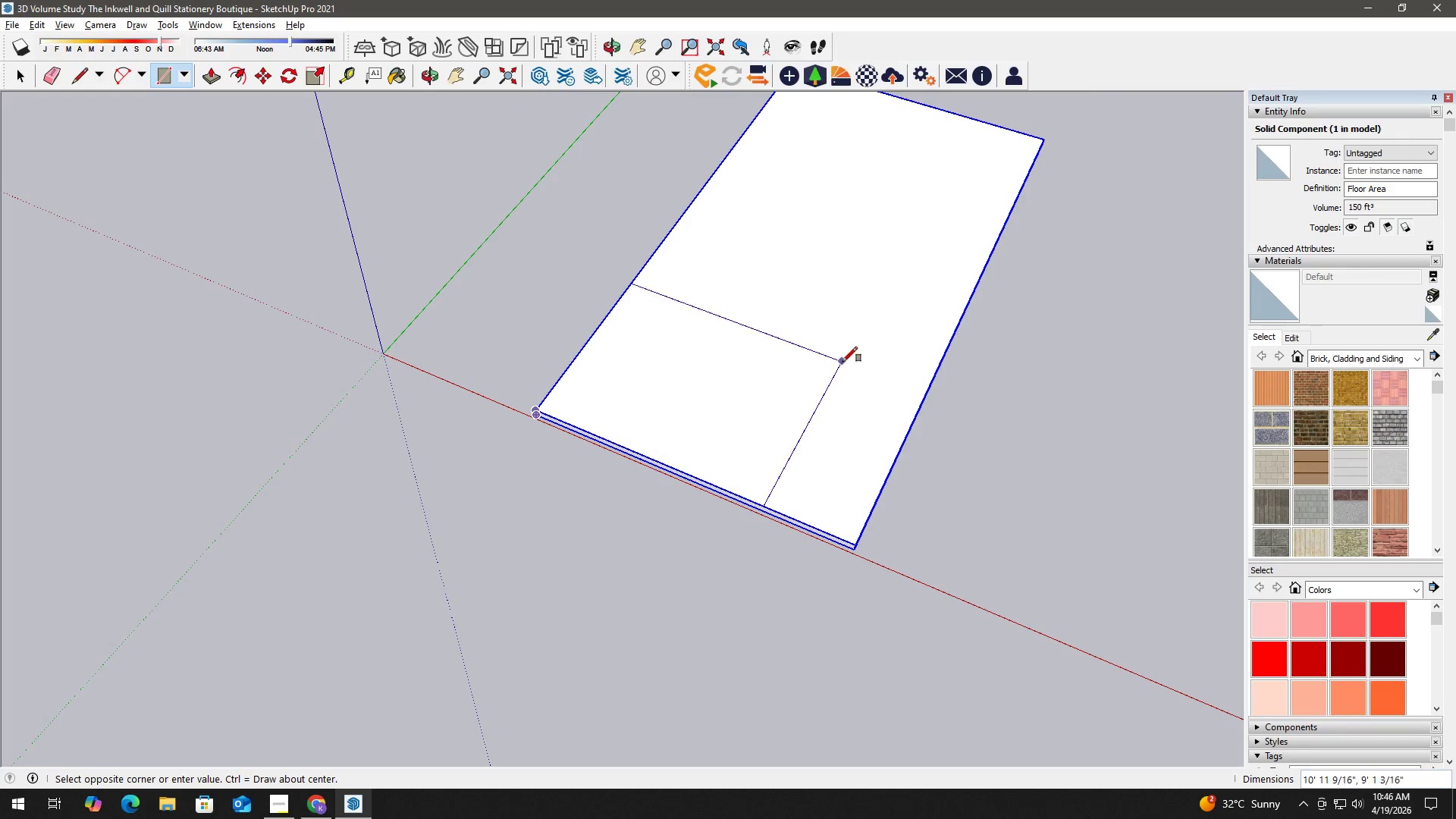 
scroll: coordinate [898, 468], scroll_direction: up, amount: 17.0
 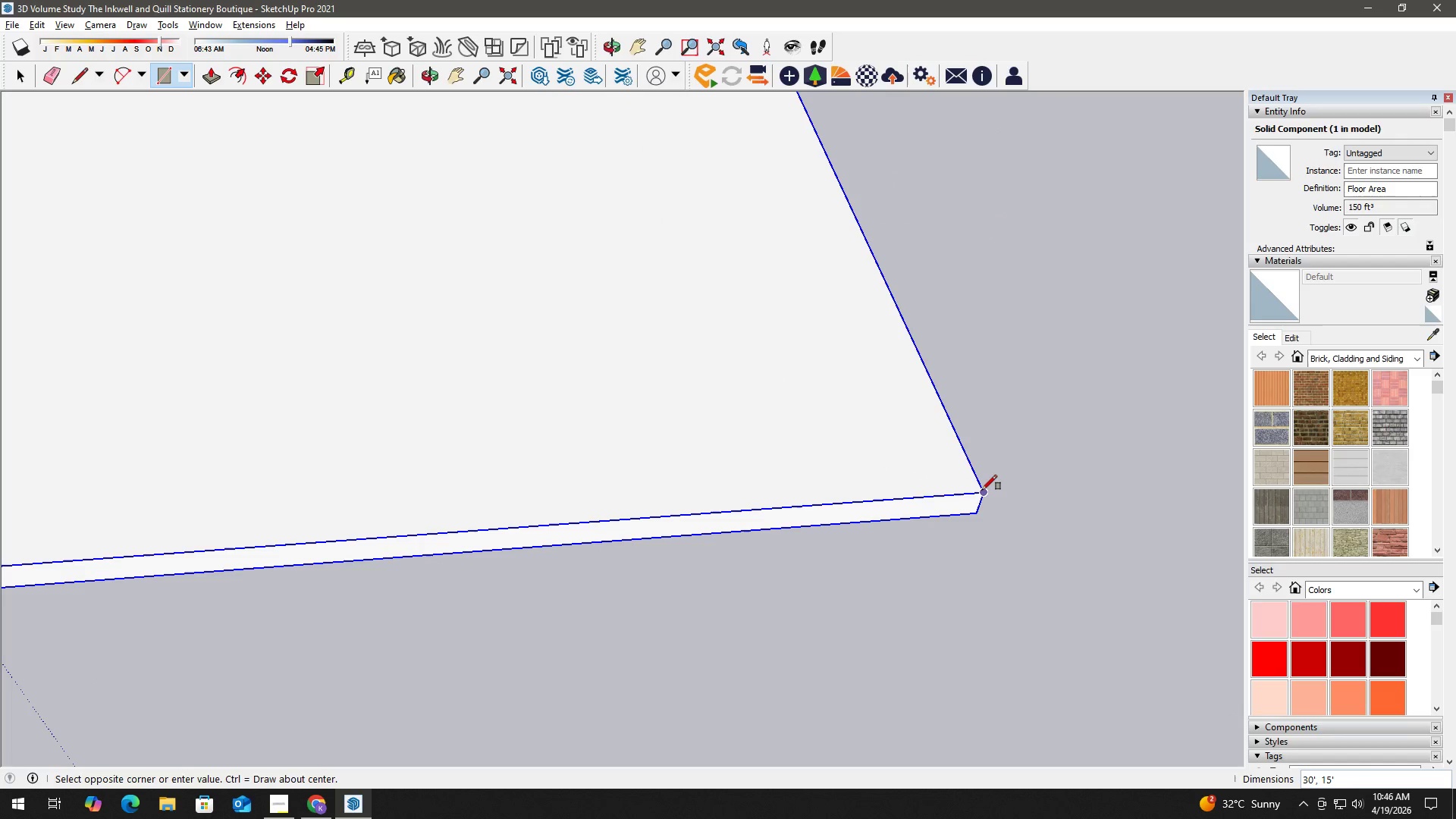 
key(Space)
 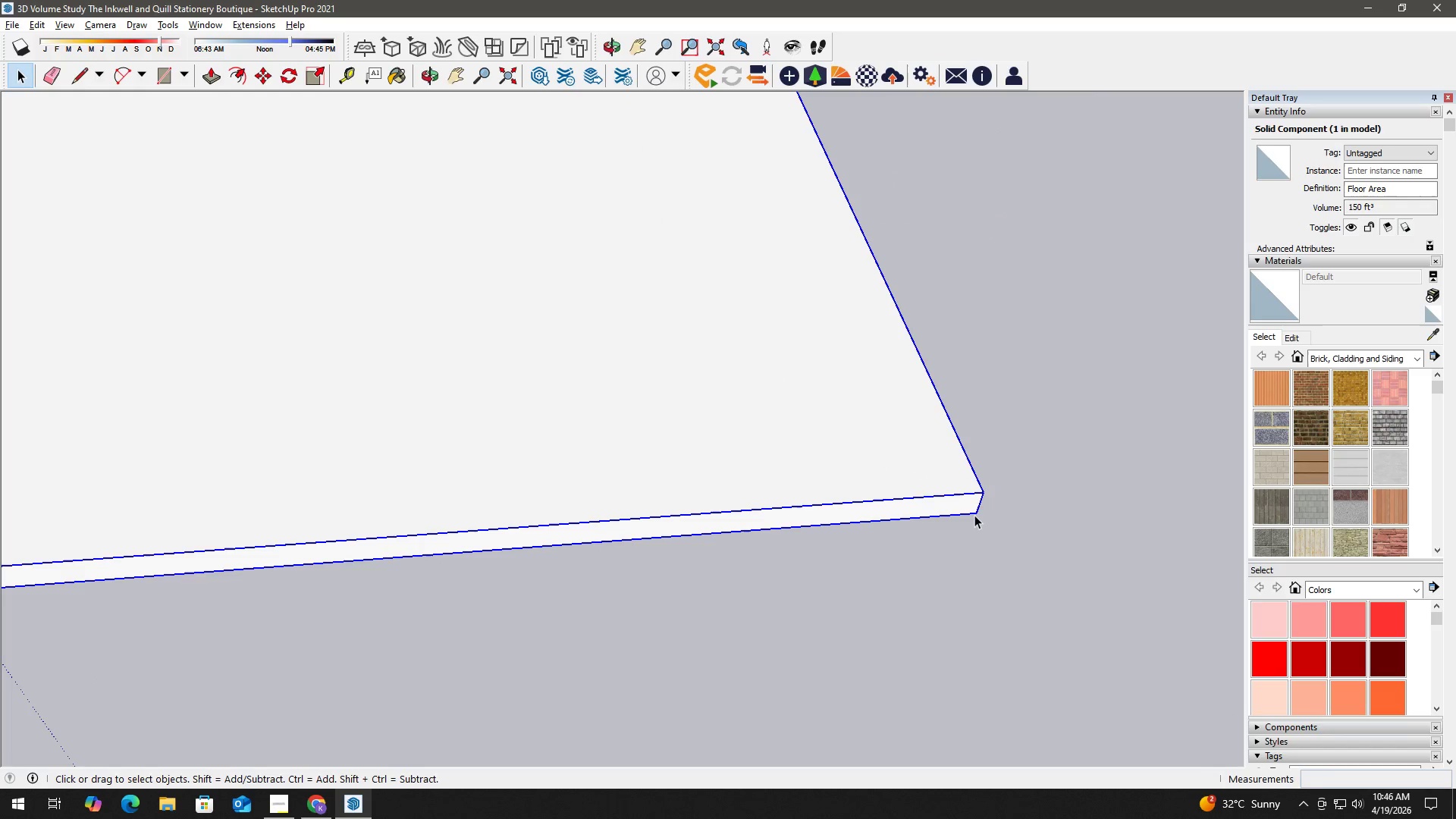 
key(R)
 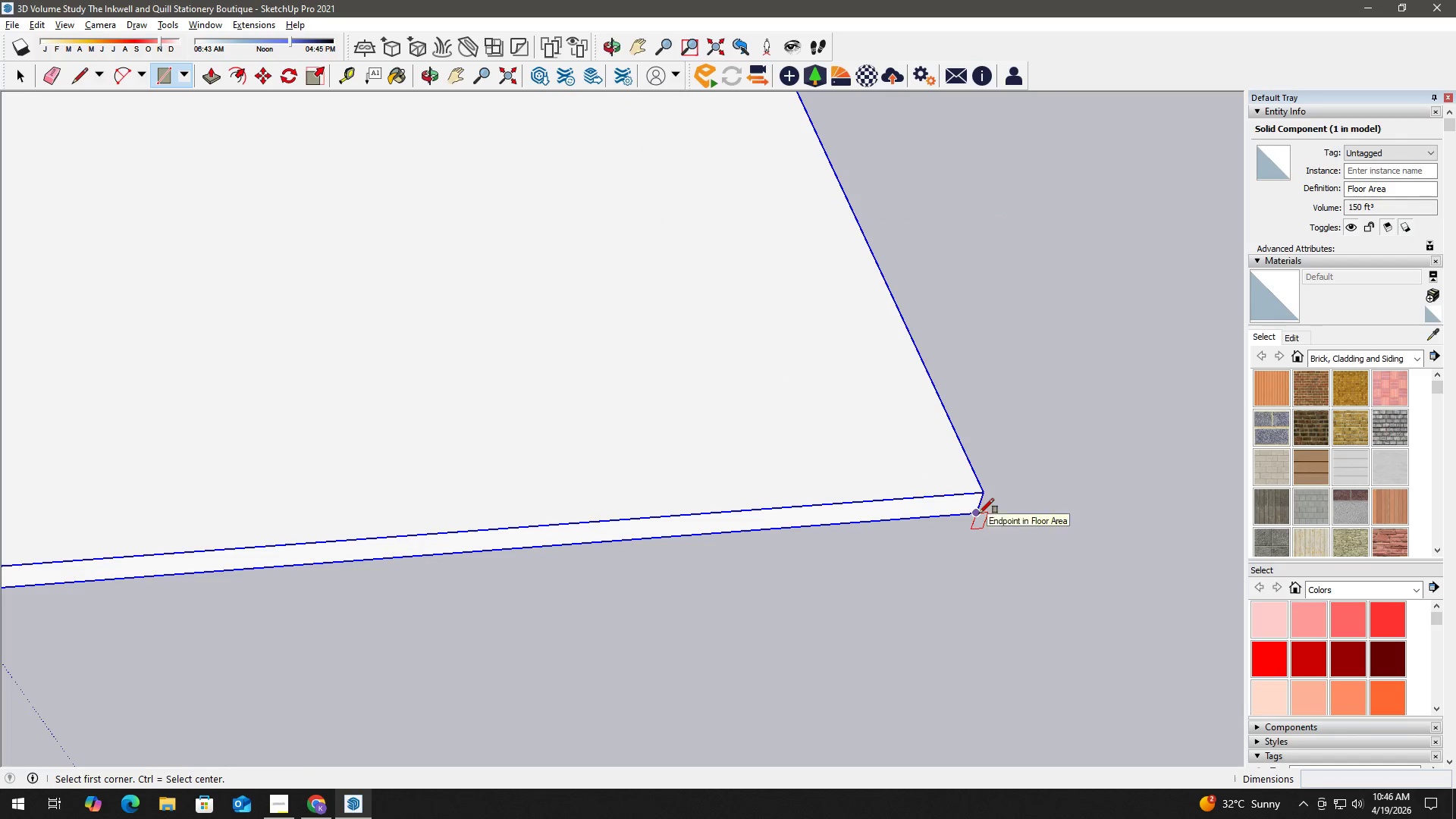 
left_click_drag(start_coordinate=[979, 513], to_coordinate=[975, 513])
 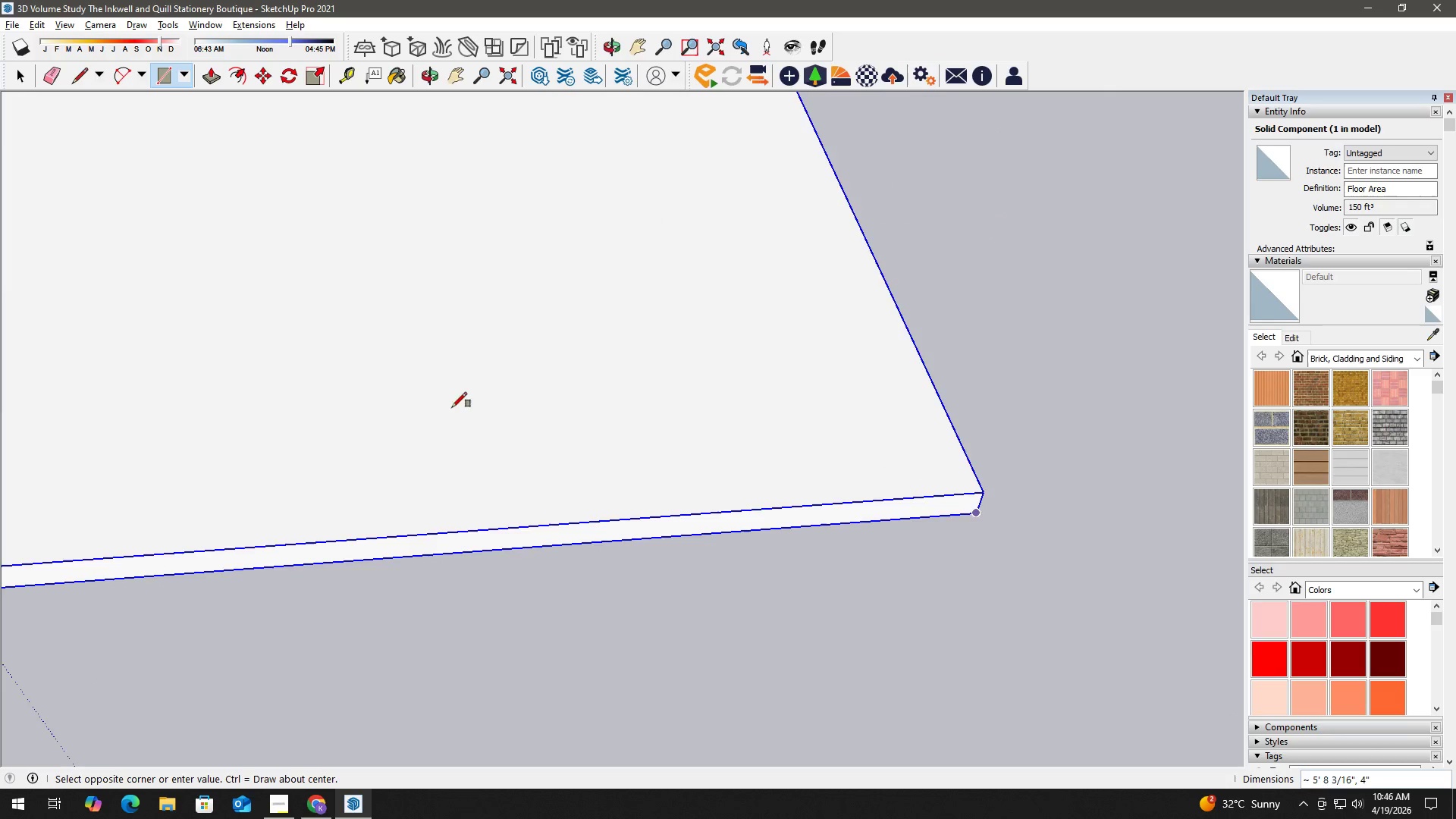 
hold_key(key=ShiftLeft, duration=0.31)
 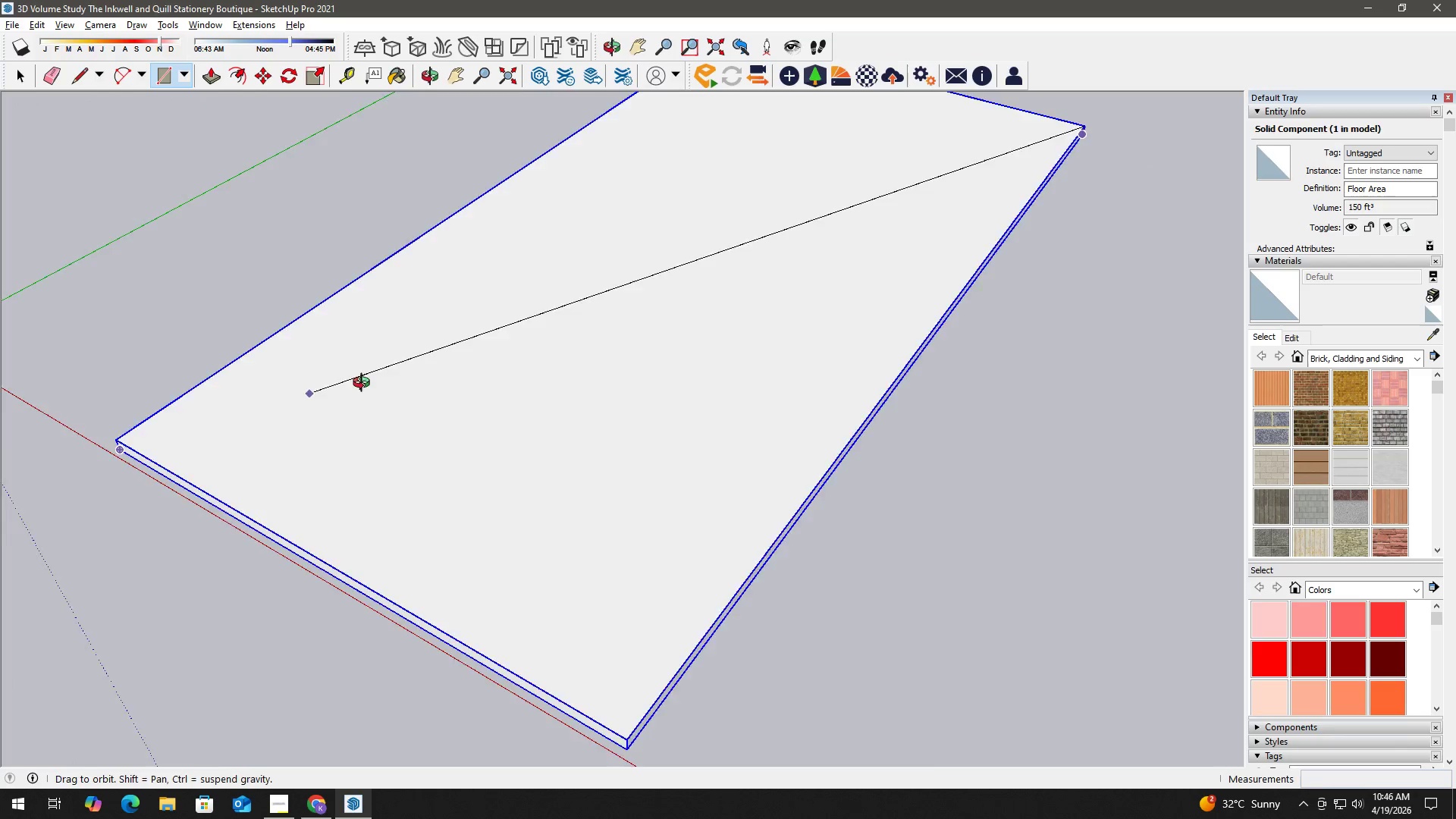 
scroll: coordinate [431, 397], scroll_direction: down, amount: 8.0
 